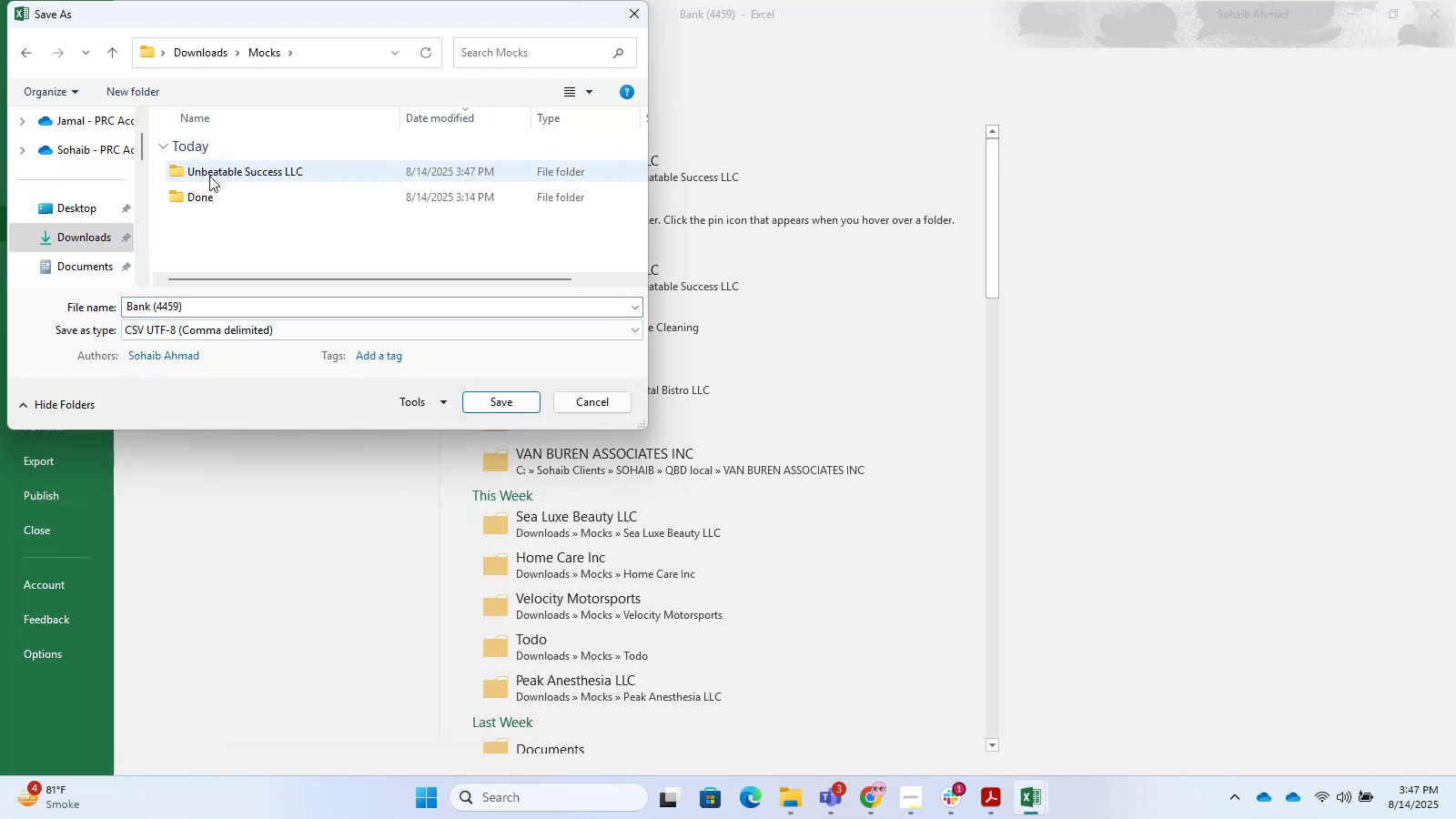 
double_click([209, 177])
 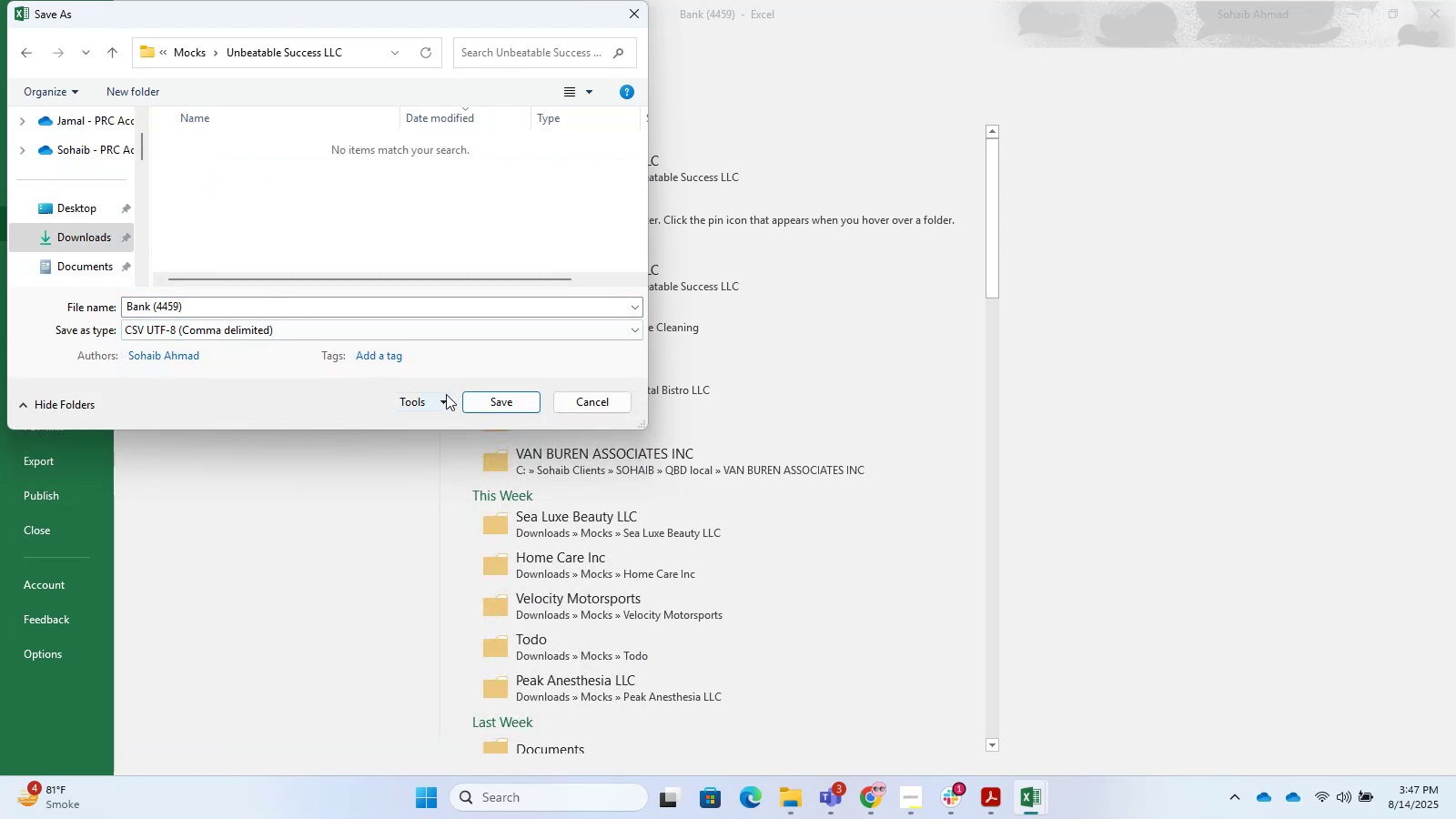 
left_click([511, 399])
 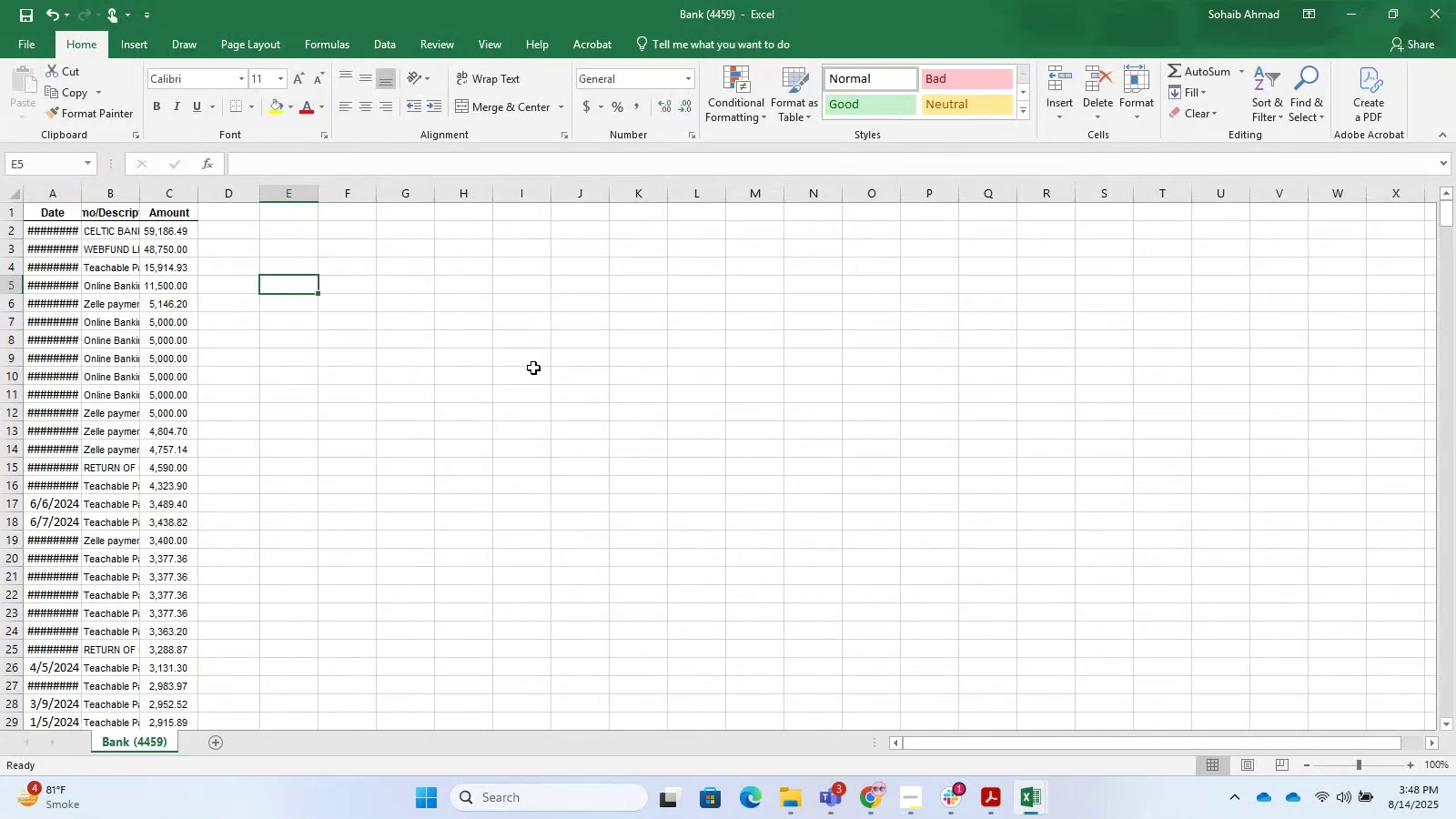 
left_click([1455, 0])
 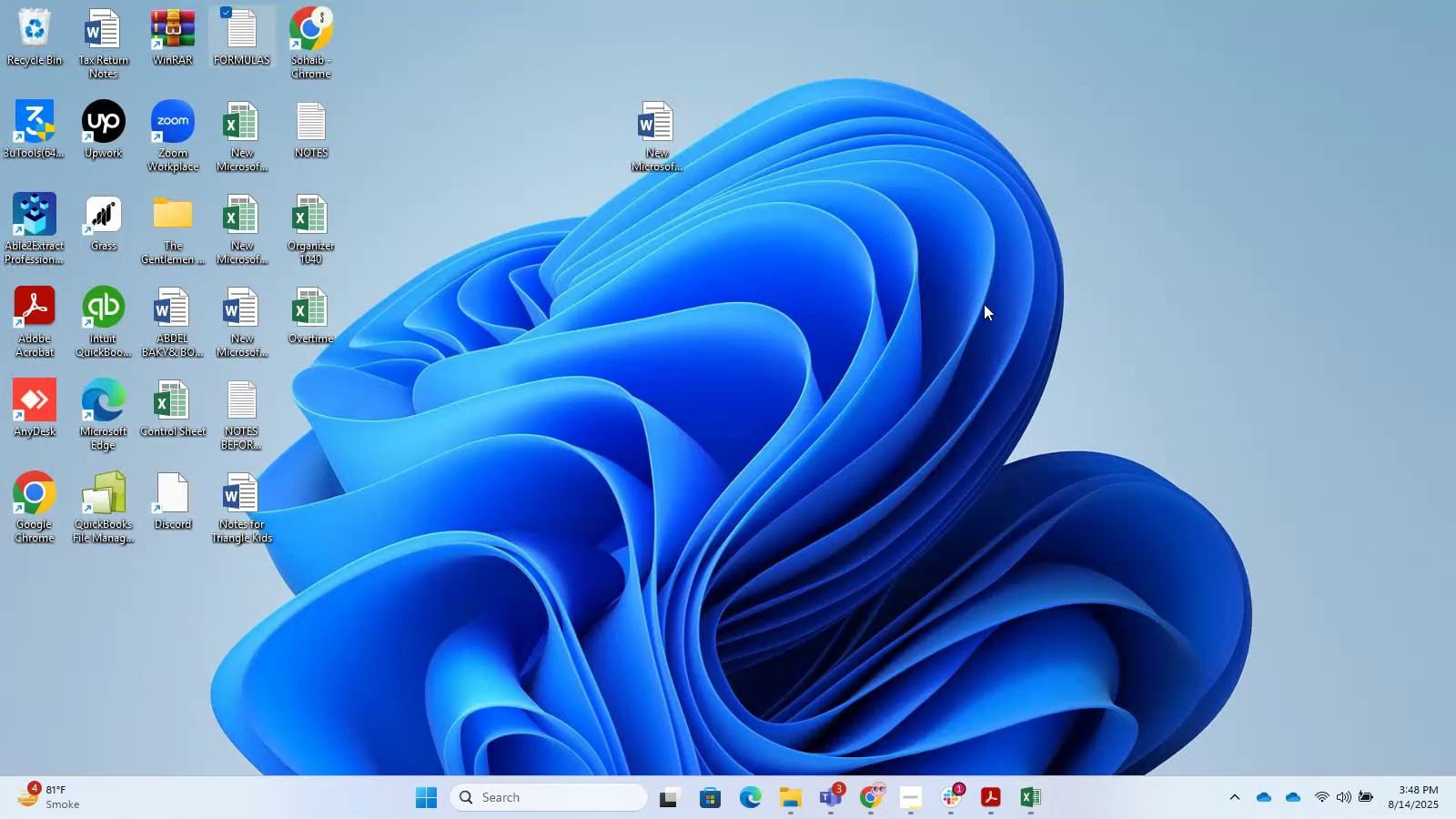 
left_click([846, 420])
 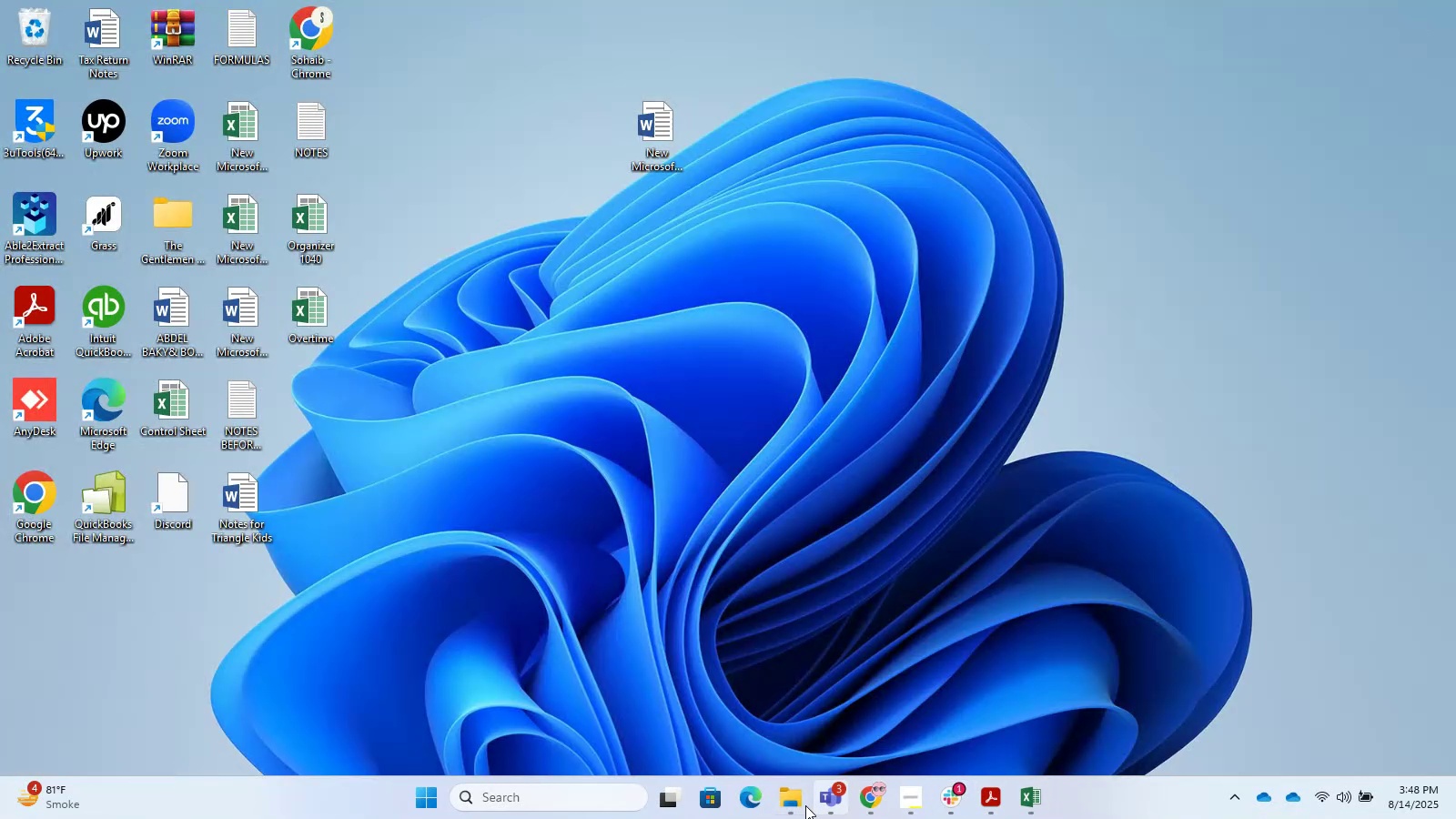 
left_click([800, 805])
 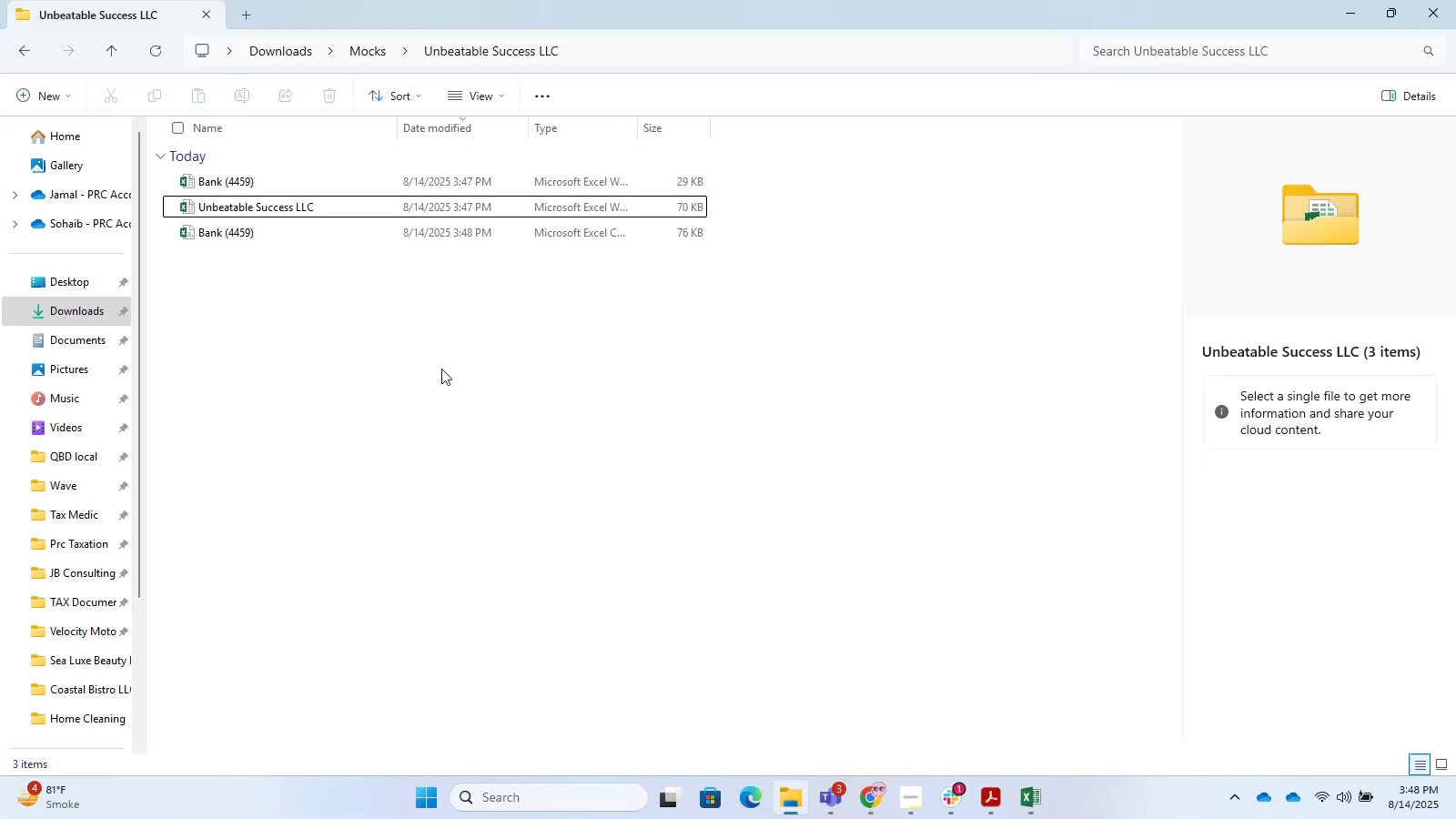 
left_click([369, 325])
 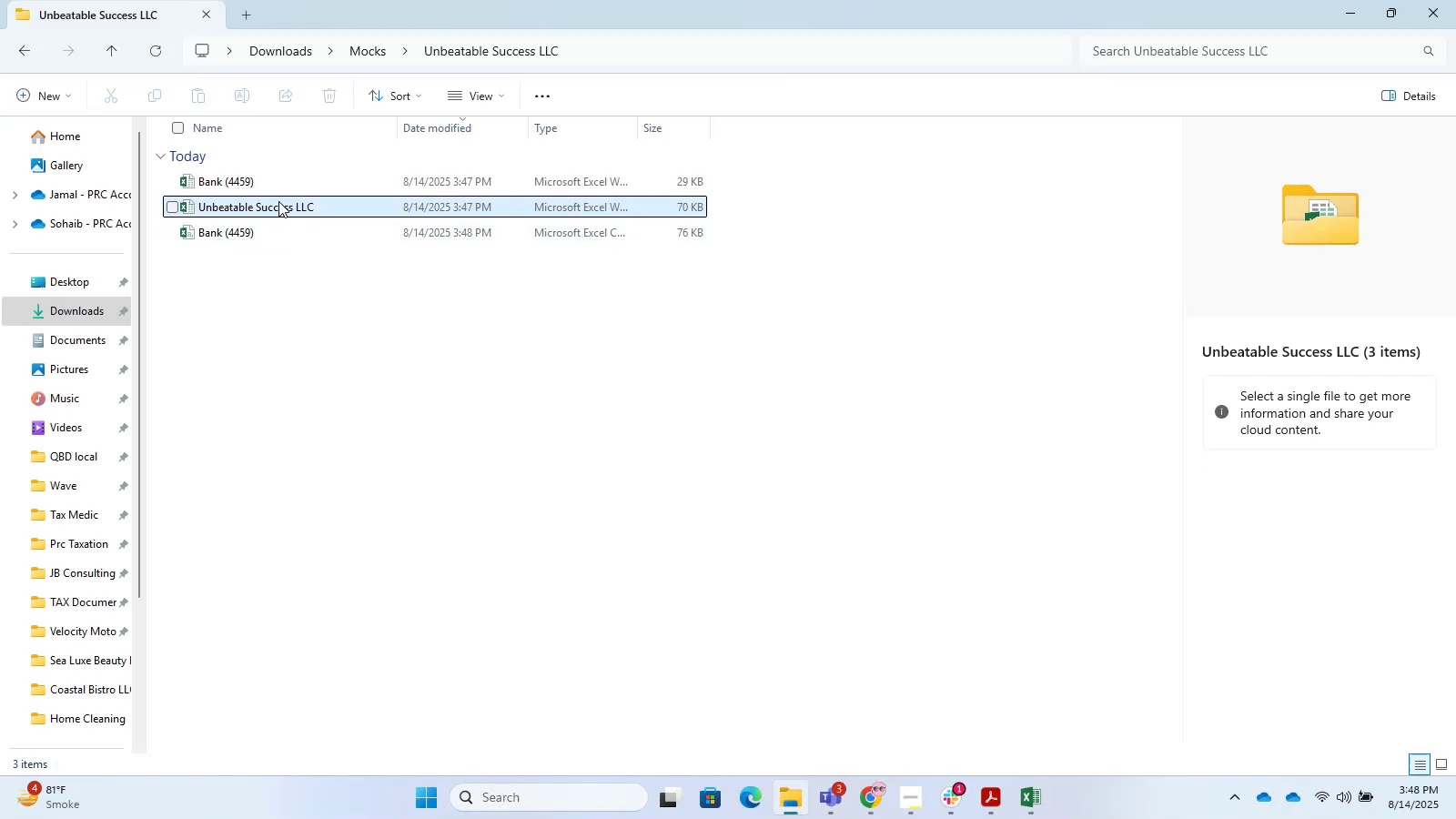 
left_click([258, 186])
 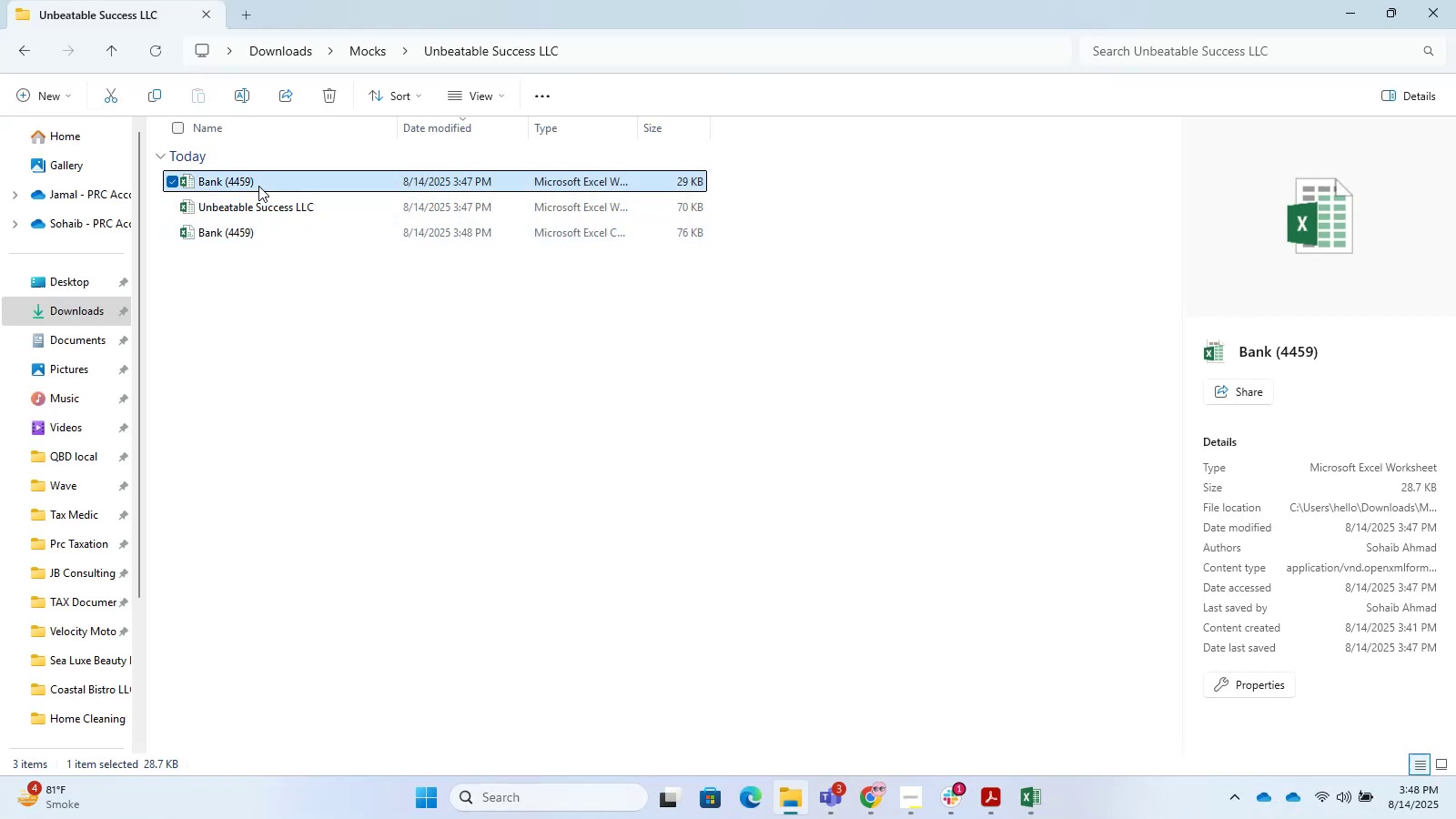 
hold_key(key=Delete, duration=0.33)
 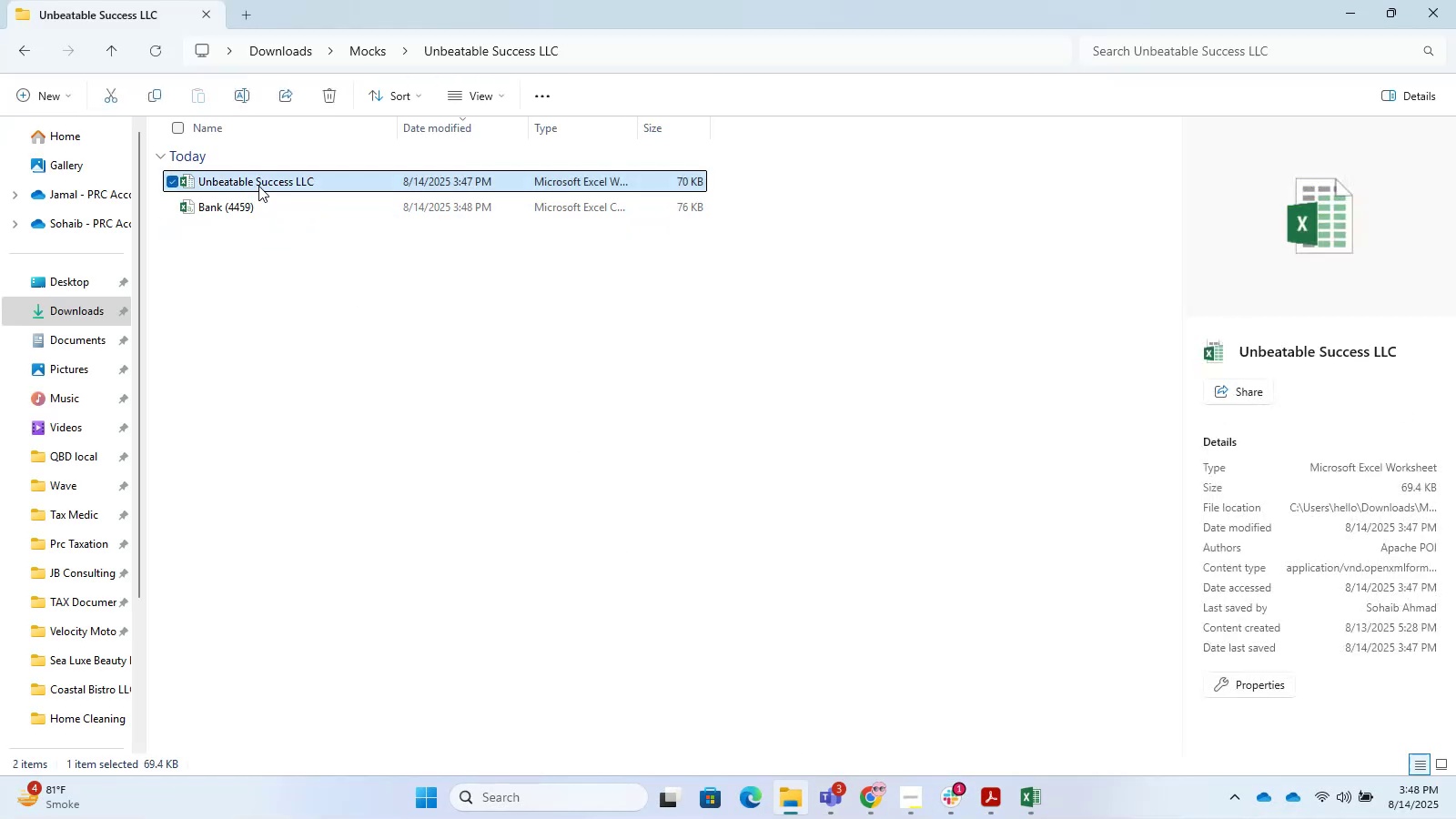 
double_click([258, 186])
 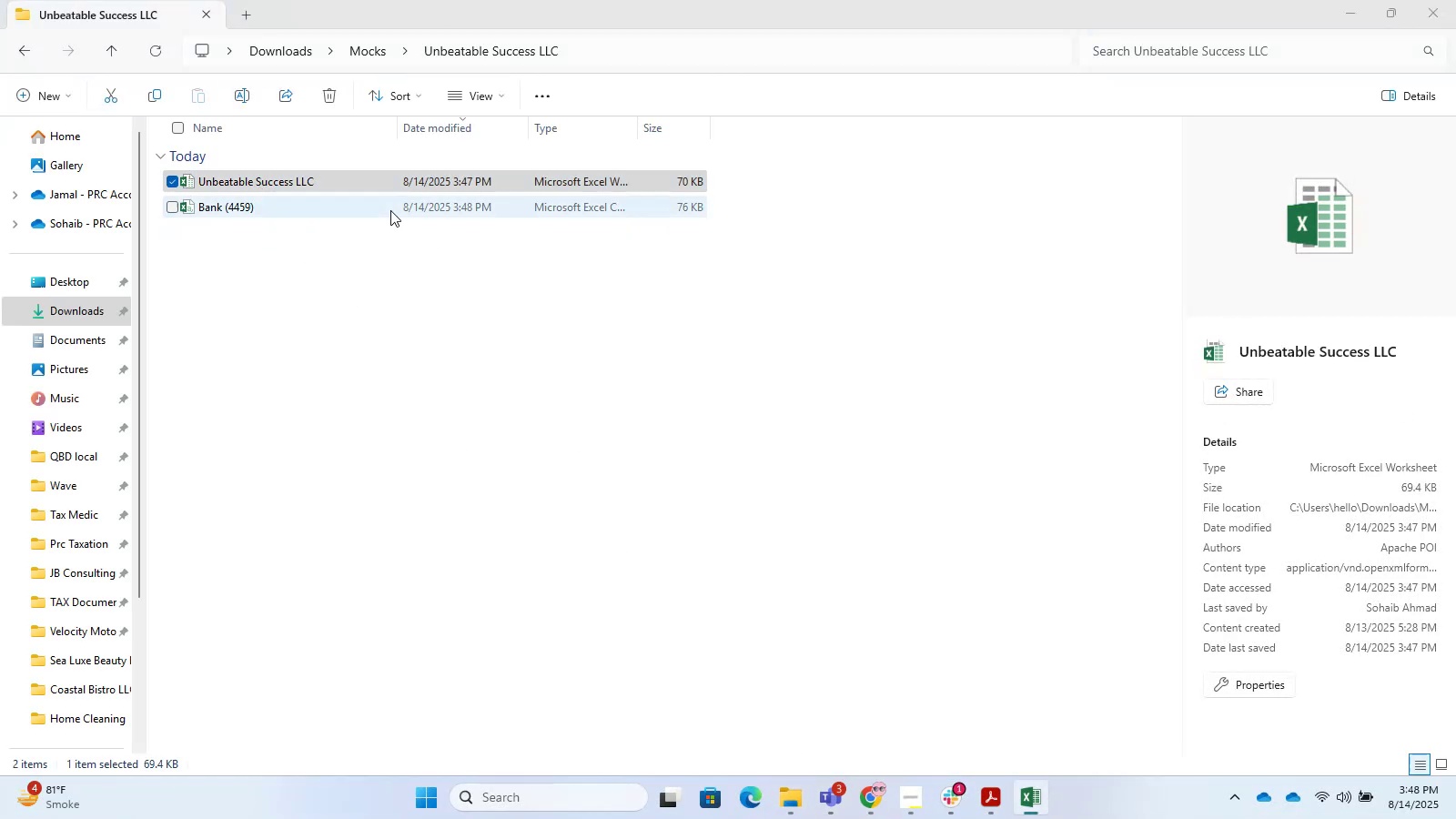 
double_click([338, 186])
 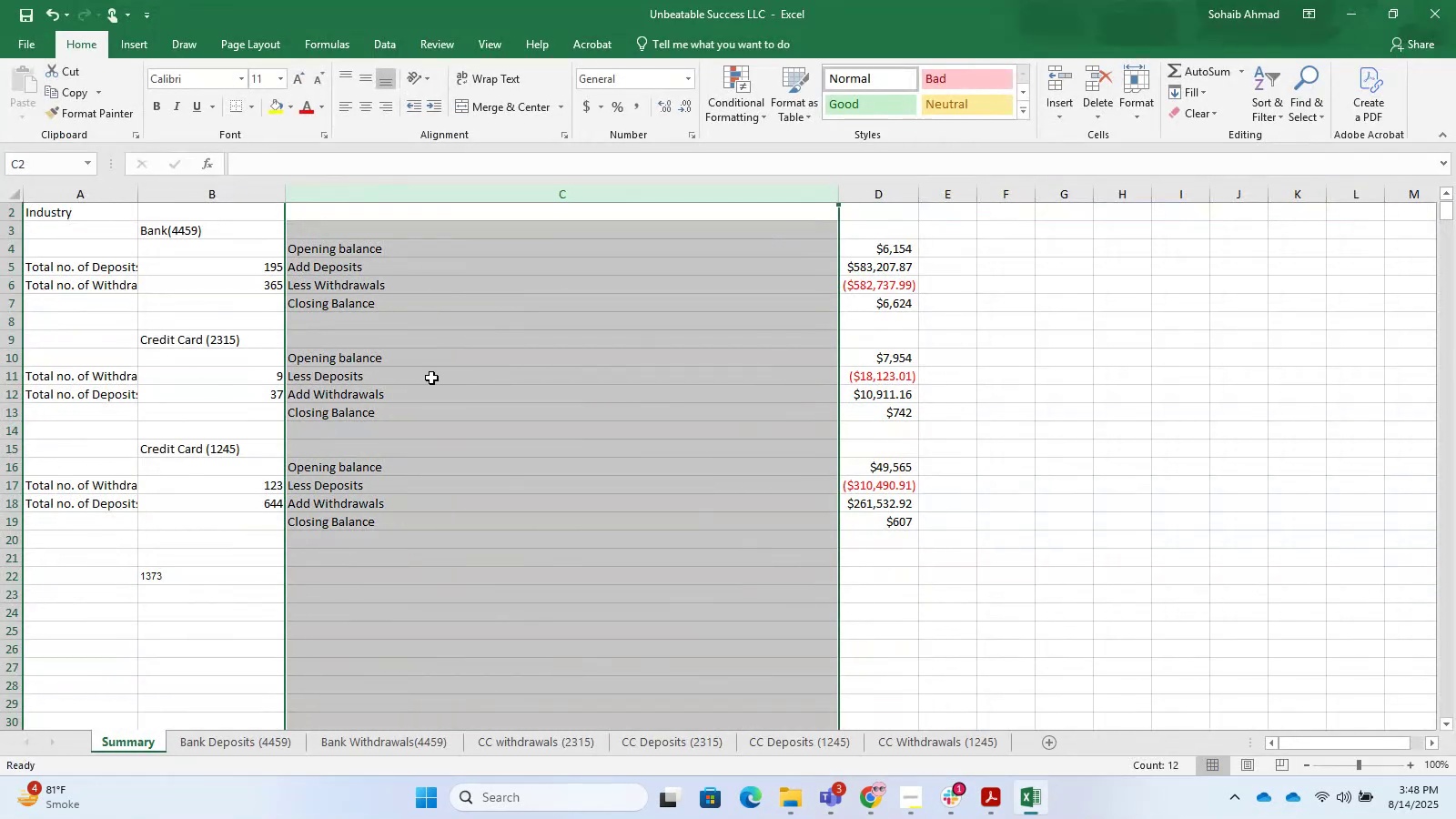 
triple_click([460, 460])
 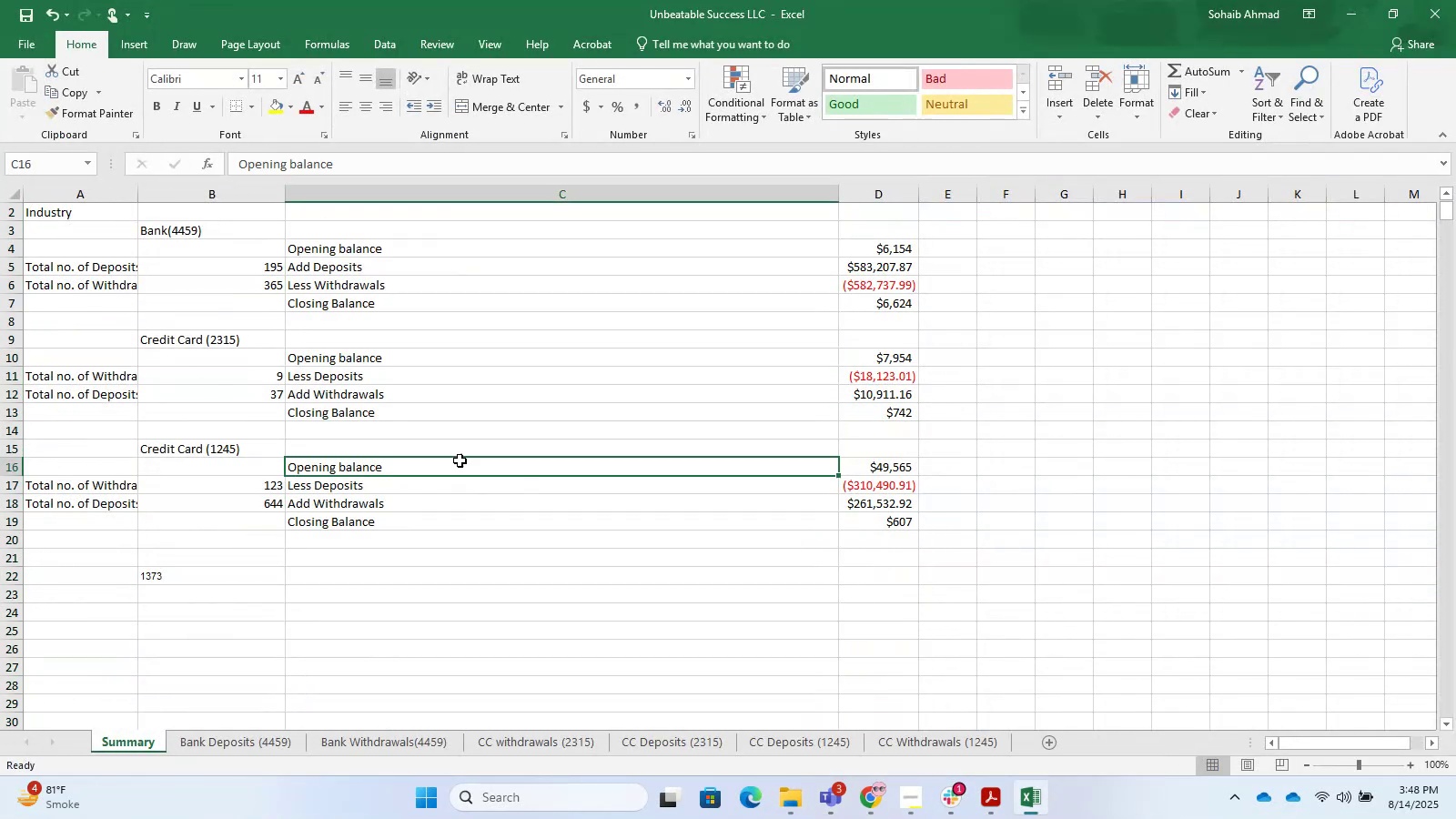 
hold_key(key=ControlLeft, duration=1.66)
 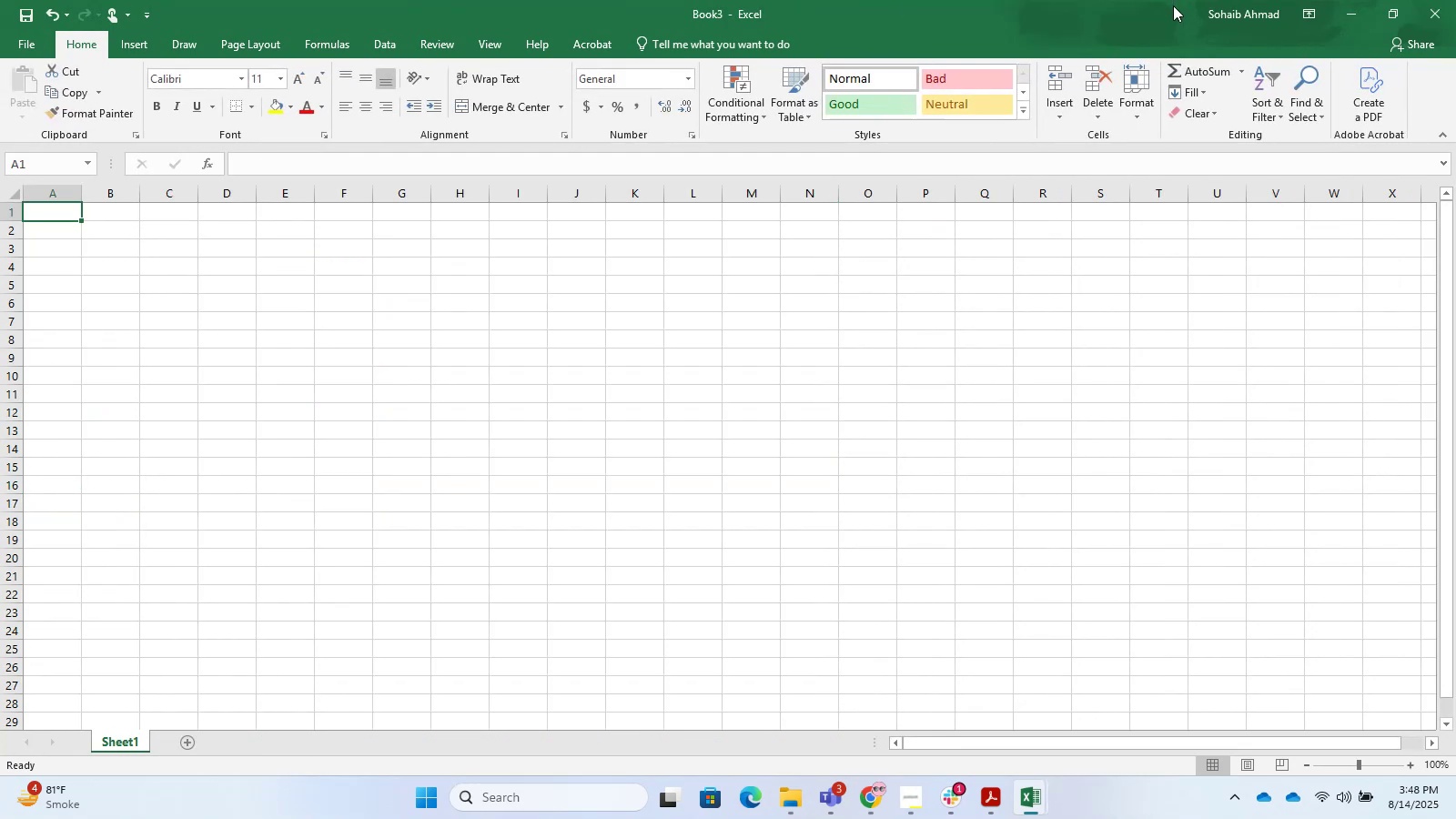 
double_click([472, 744])
 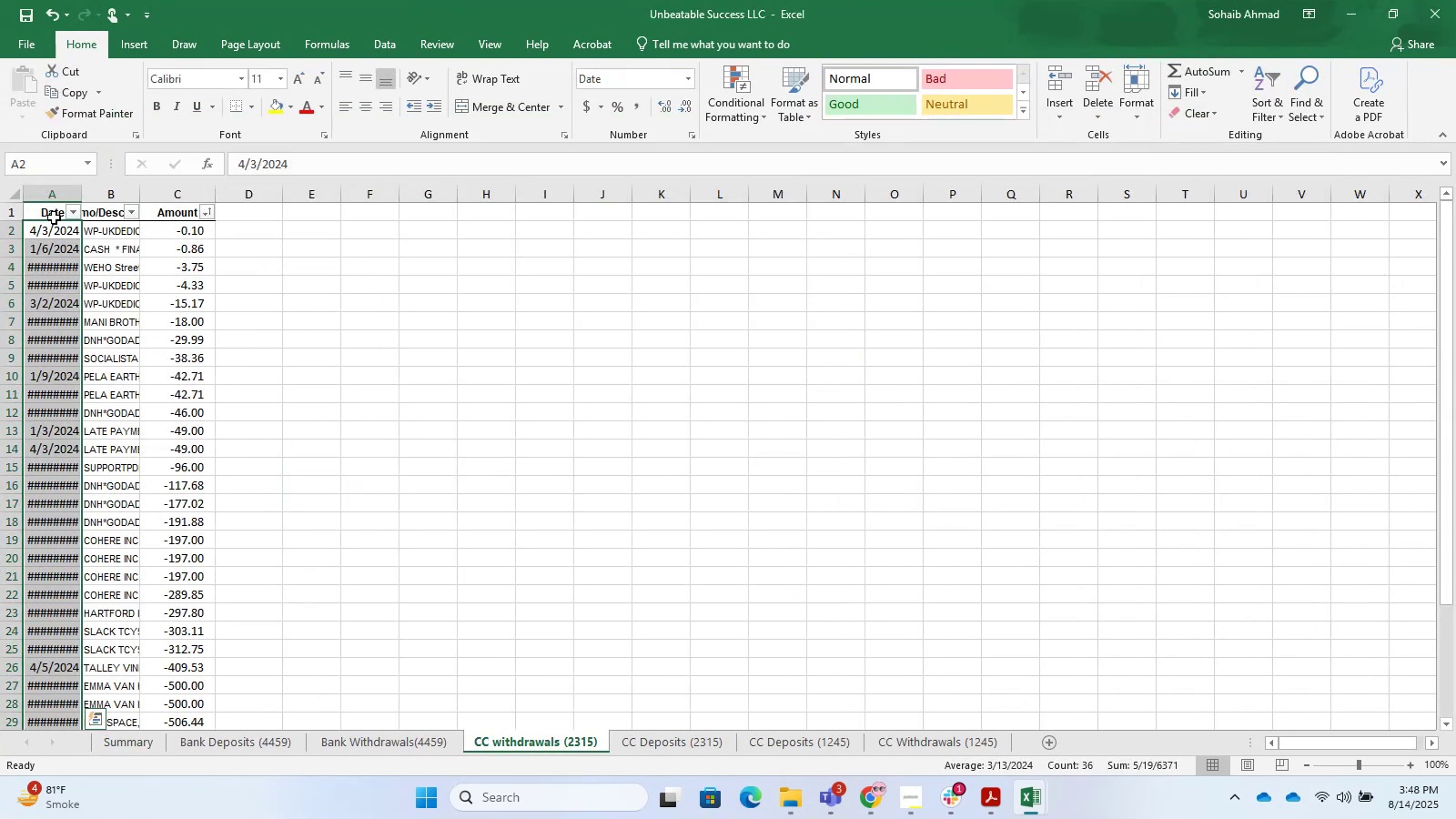 
left_click([49, 215])
 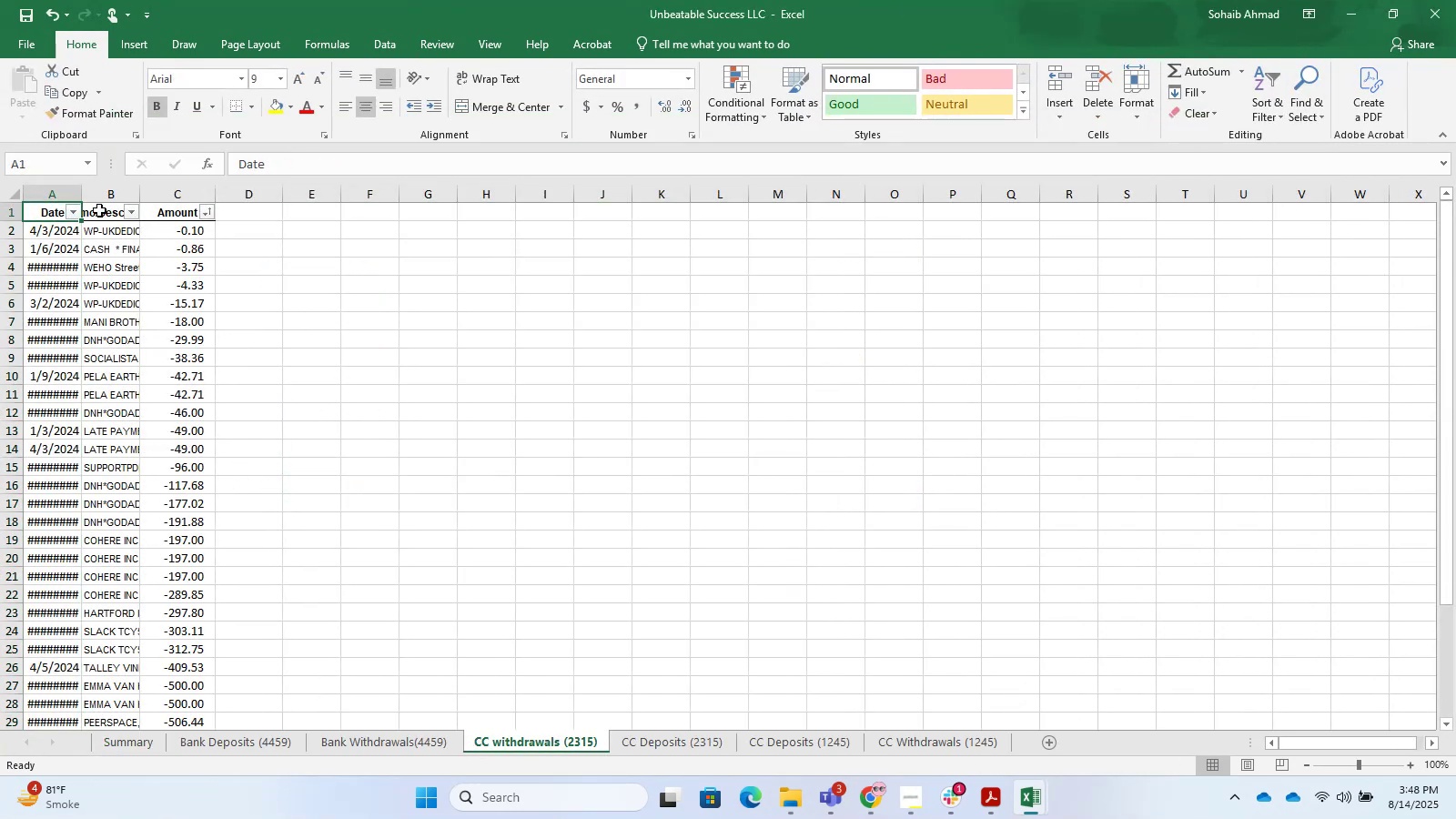 
left_click_drag(start_coordinate=[141, 210], to_coordinate=[147, 210])
 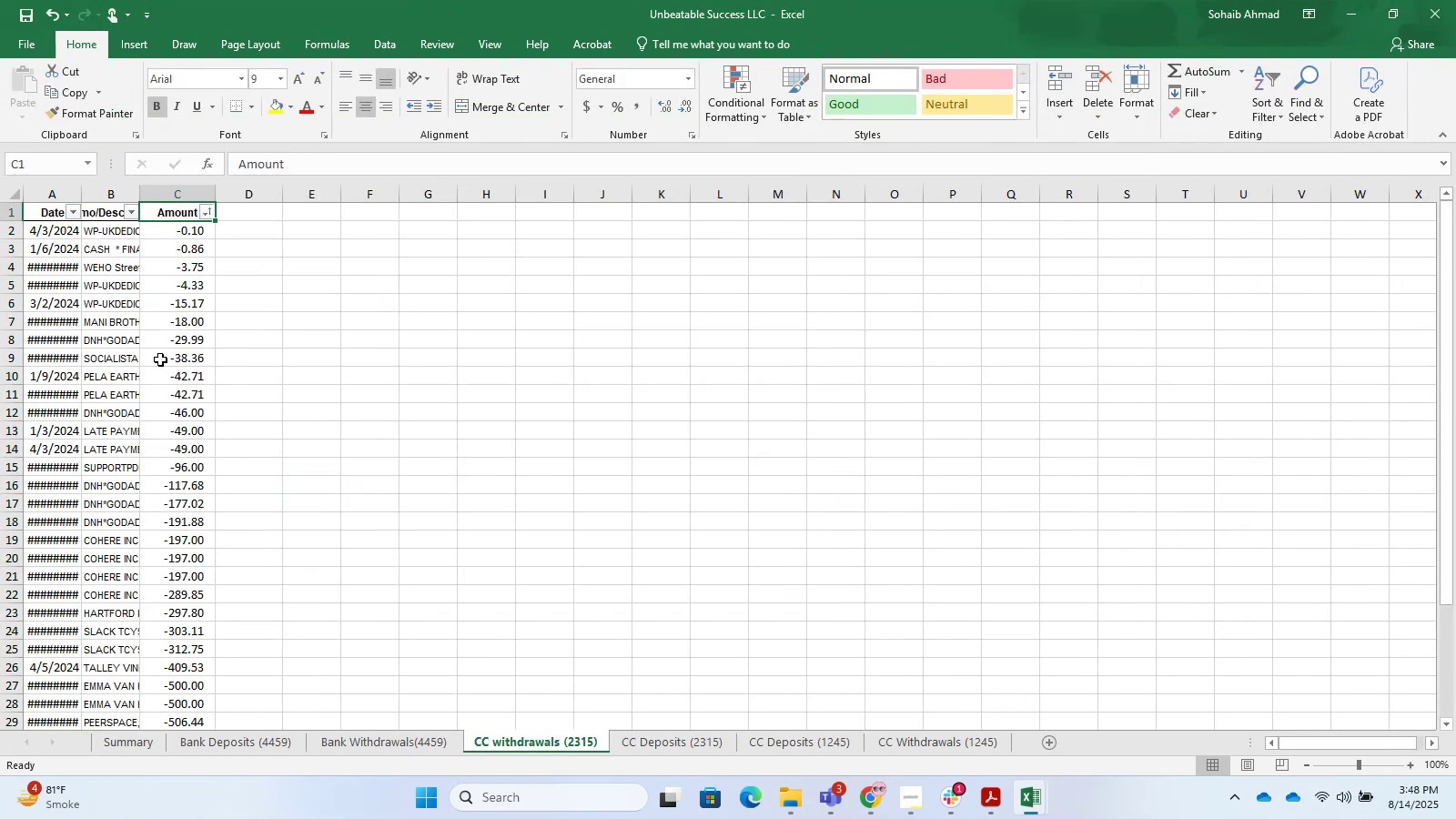 
left_click_drag(start_coordinate=[59, 213], to_coordinate=[163, 217])
 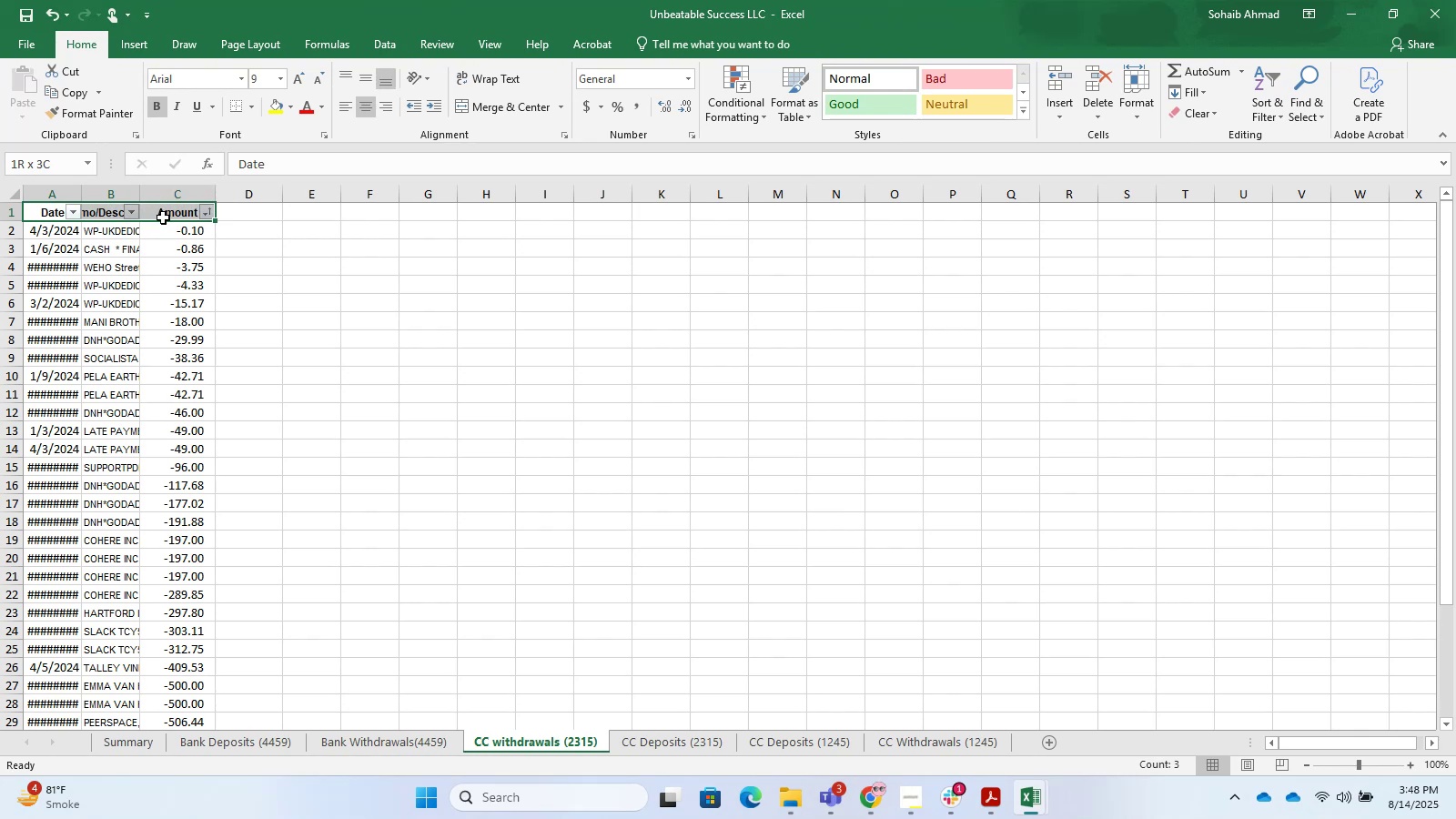 
key(Control+Shift+ArrowDown)
 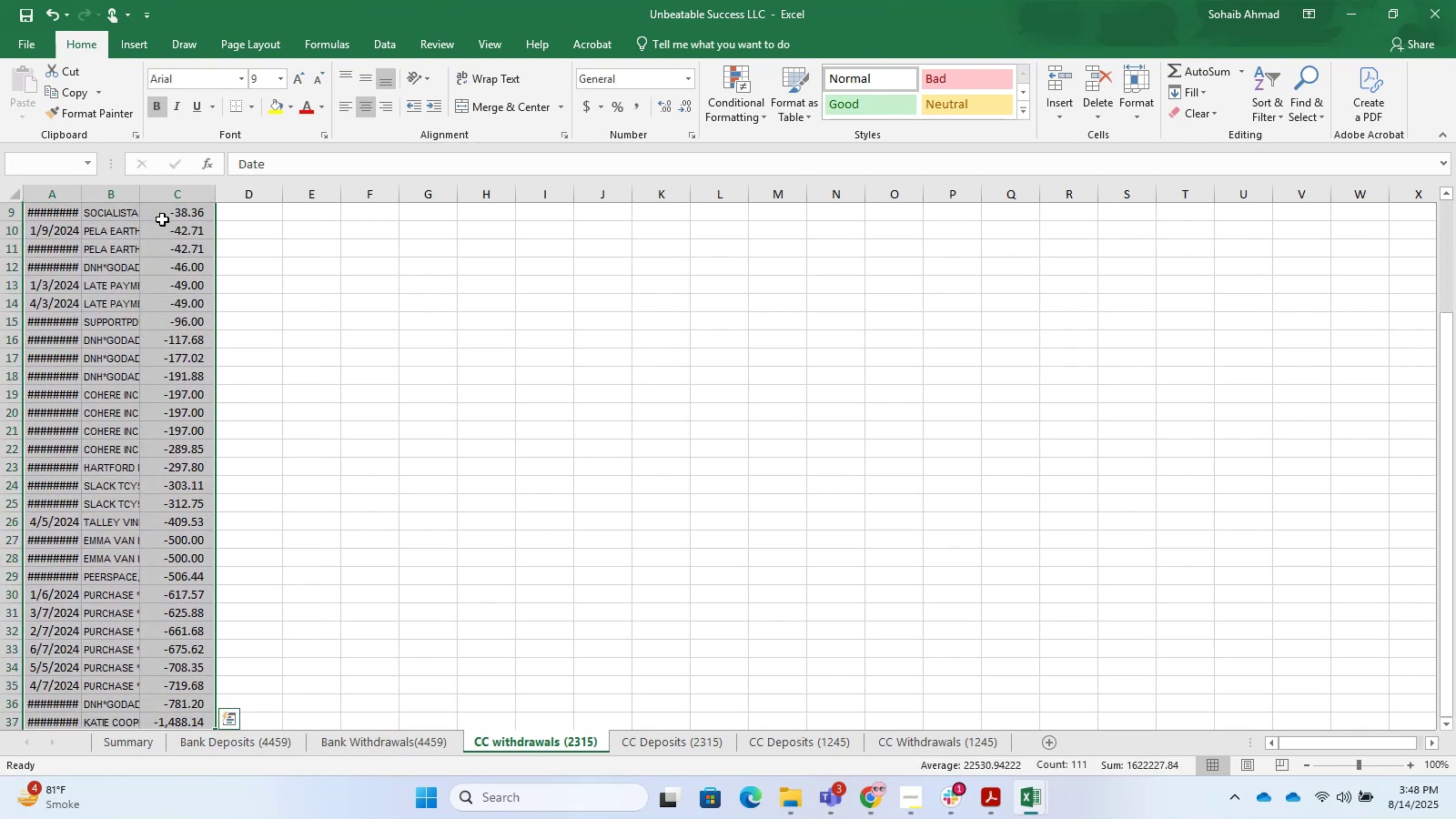 
key(Control+C)
 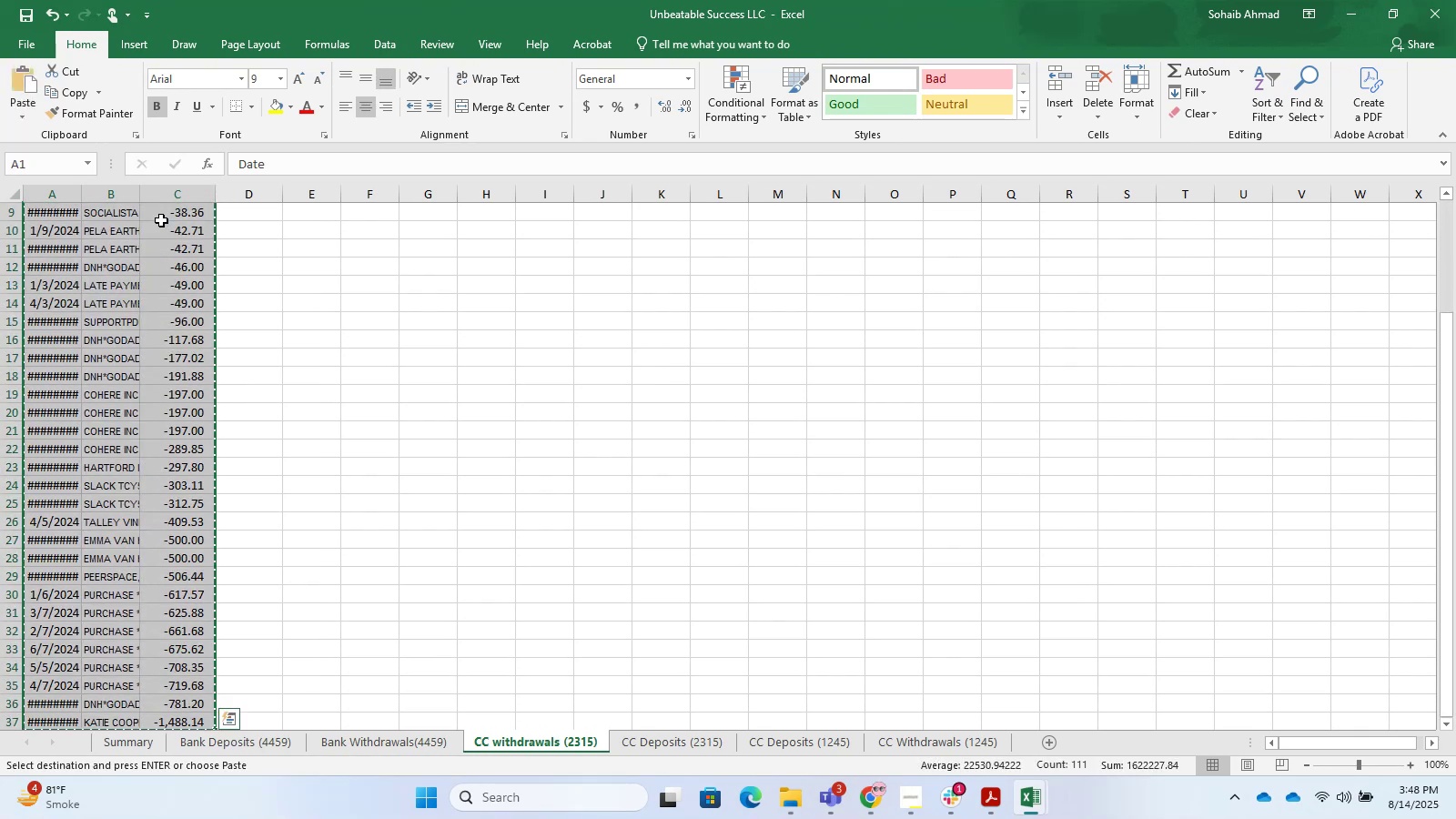 
key(Alt+Tab)
 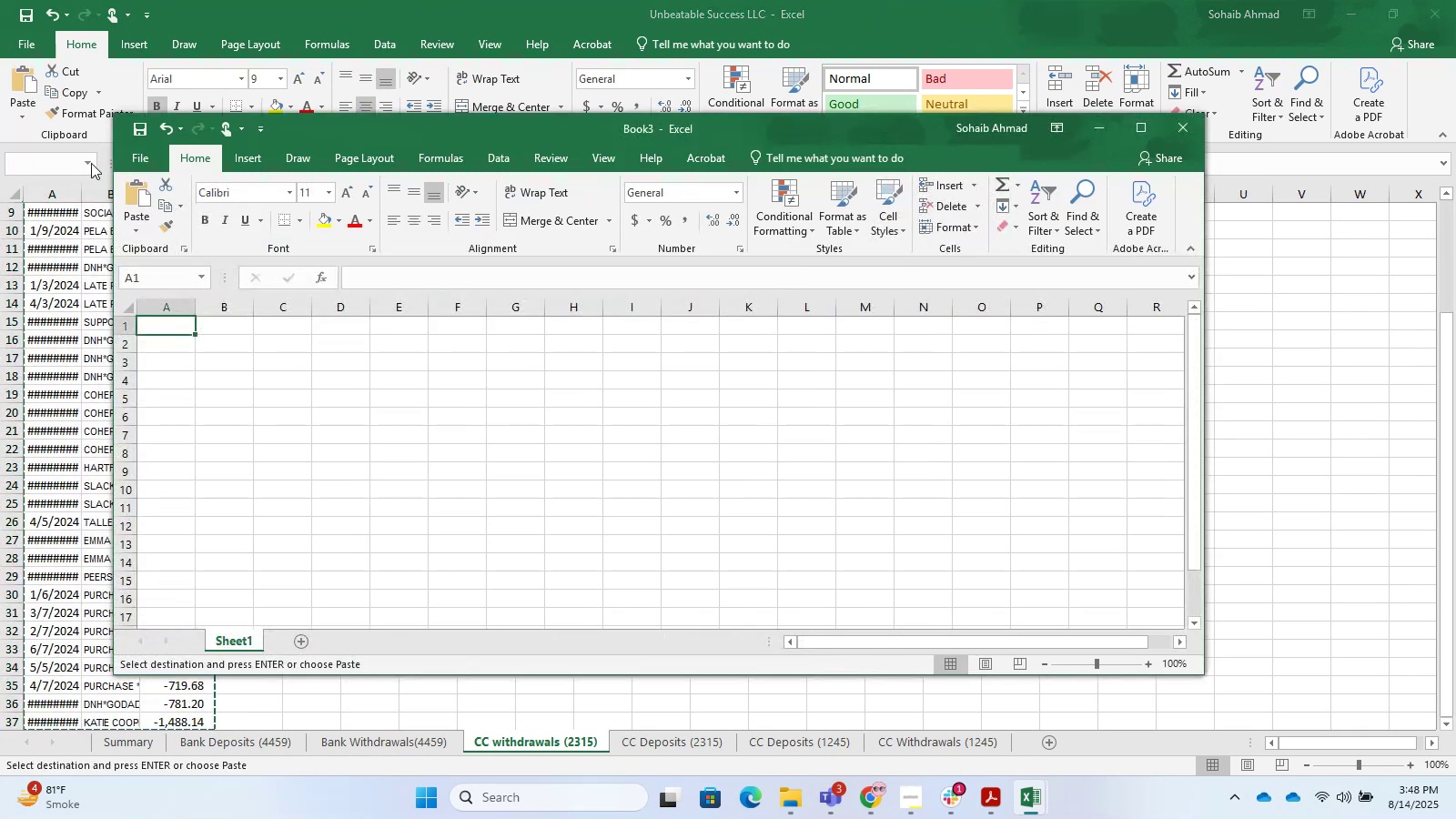 
key(Control+V)
 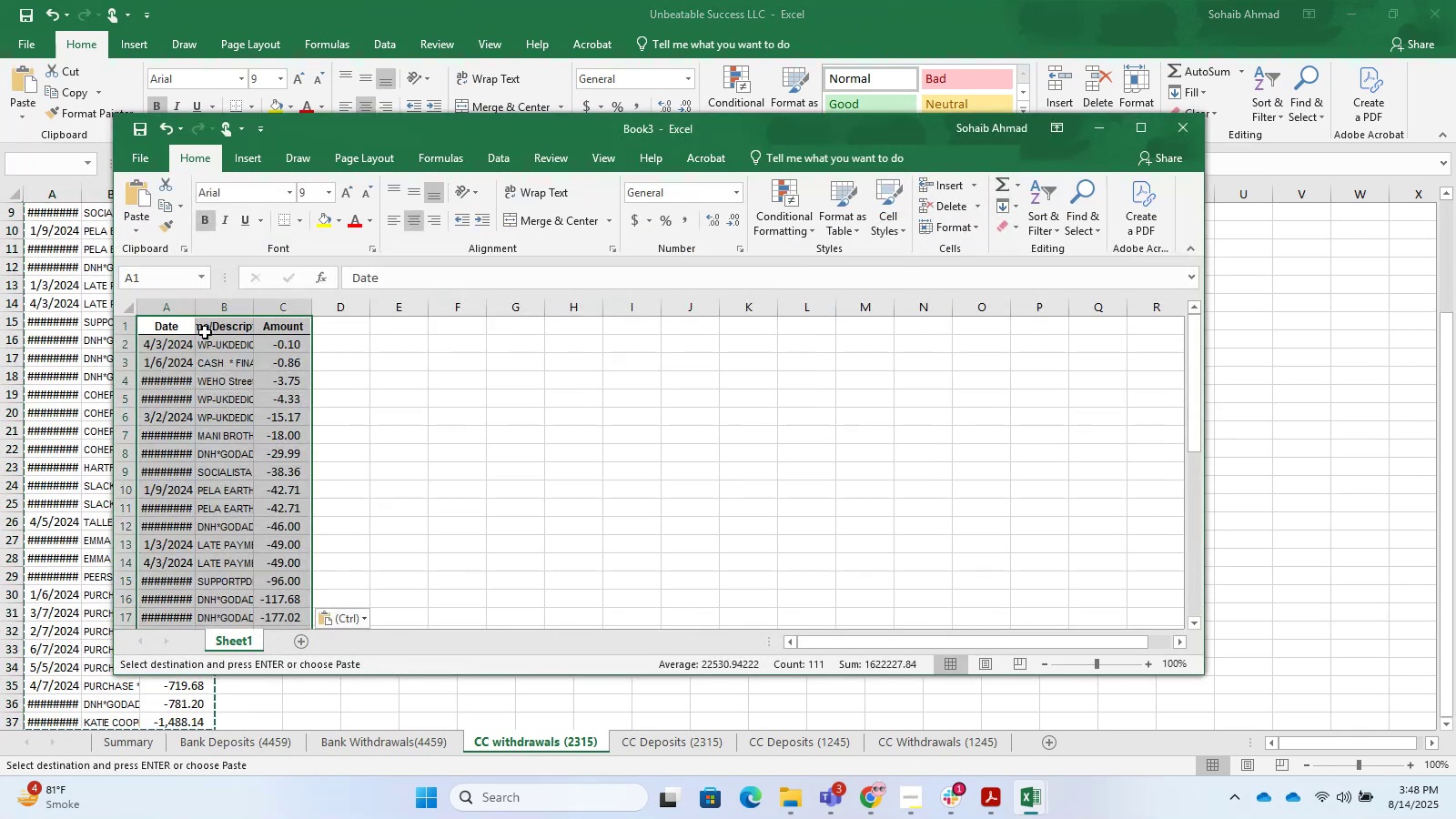 
scroll: coordinate [229, 444], scroll_direction: down, amount: 10.0
 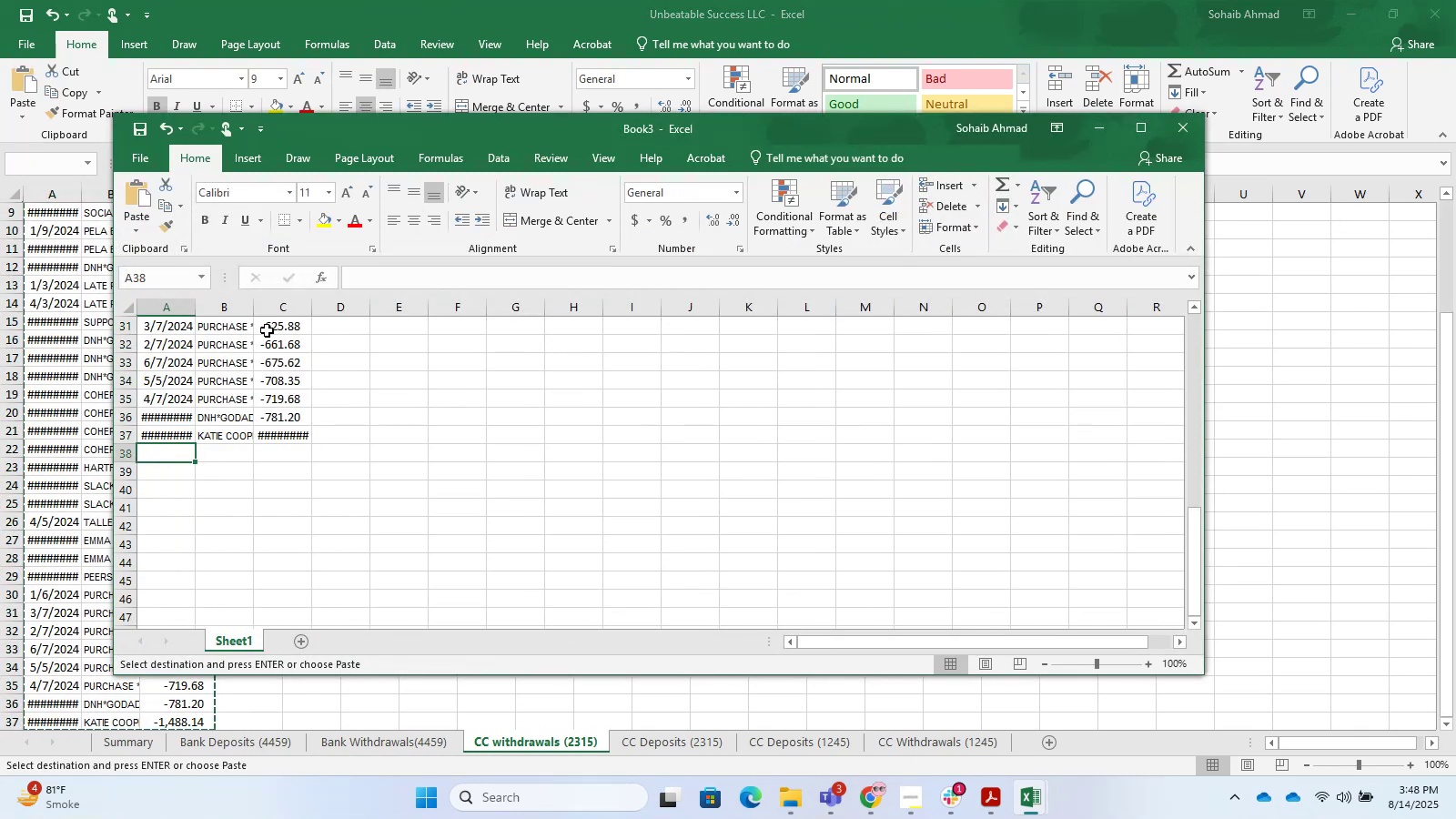 
key(Alt+AltLeft)
 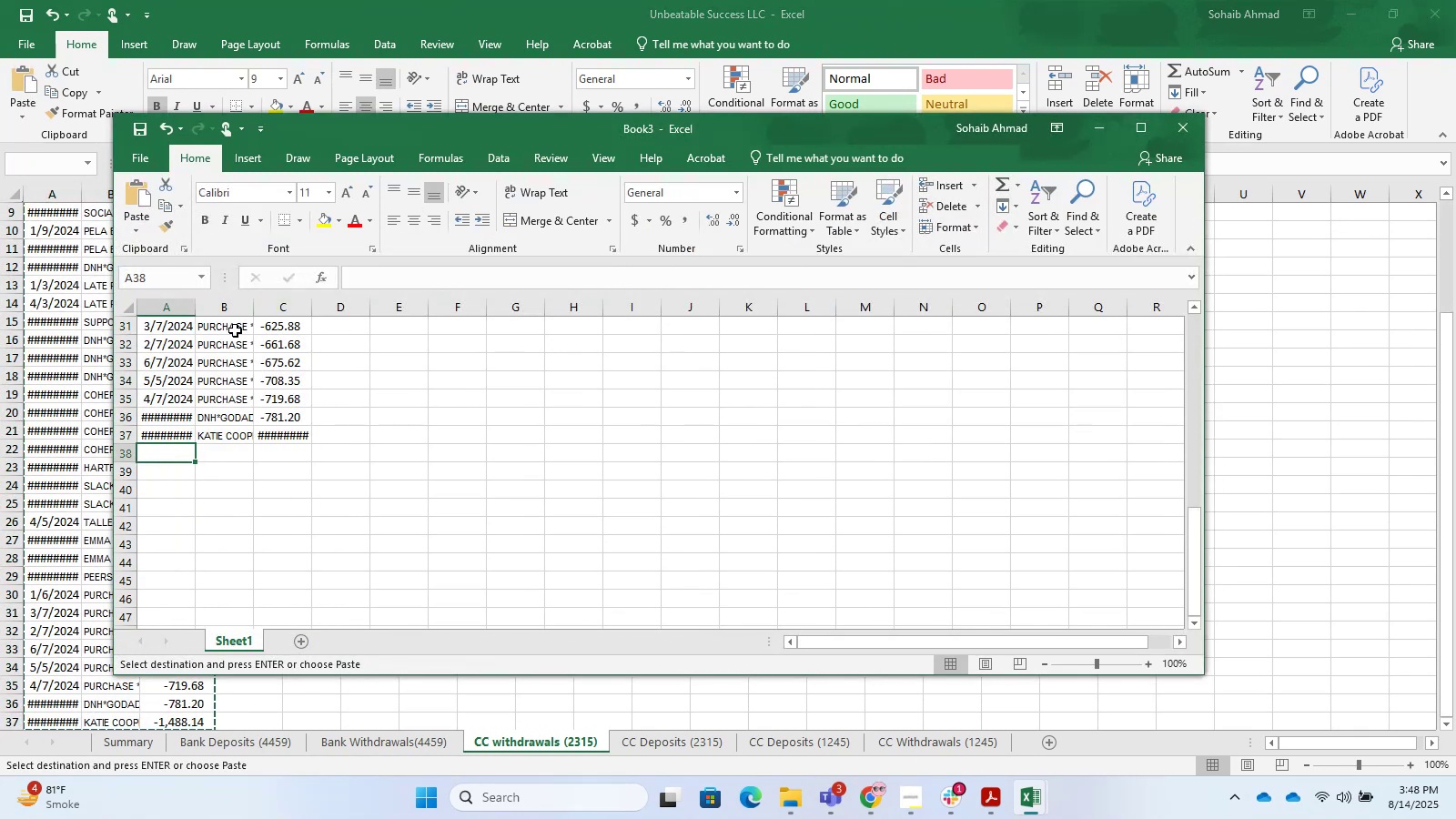 
key(Alt+Tab)
 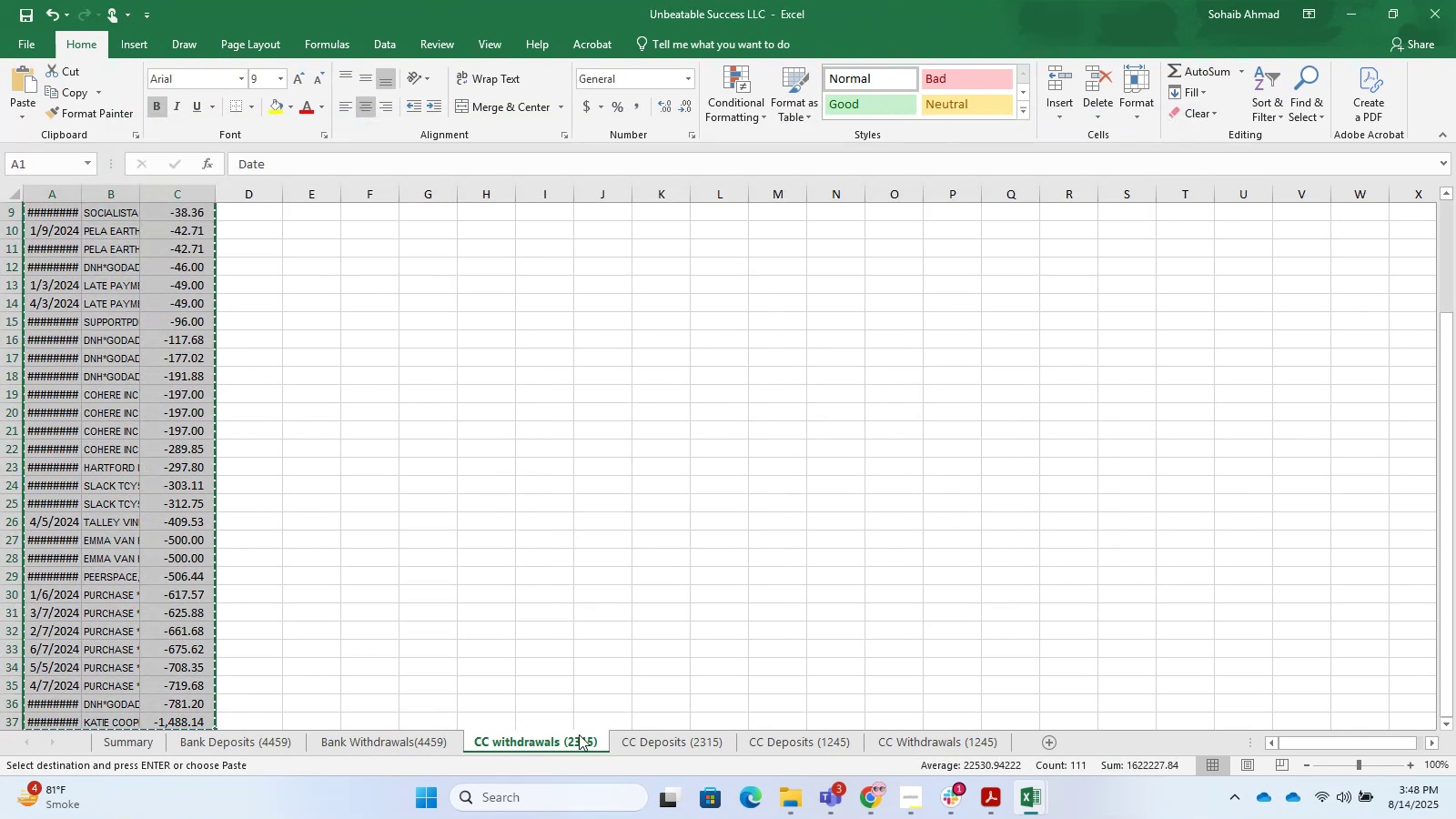 
left_click([635, 733])
 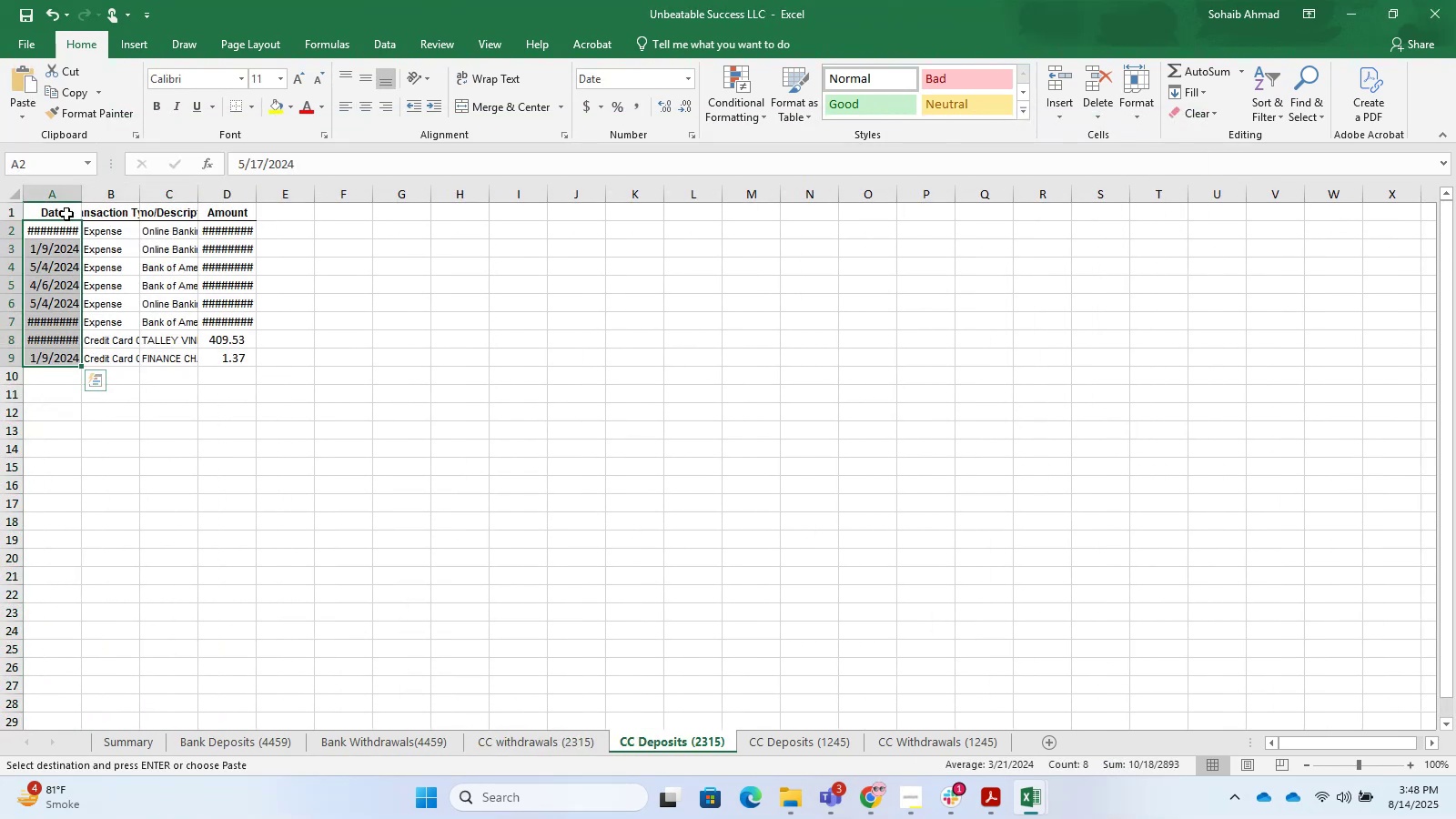 
left_click_drag(start_coordinate=[63, 232], to_coordinate=[225, 353])
 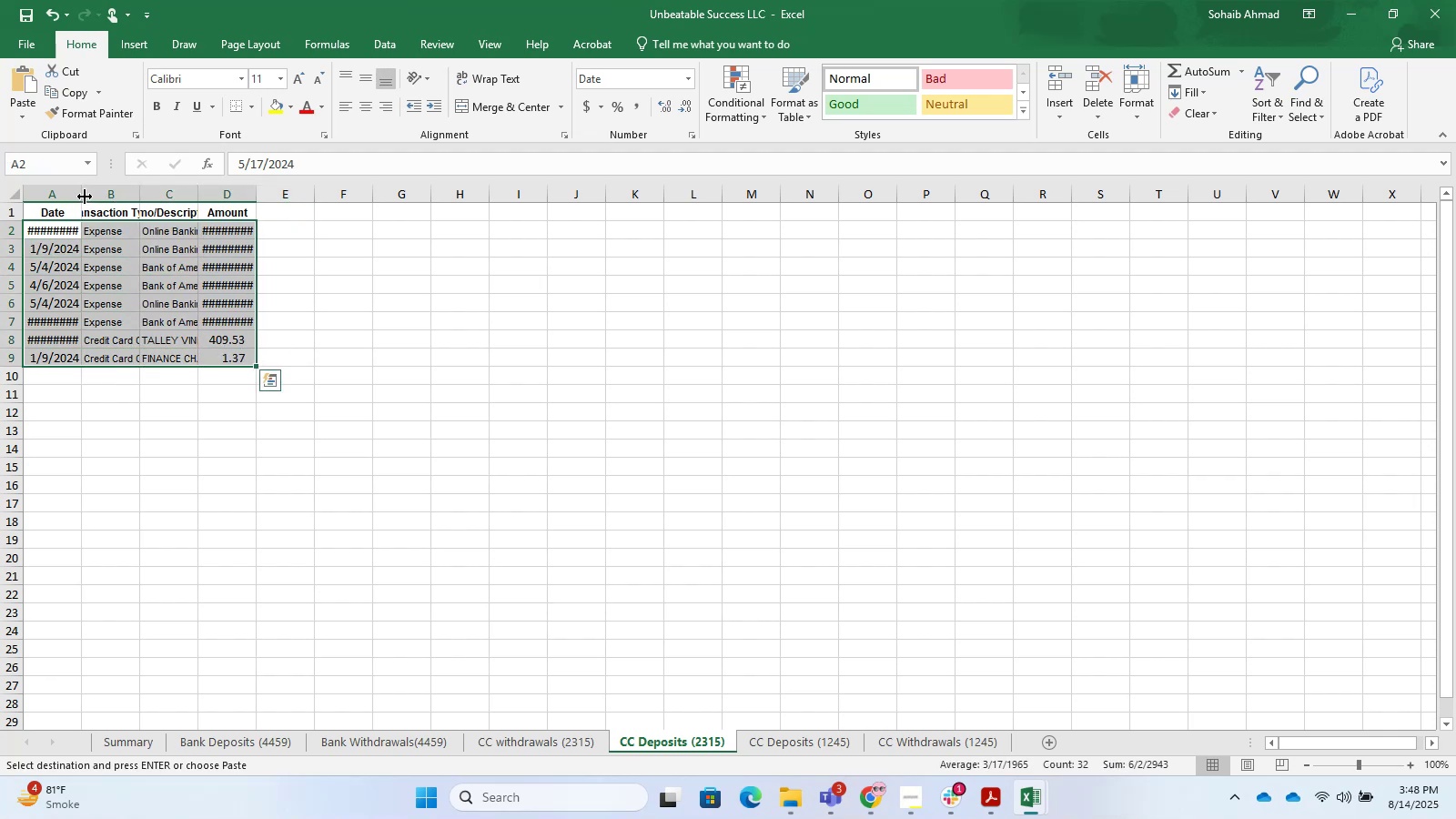 
left_click([97, 195])
 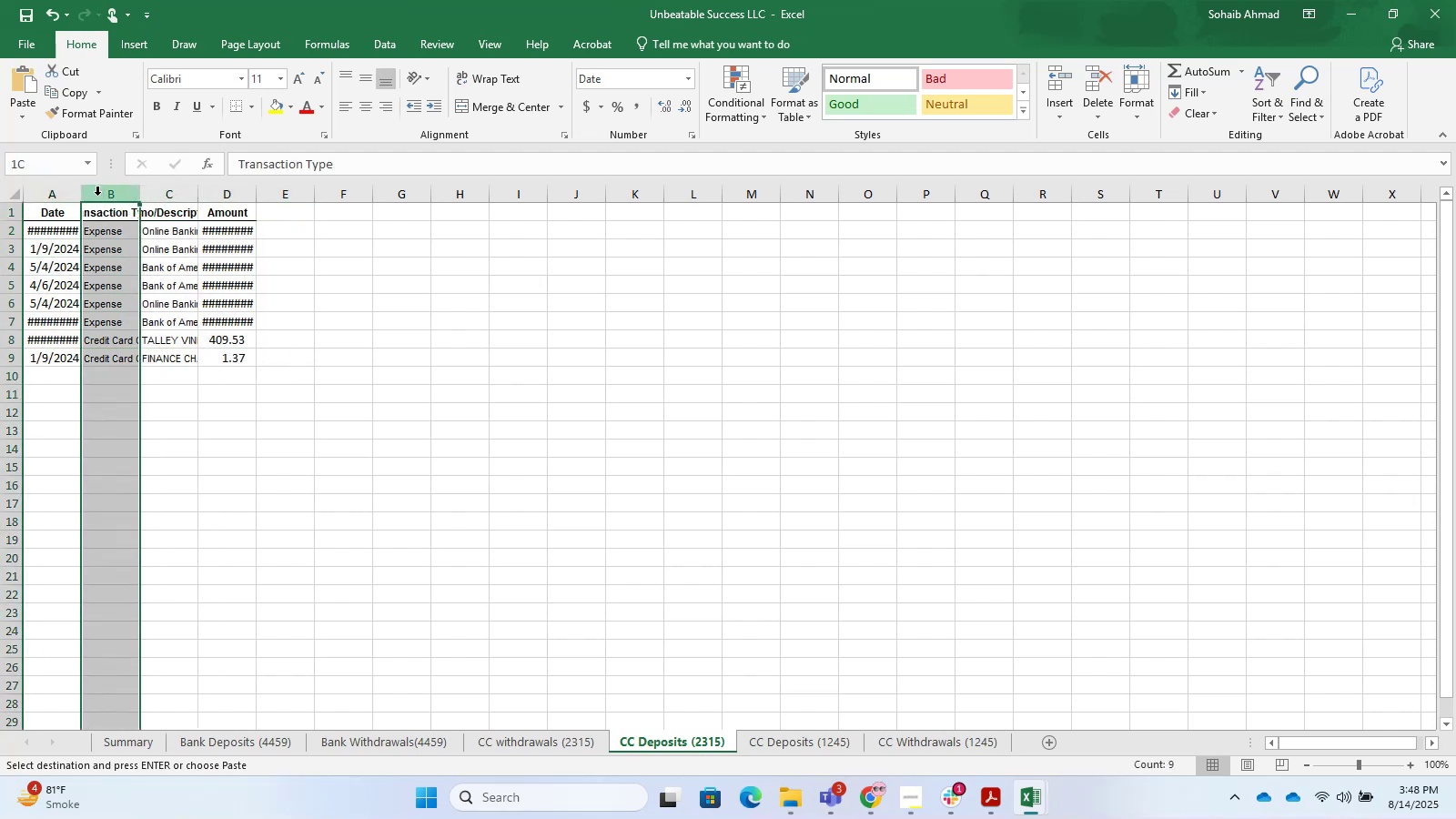 
key(Control+NumpadSubtract)
 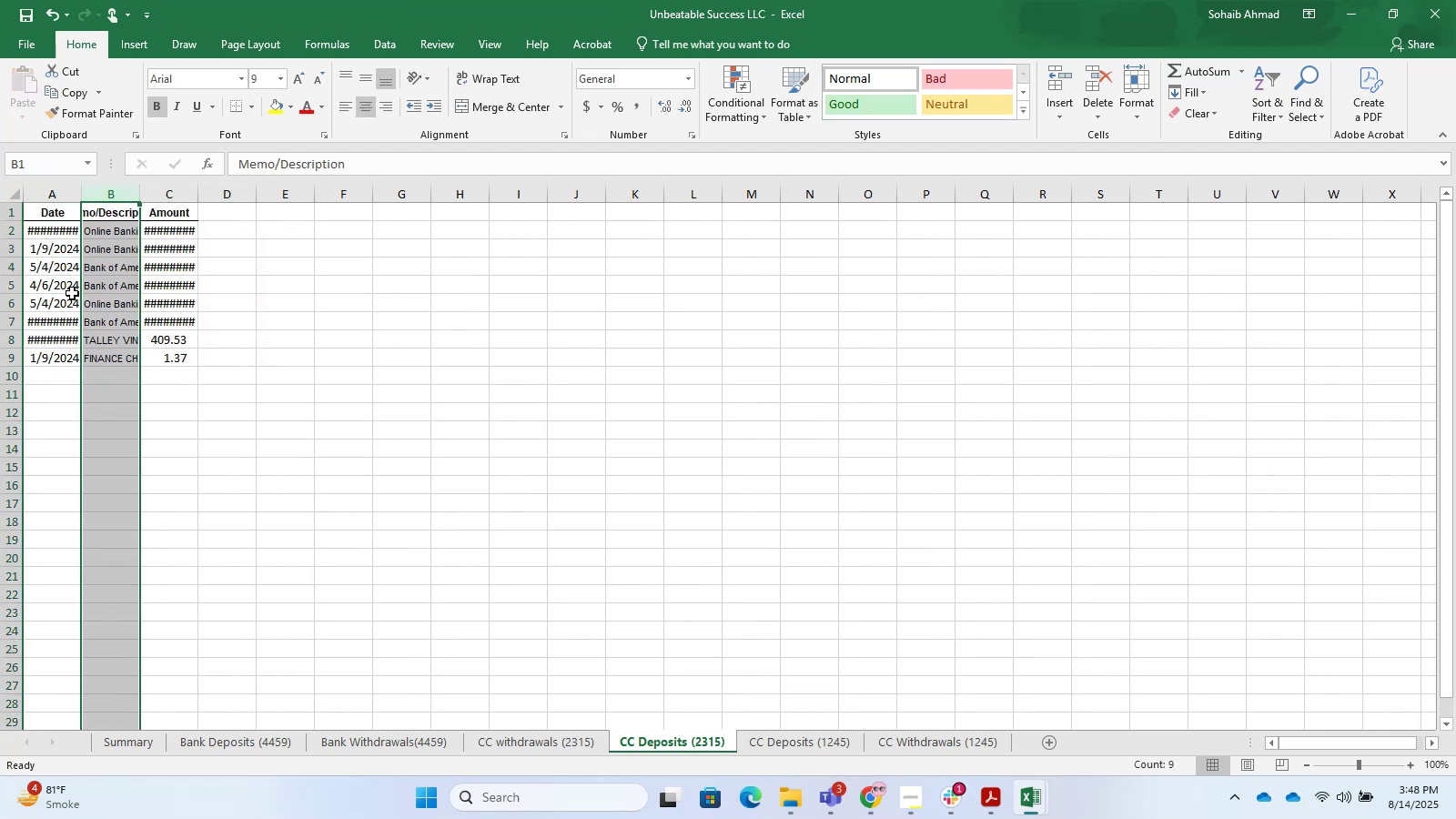 
left_click_drag(start_coordinate=[72, 234], to_coordinate=[155, 362])
 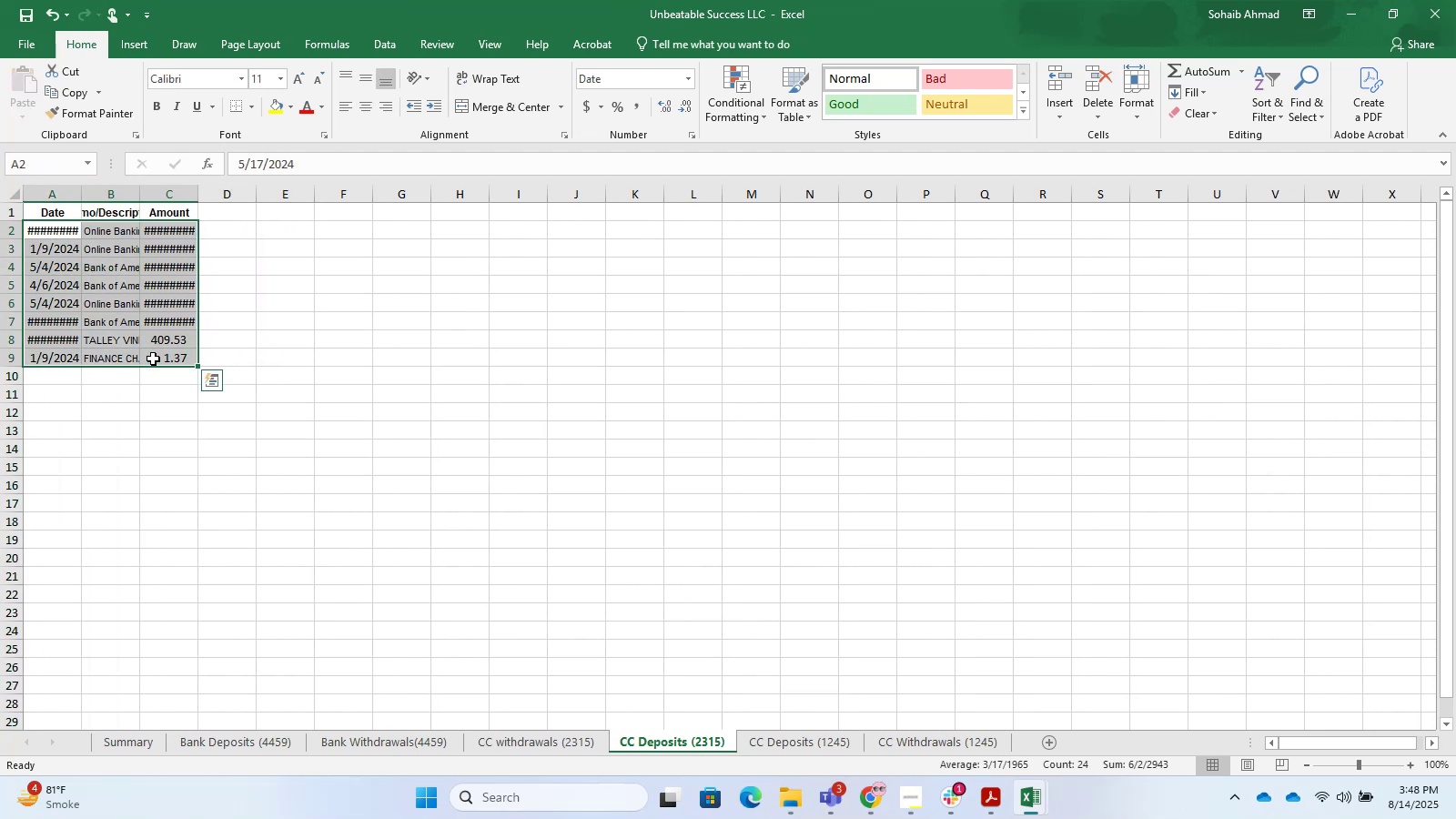 
key(Control+C)
 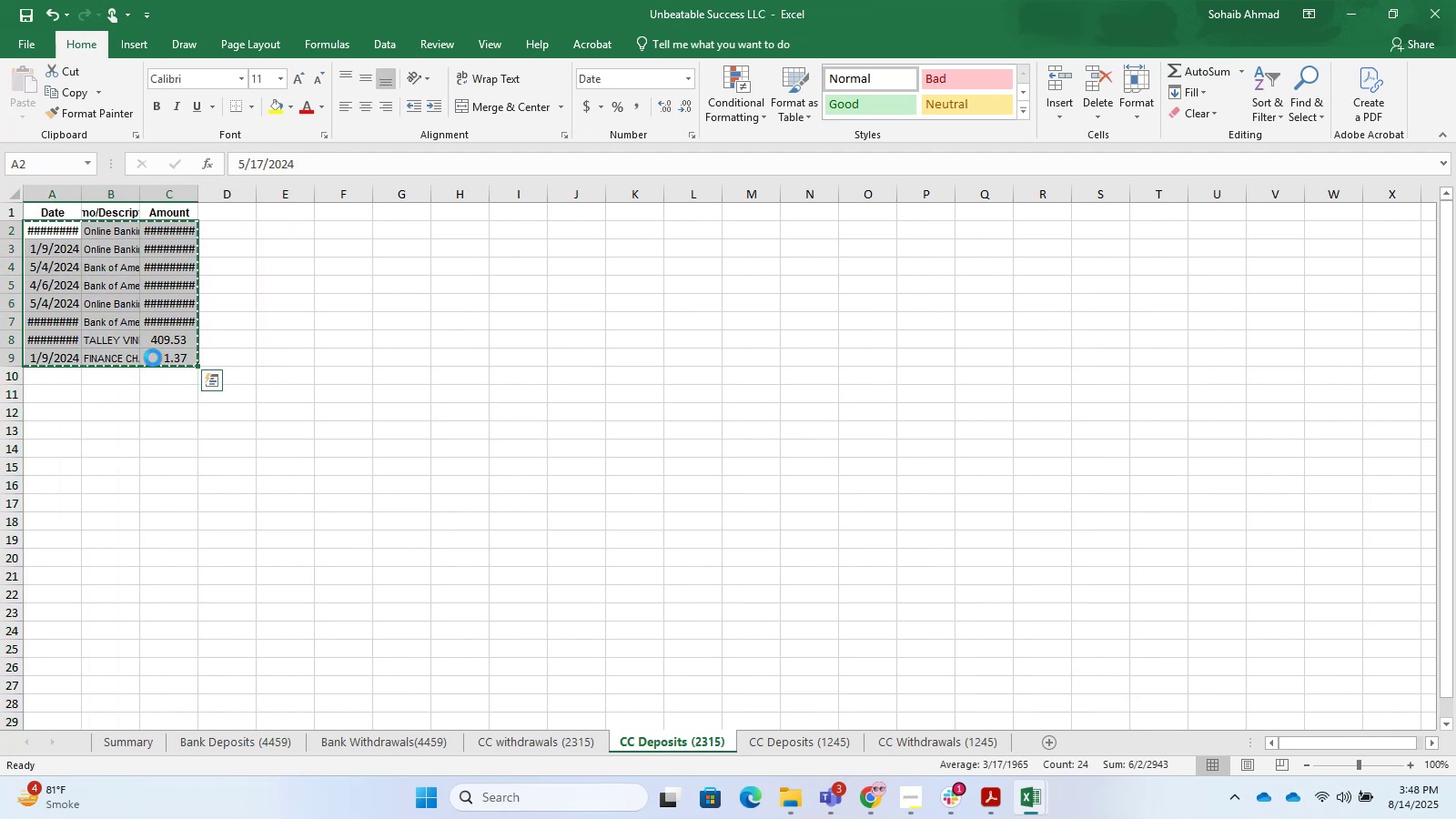 
key(Control+C)
 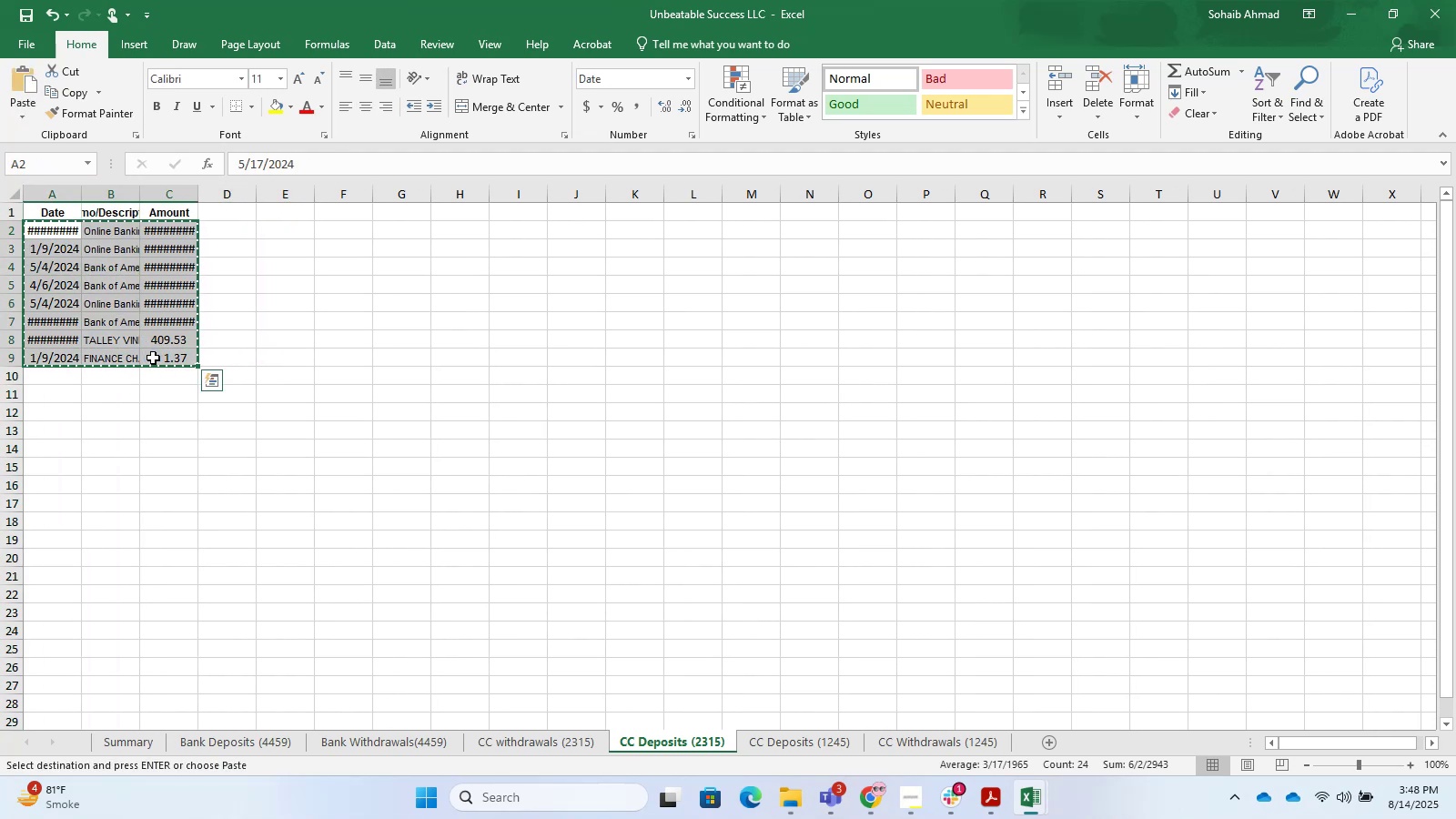 
key(Alt+Tab)
 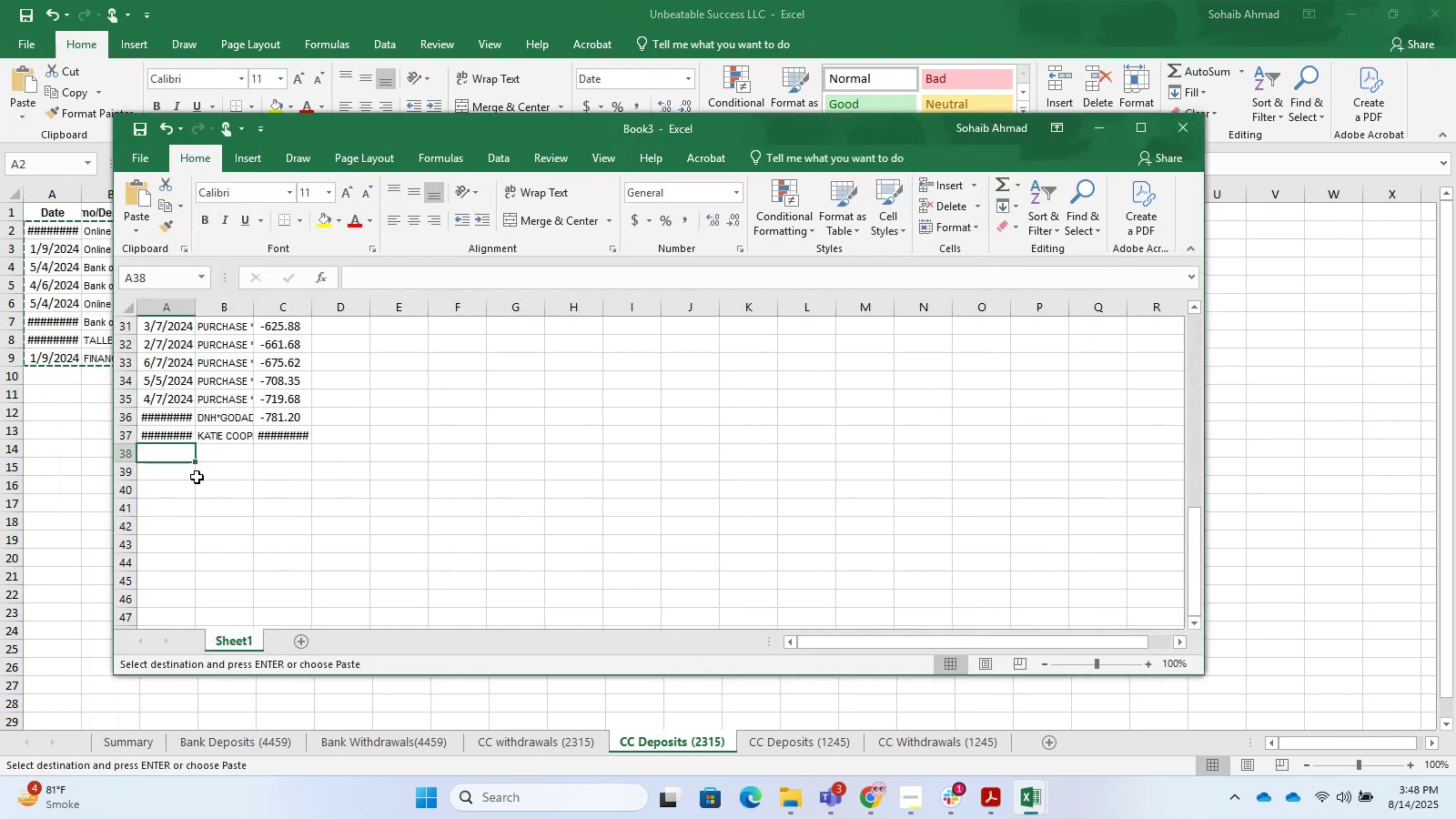 
key(Control+V)
 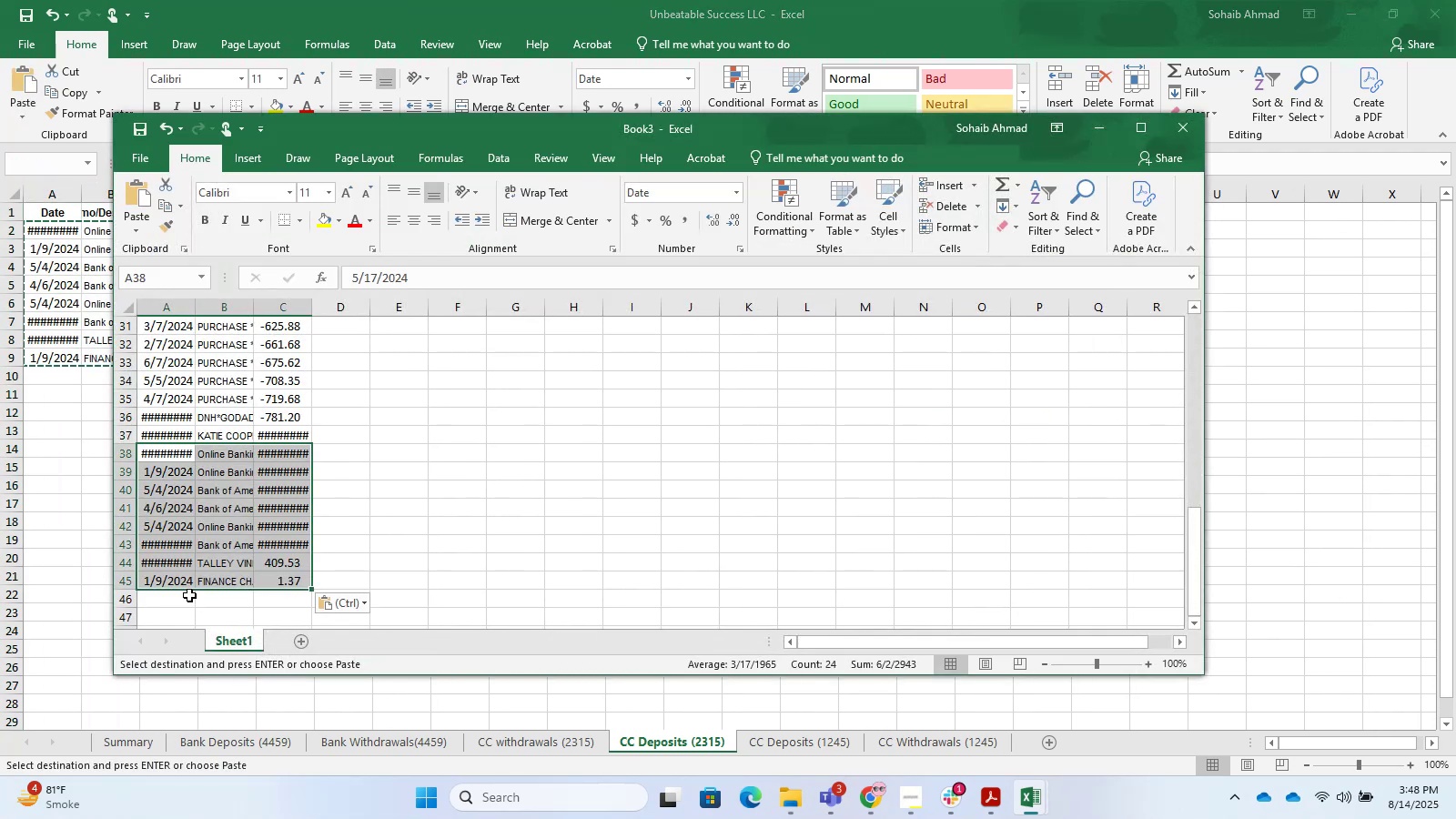 
left_click([634, 469])
 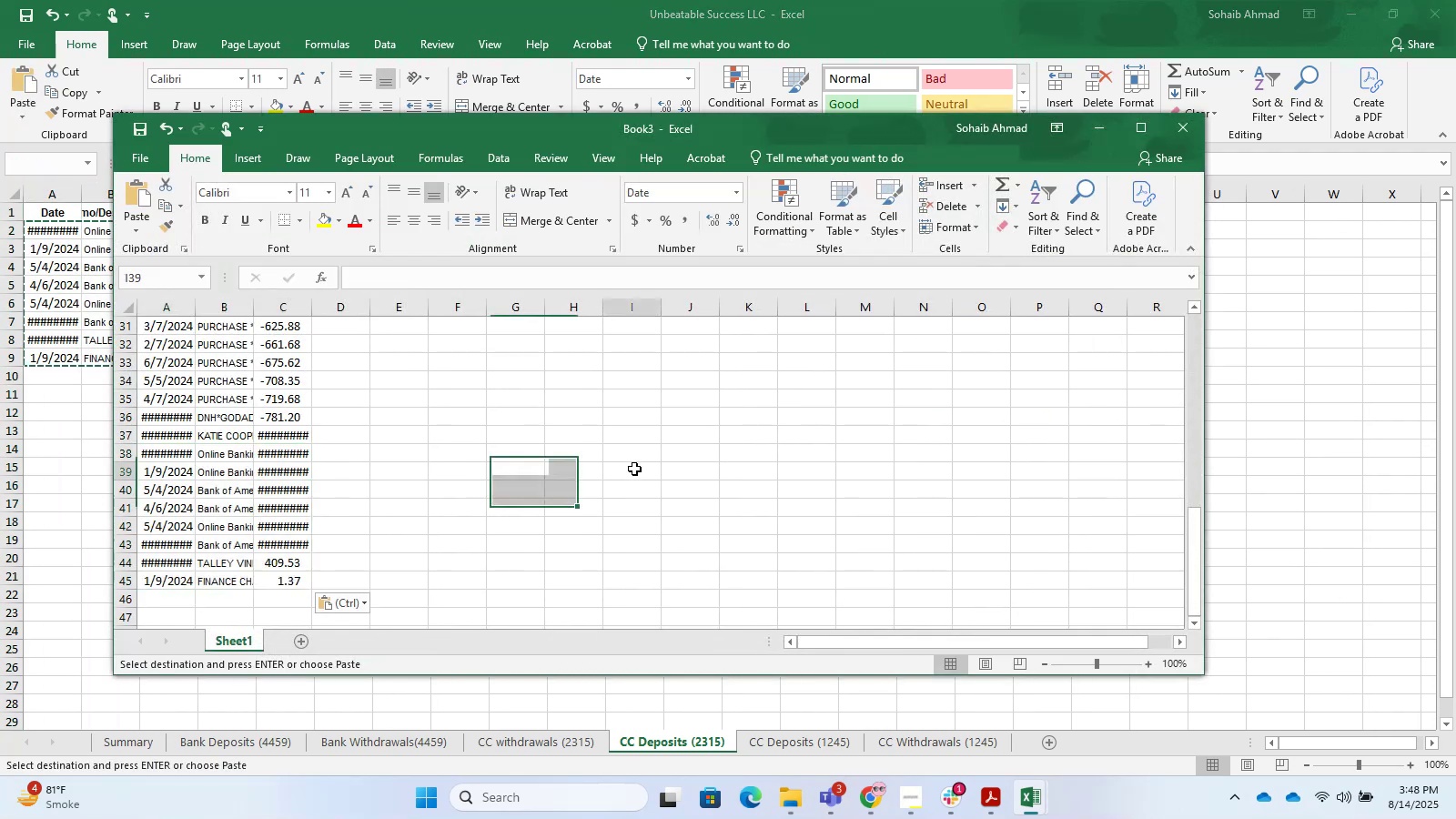 
key(Control+S)
 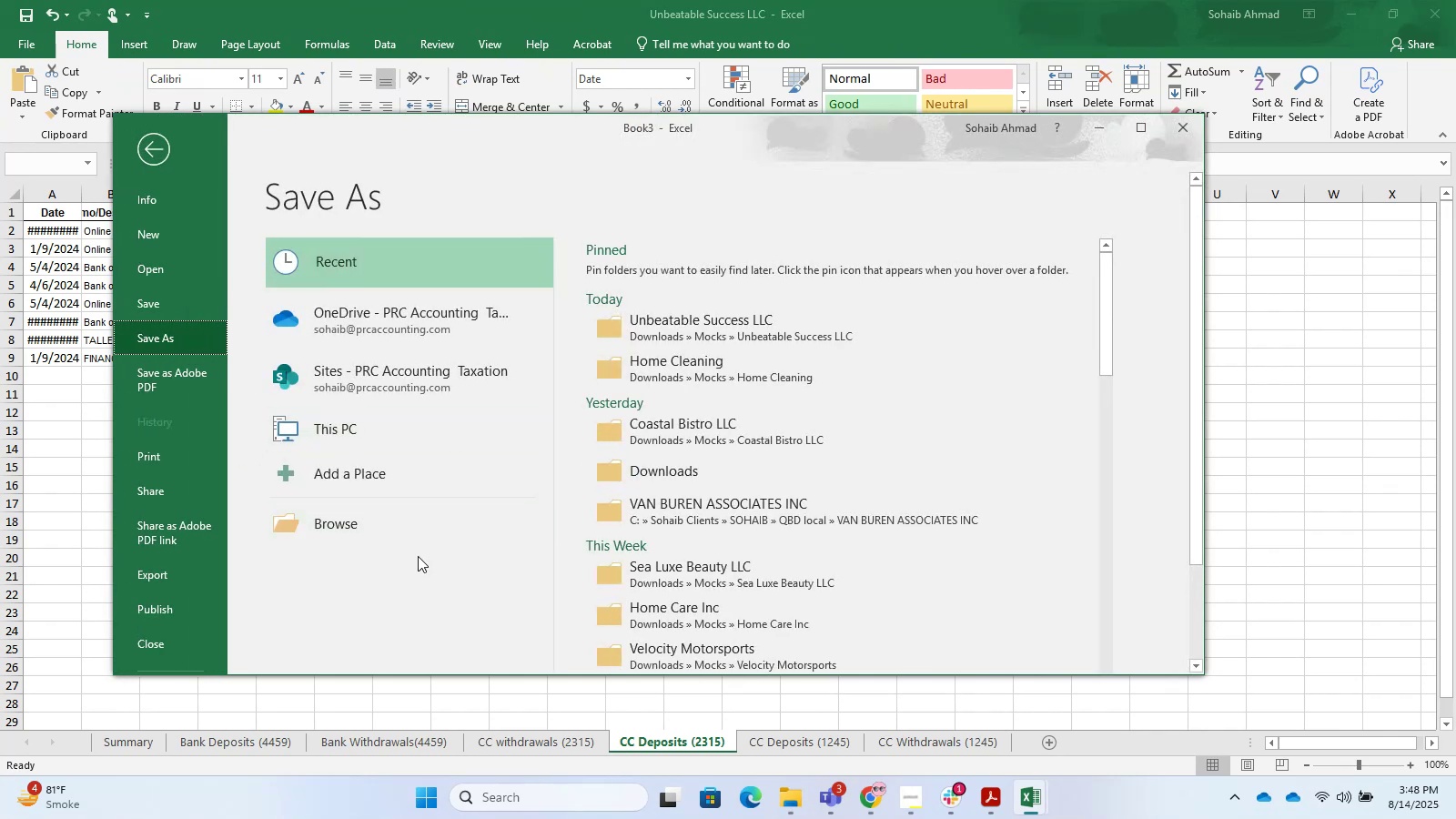 
double_click([427, 537])
 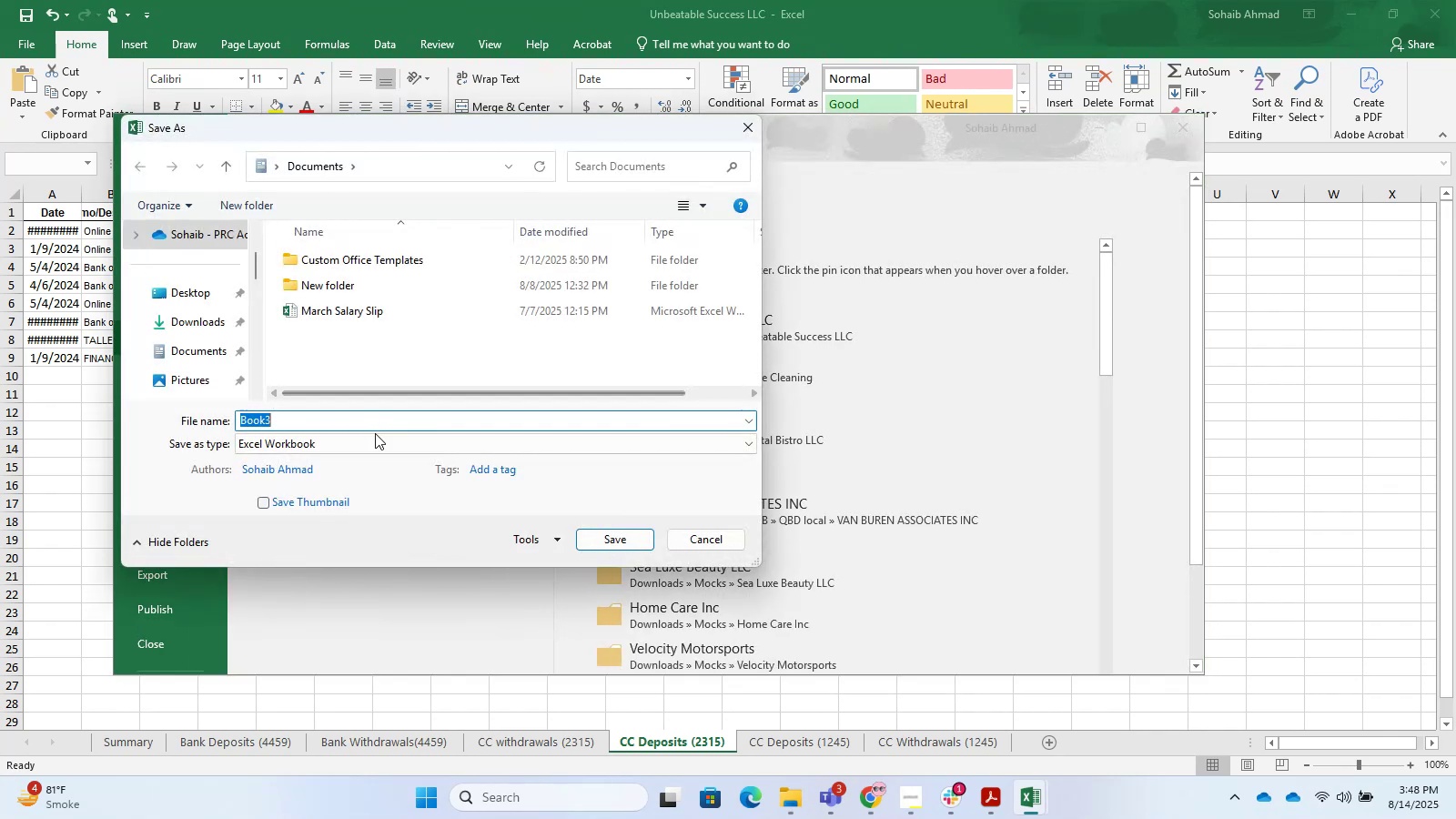 
double_click([379, 442])
 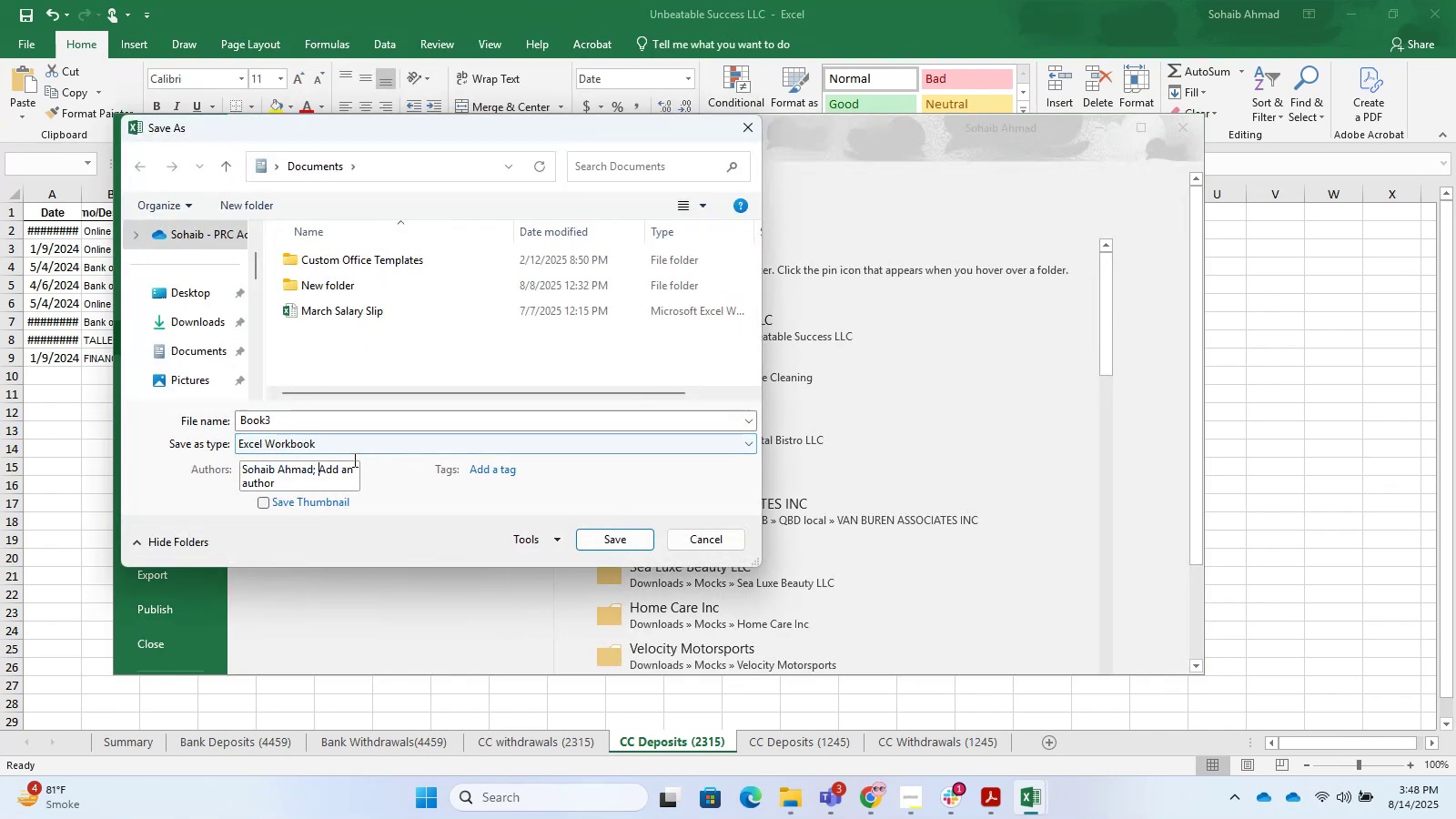 
double_click([358, 447])
 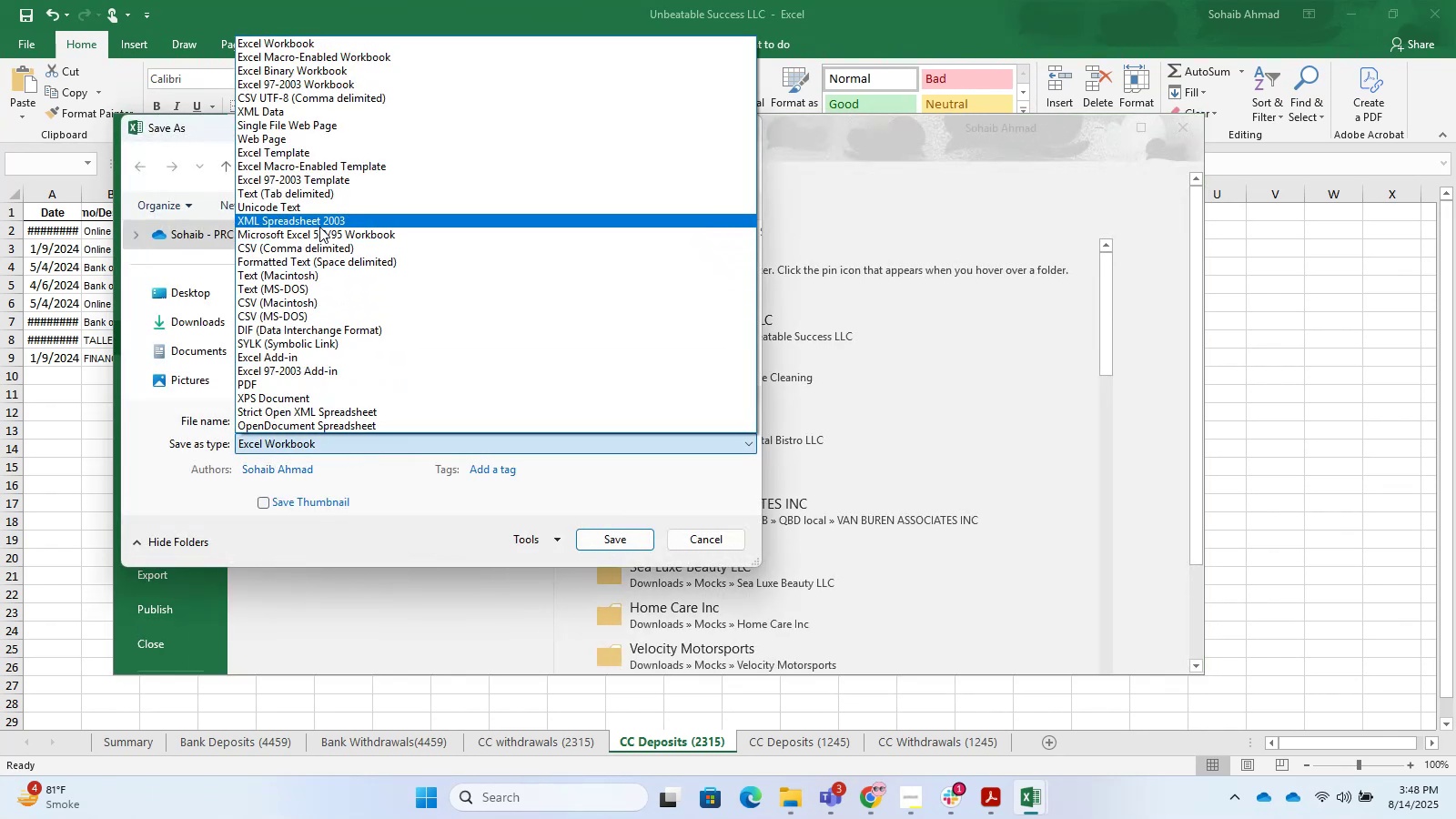 
left_click([318, 253])
 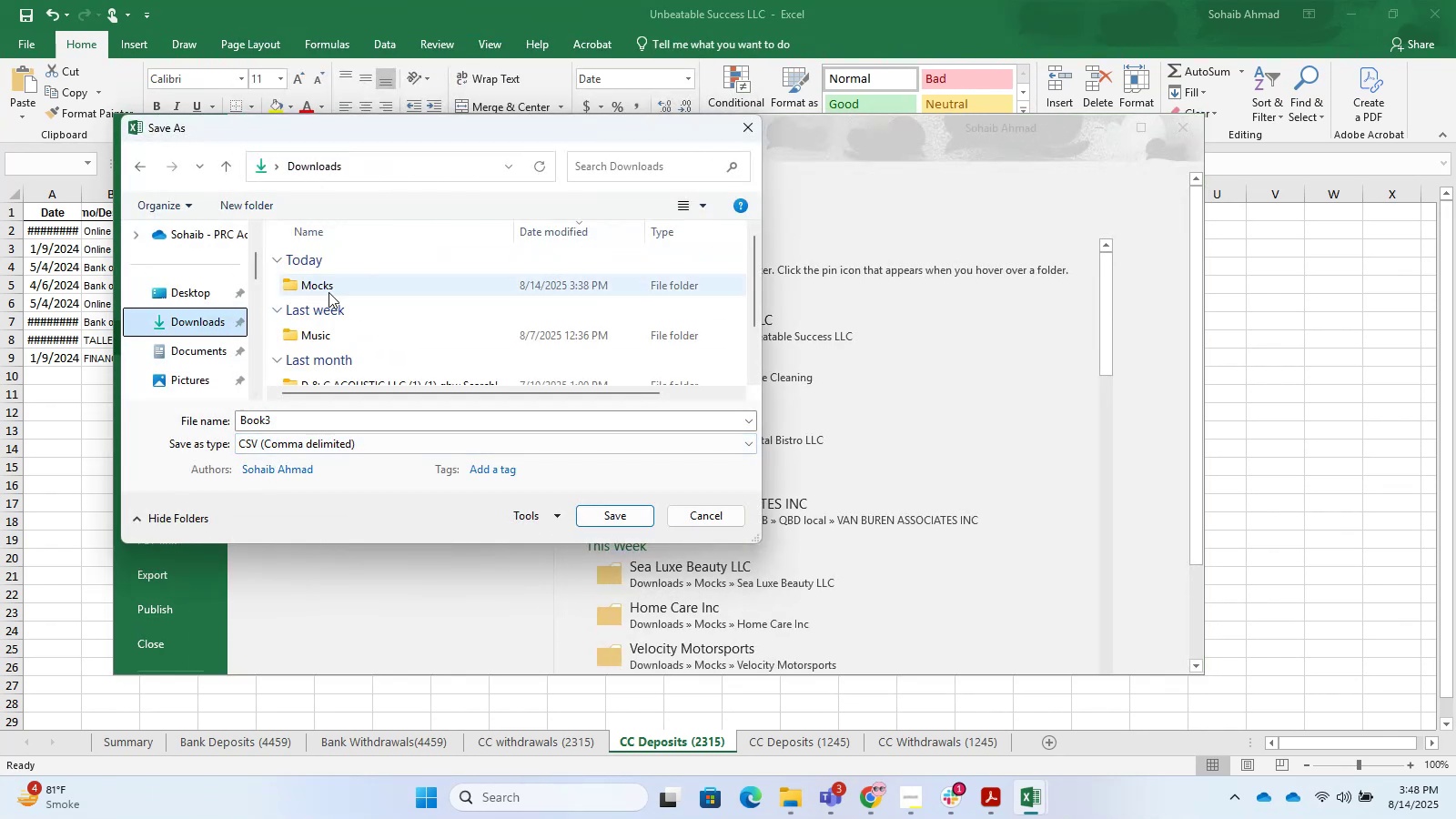 
double_click([339, 279])
 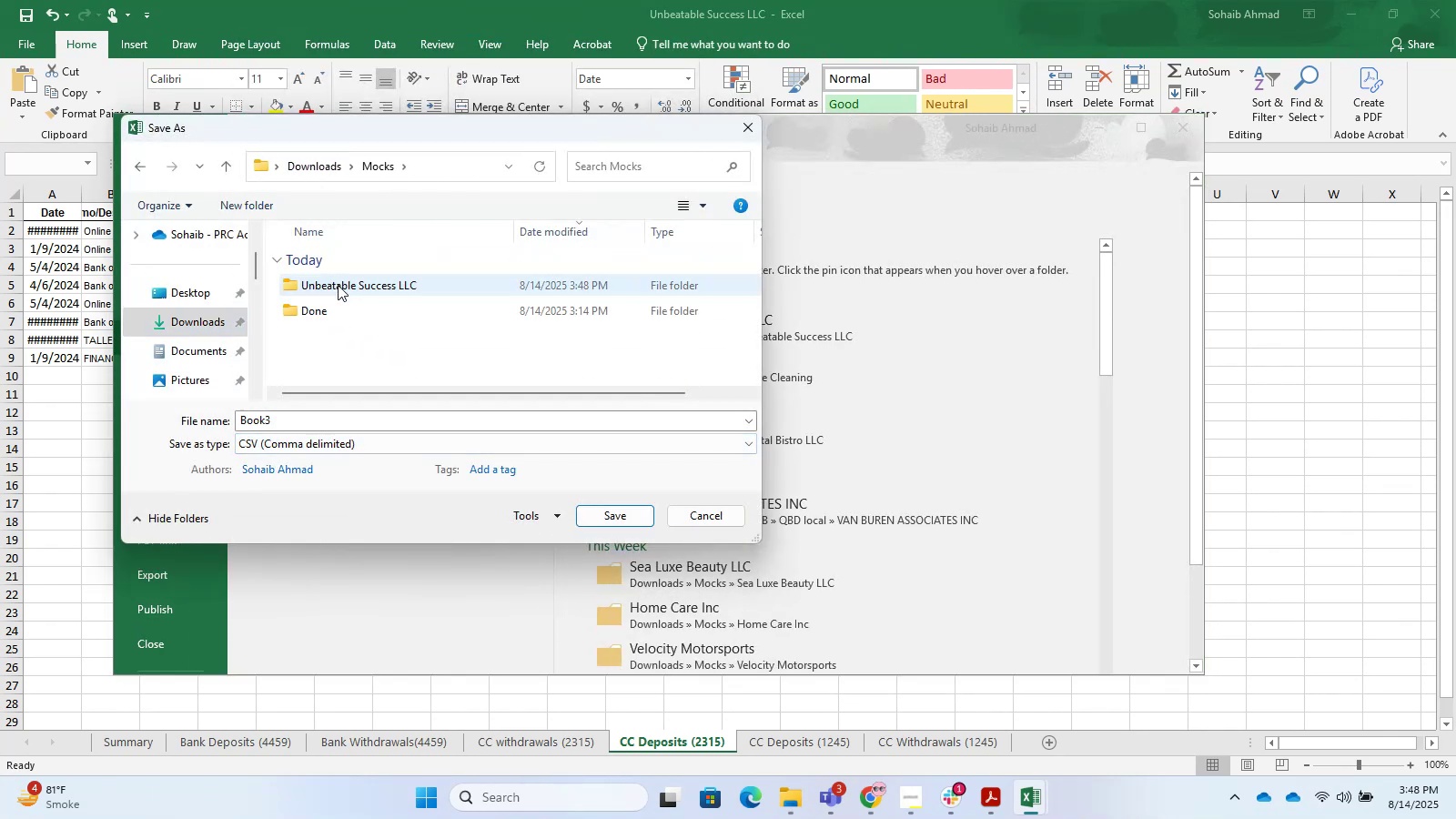 
double_click([338, 286])
 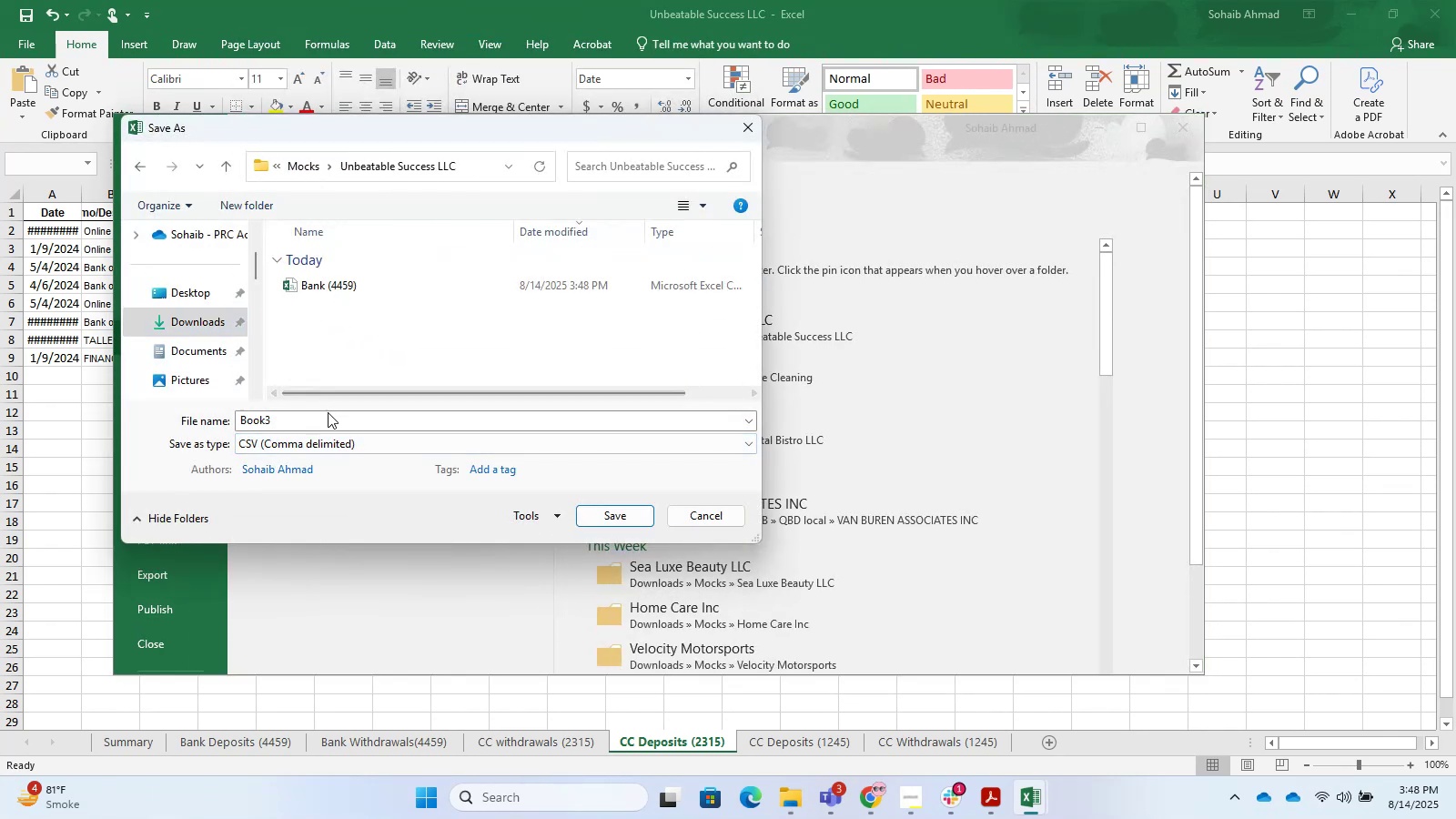 
left_click([328, 416])
 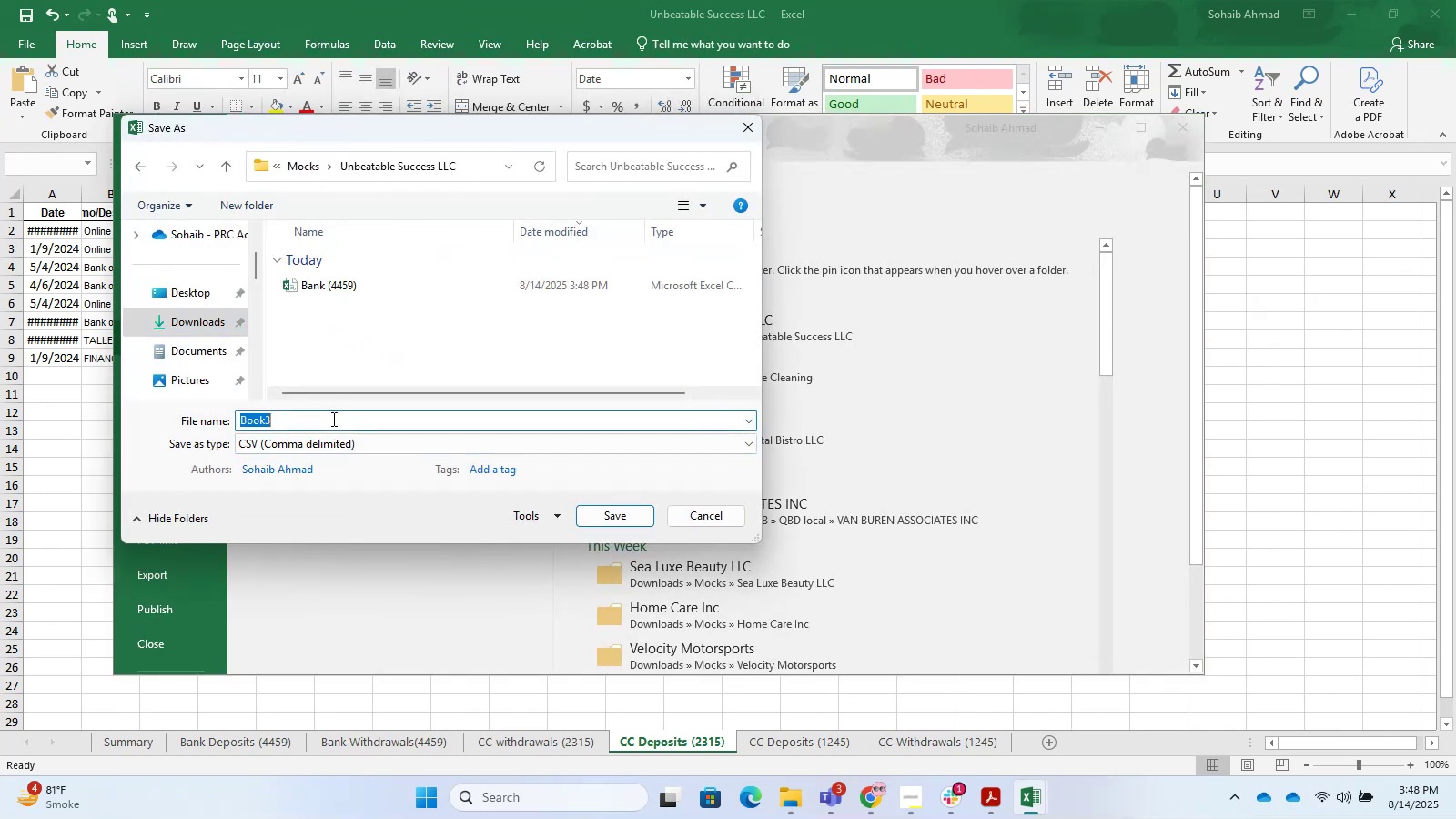 
left_click_drag(start_coordinate=[332, 419], to_coordinate=[207, 429])
 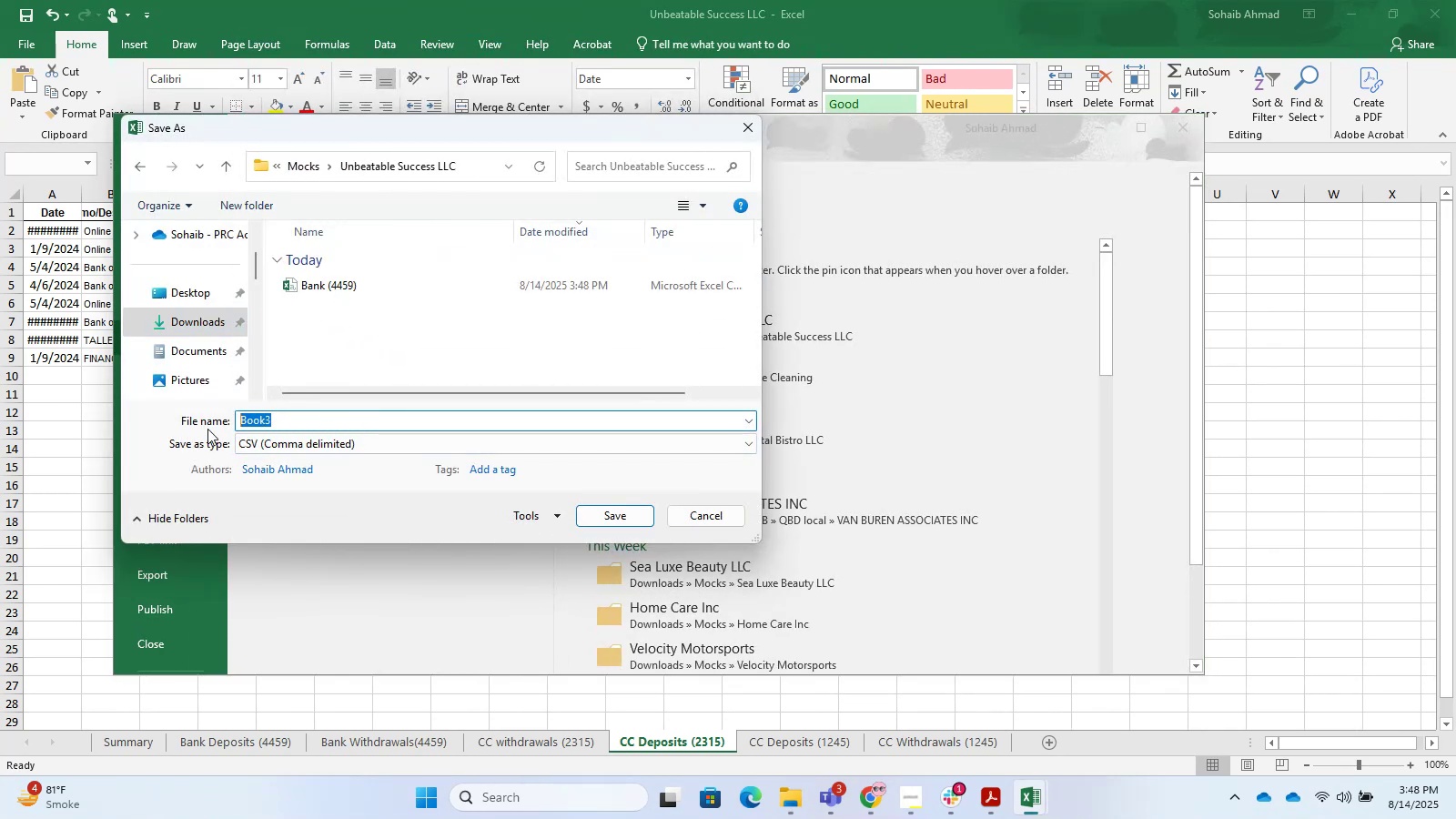 
type(CC(2315))
 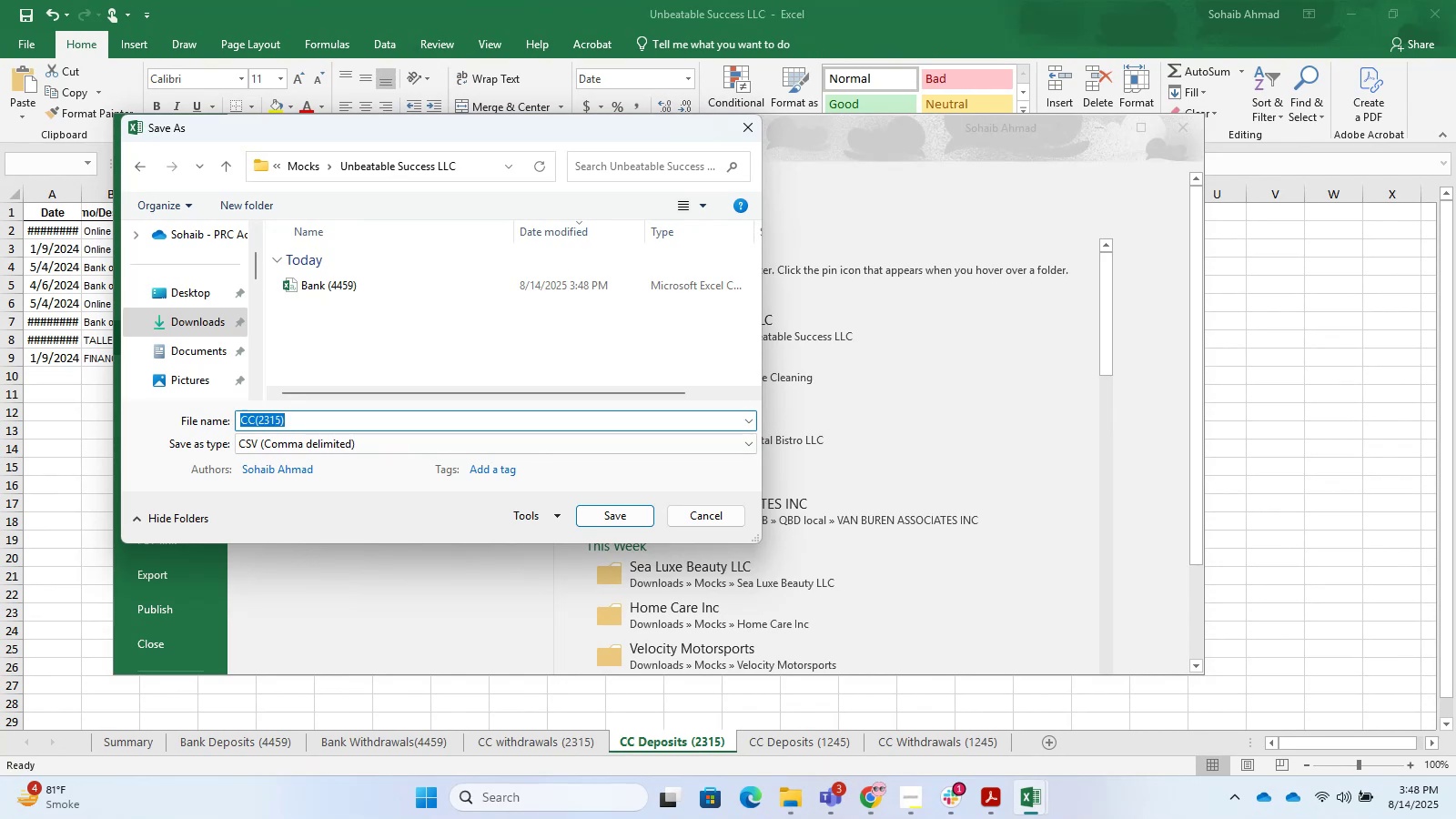 
 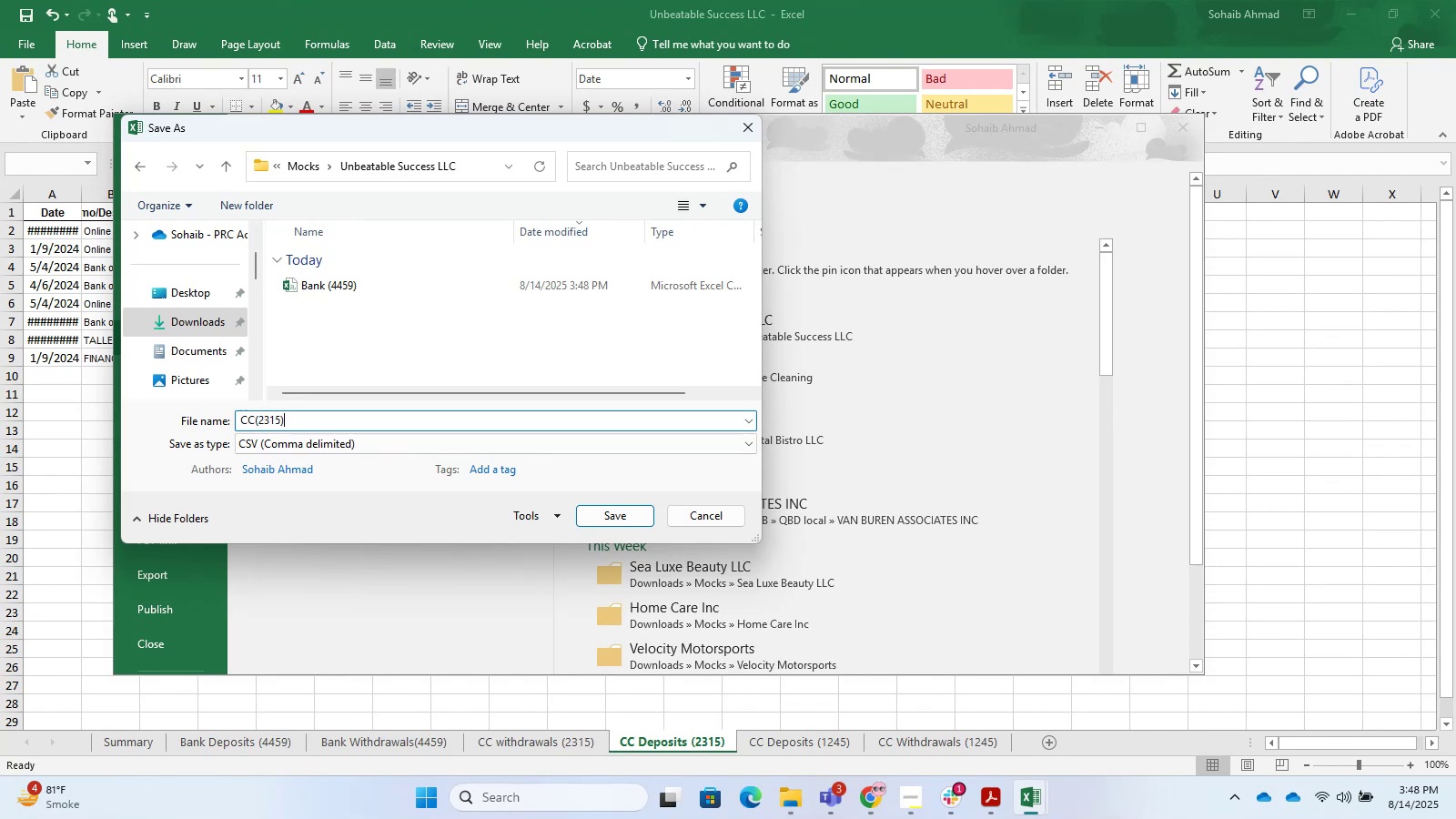 
key(Enter)
 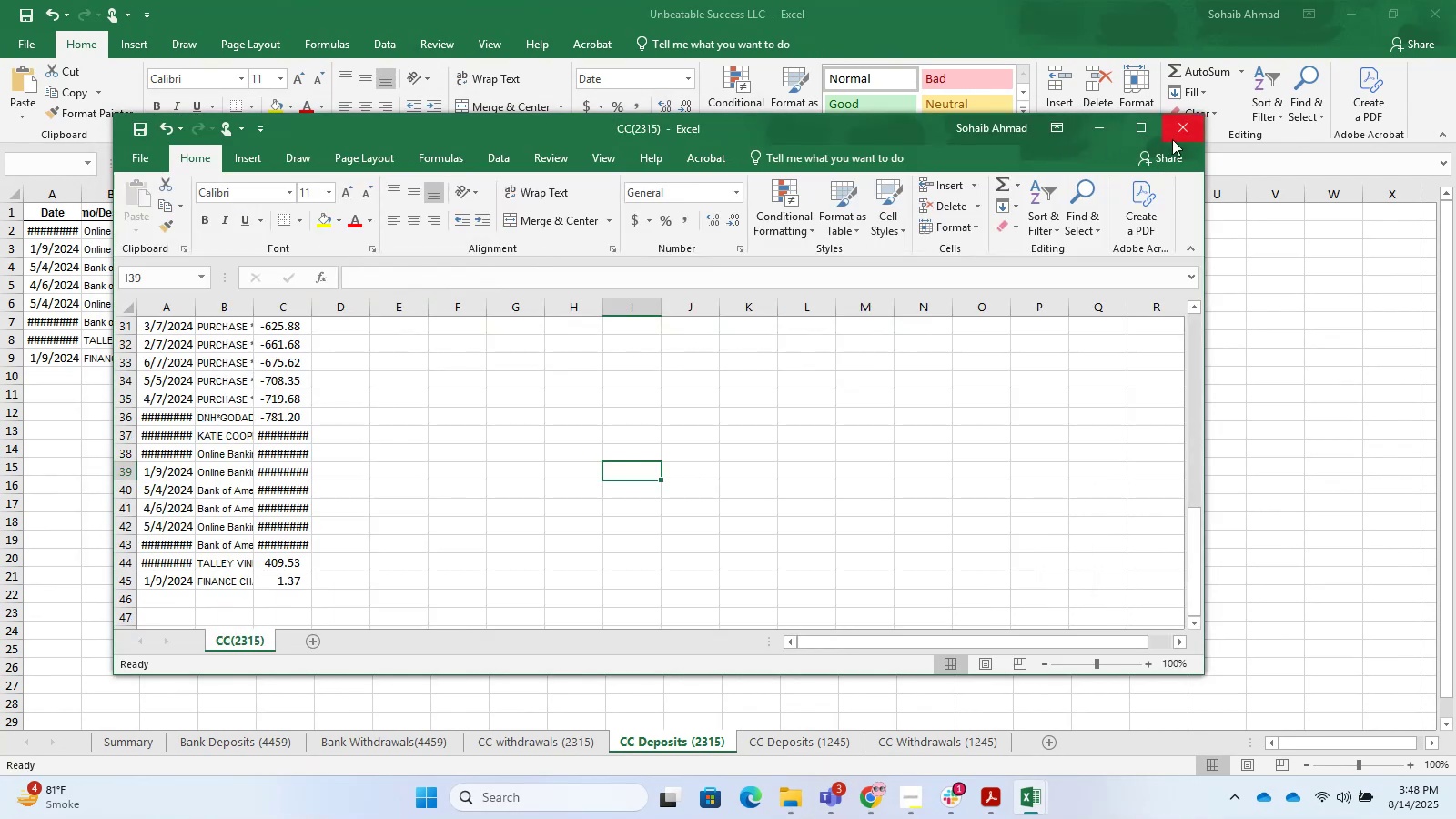 
double_click([892, 344])
 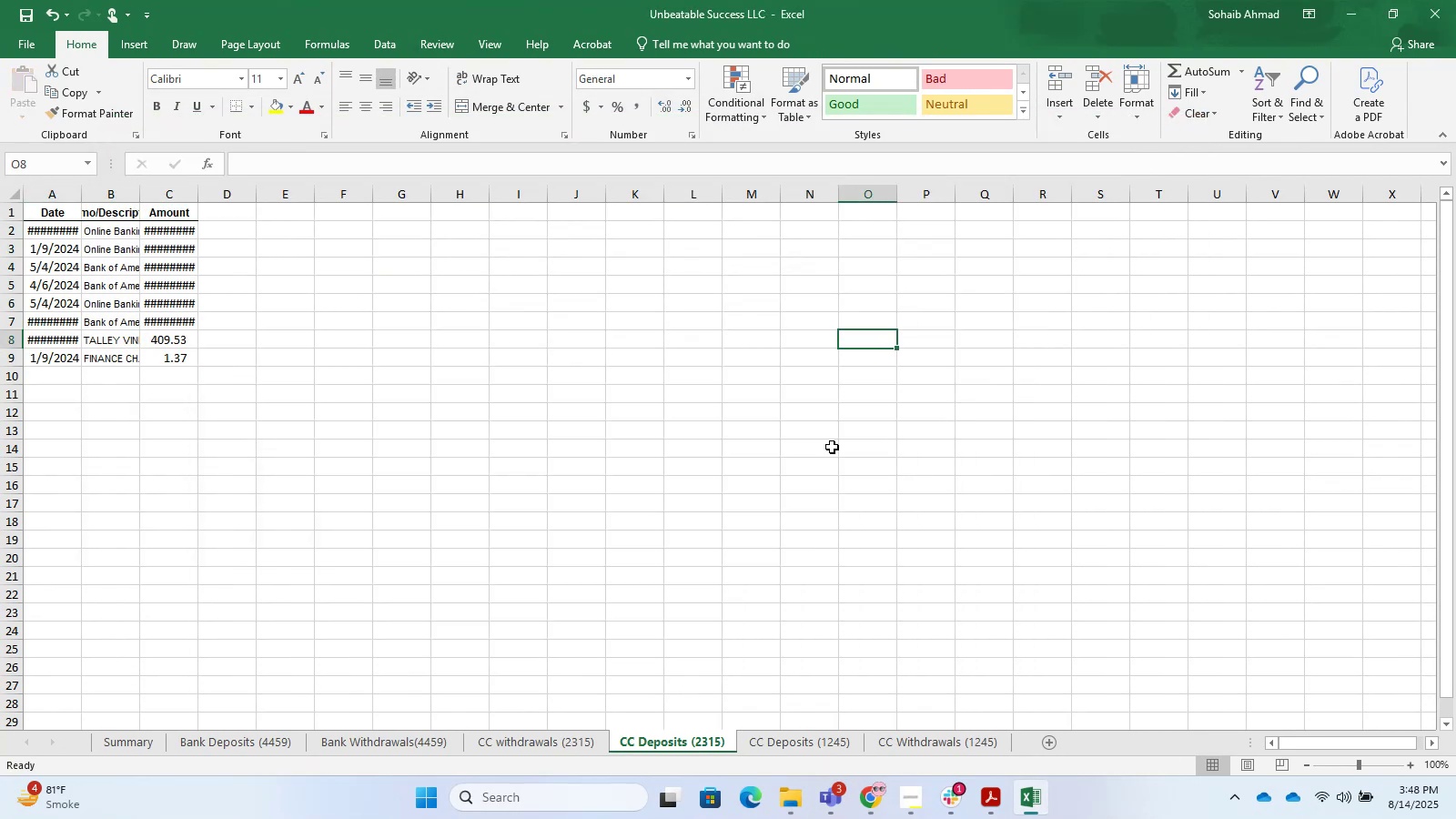 
key(Control+N)
 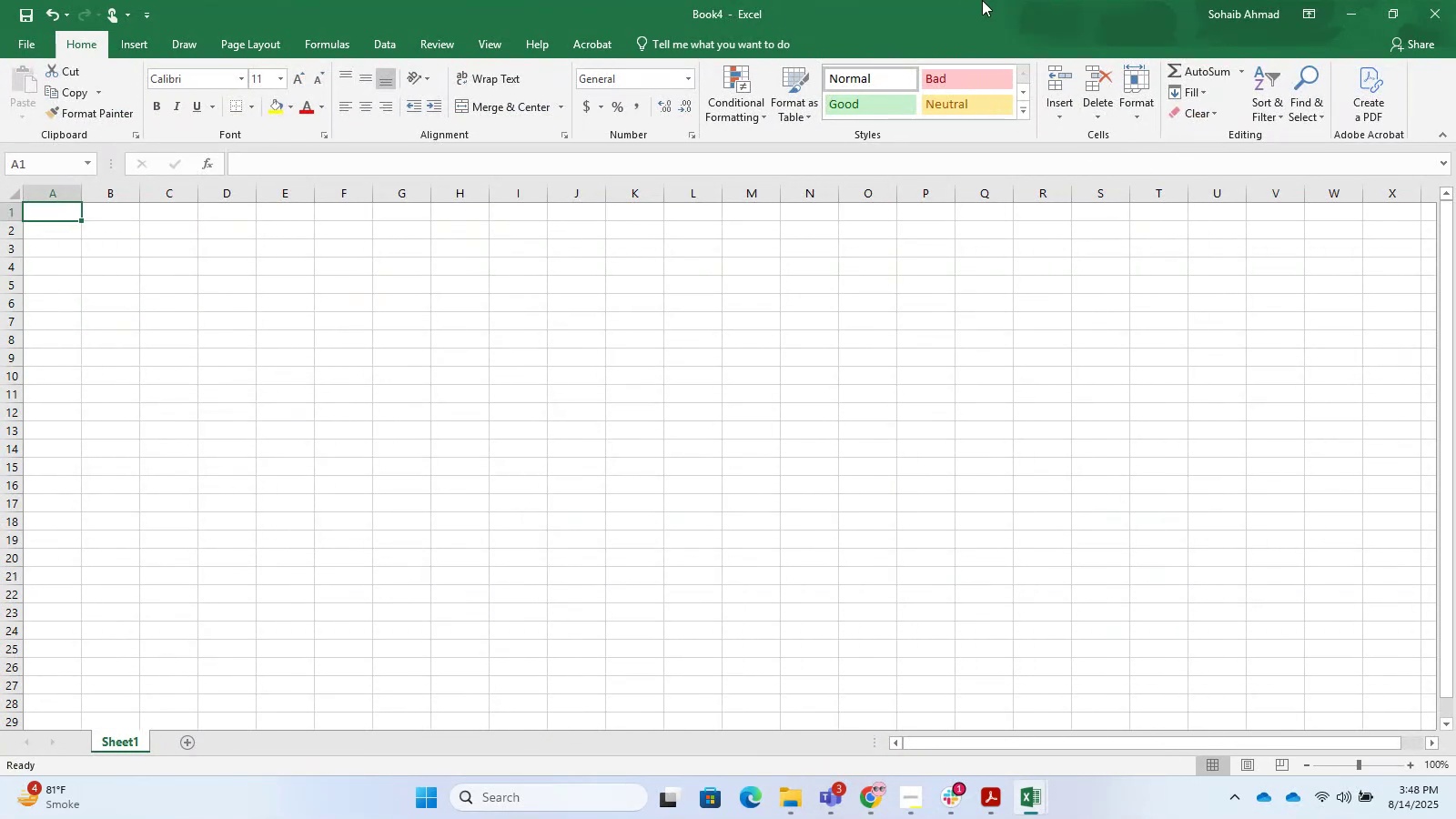 
left_click([1406, 11])
 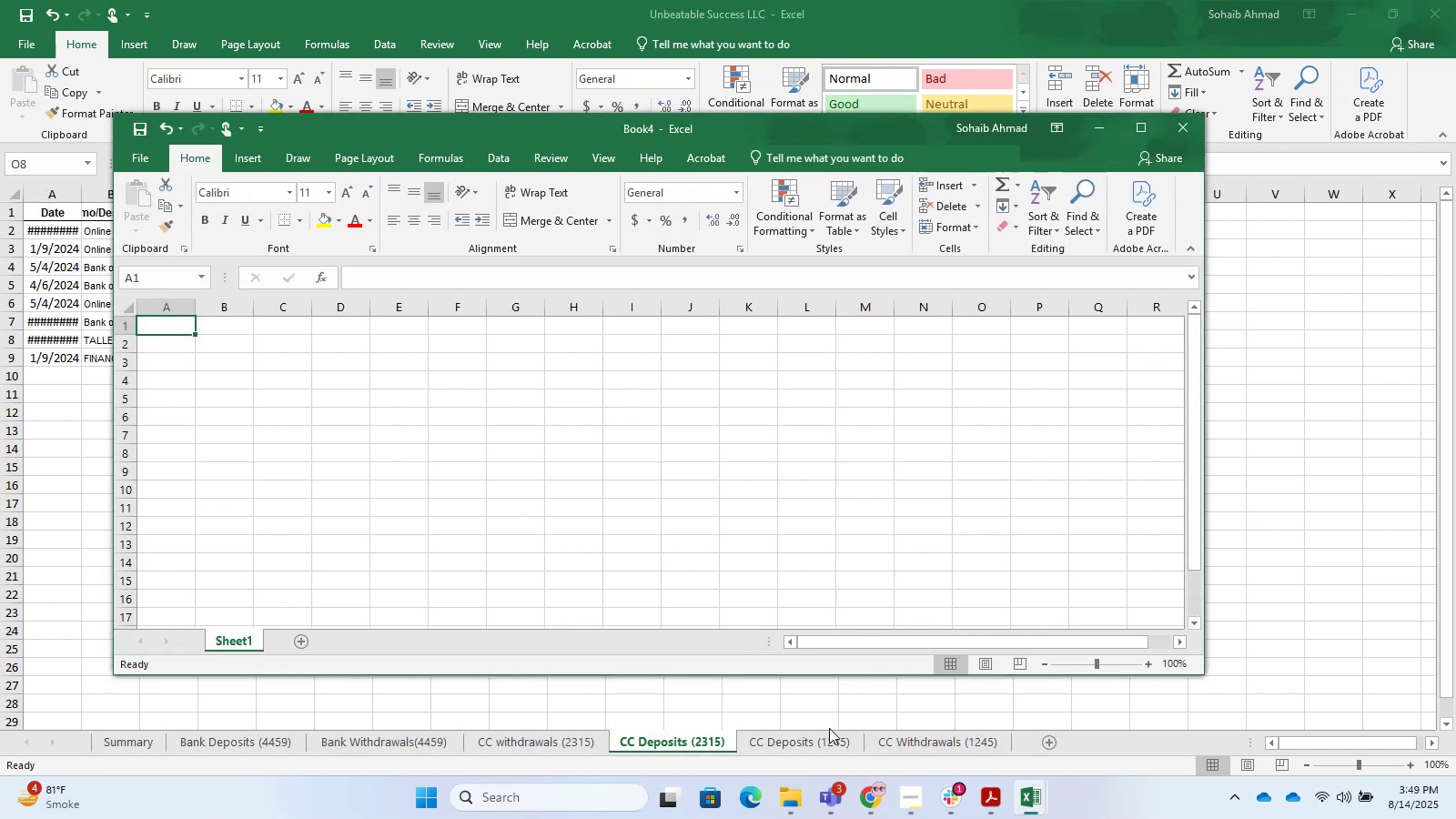 
double_click([826, 734])
 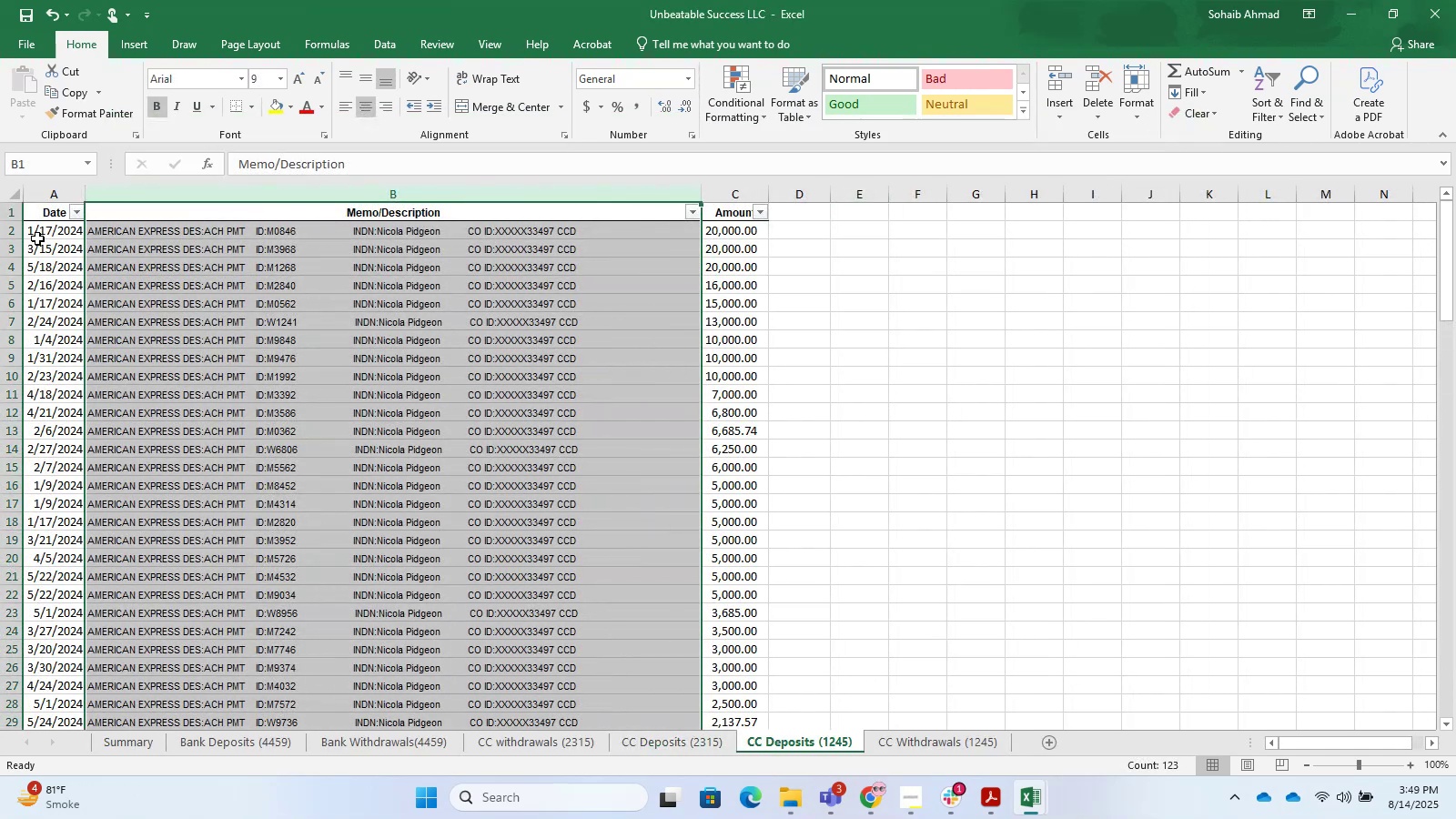 
left_click([52, 207])
 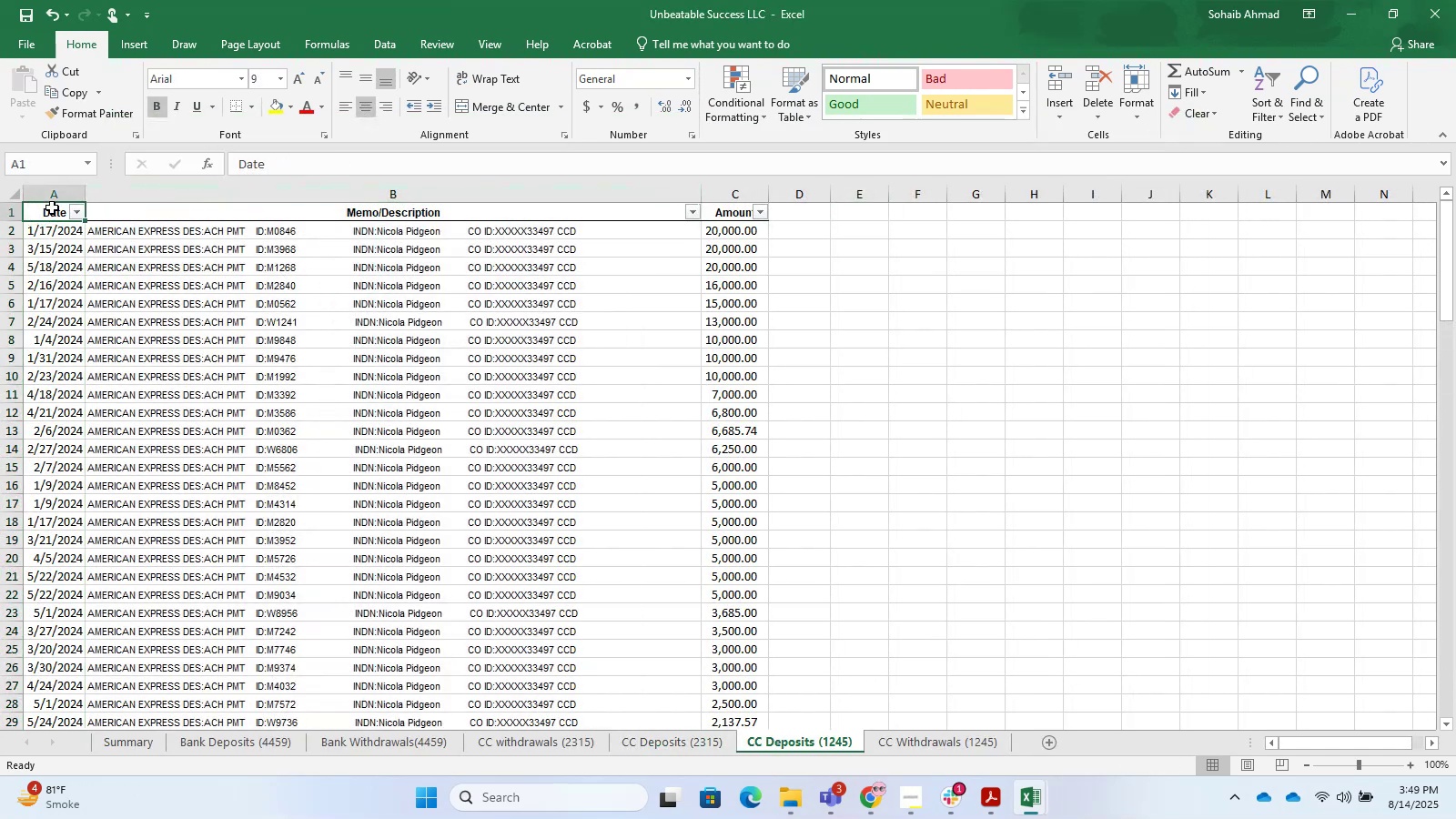 
key(Control+Shift+ArrowRight)
 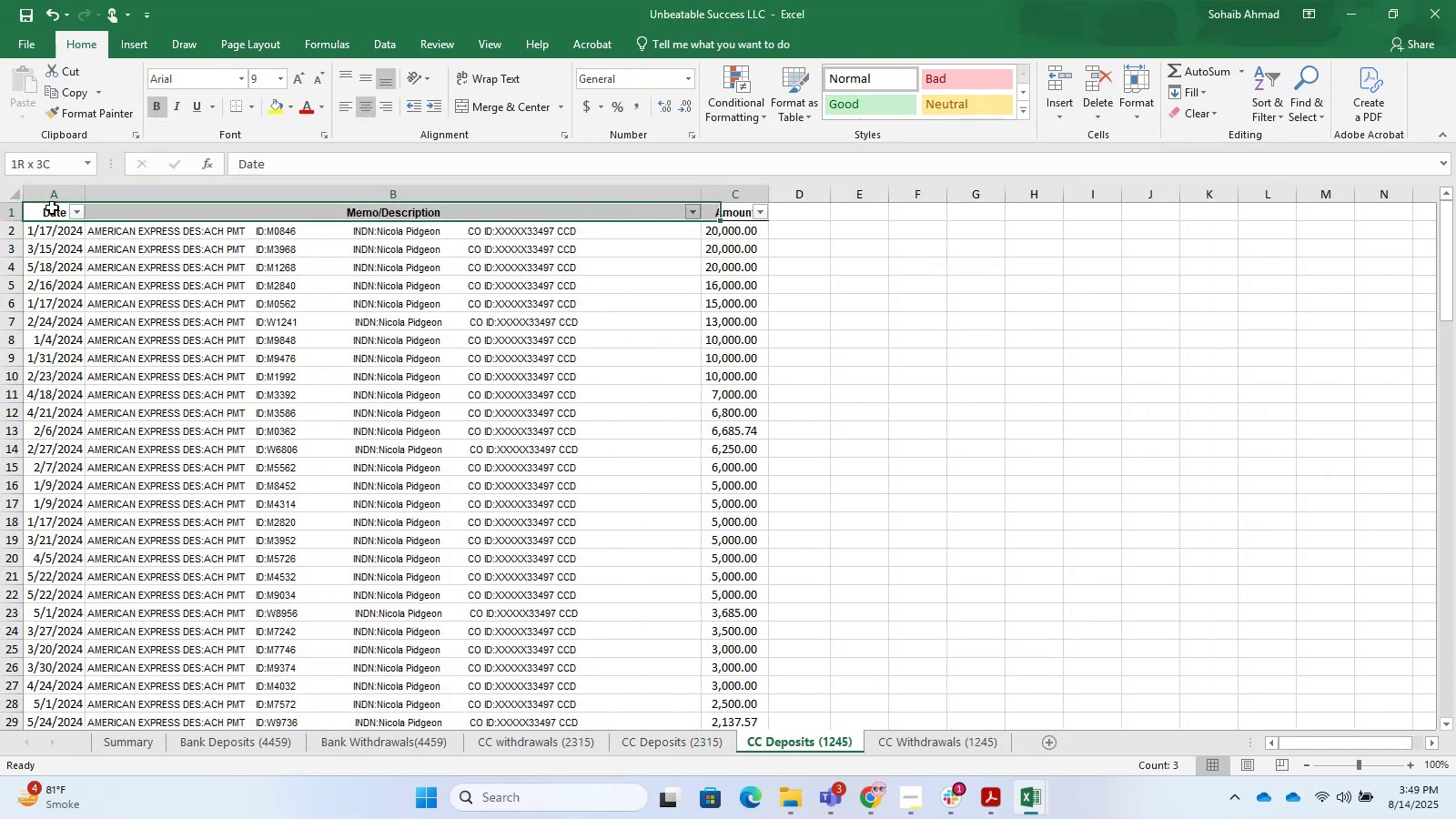 
key(Control+Shift+ArrowDown)
 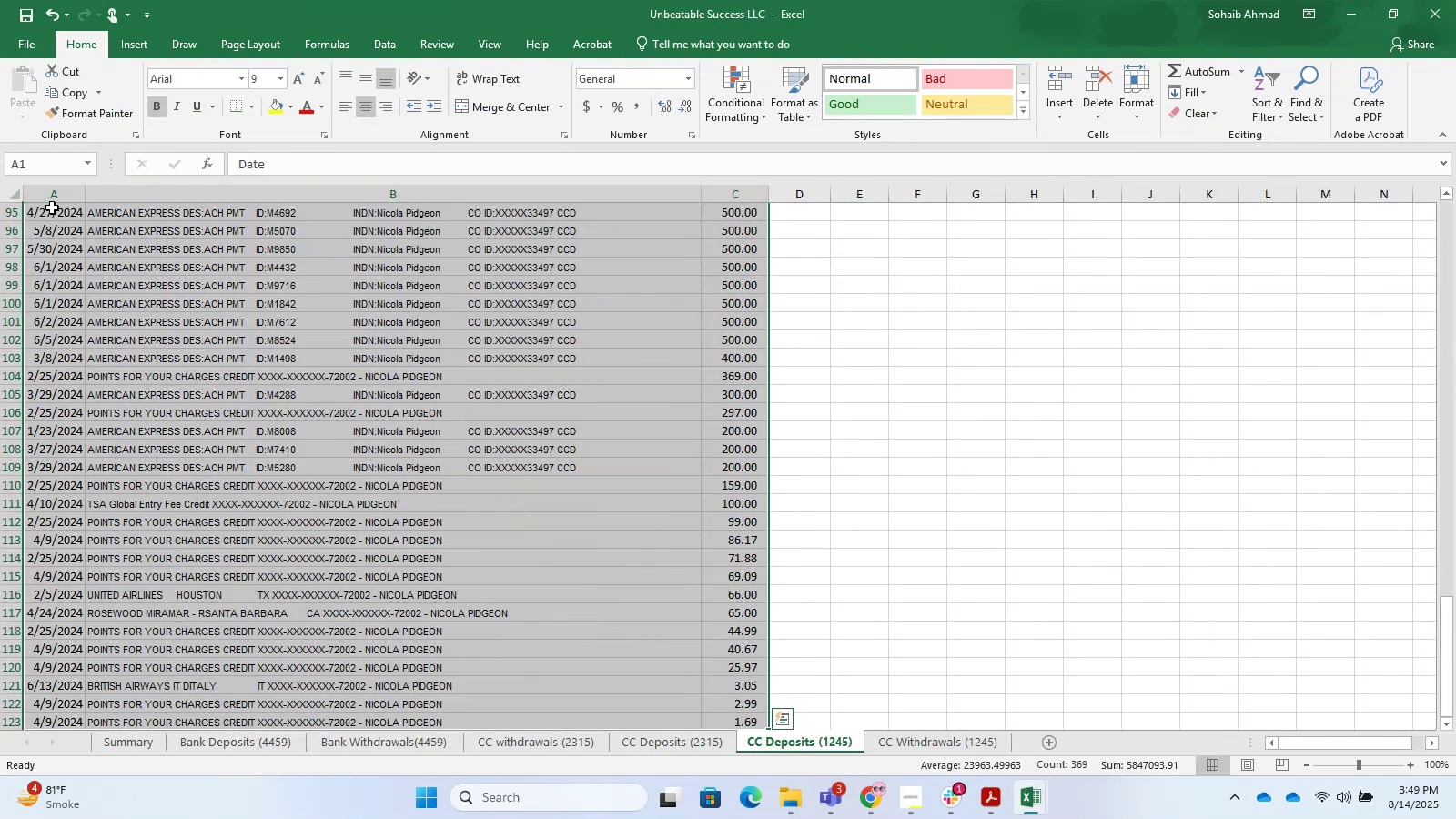 
key(Control+C)
 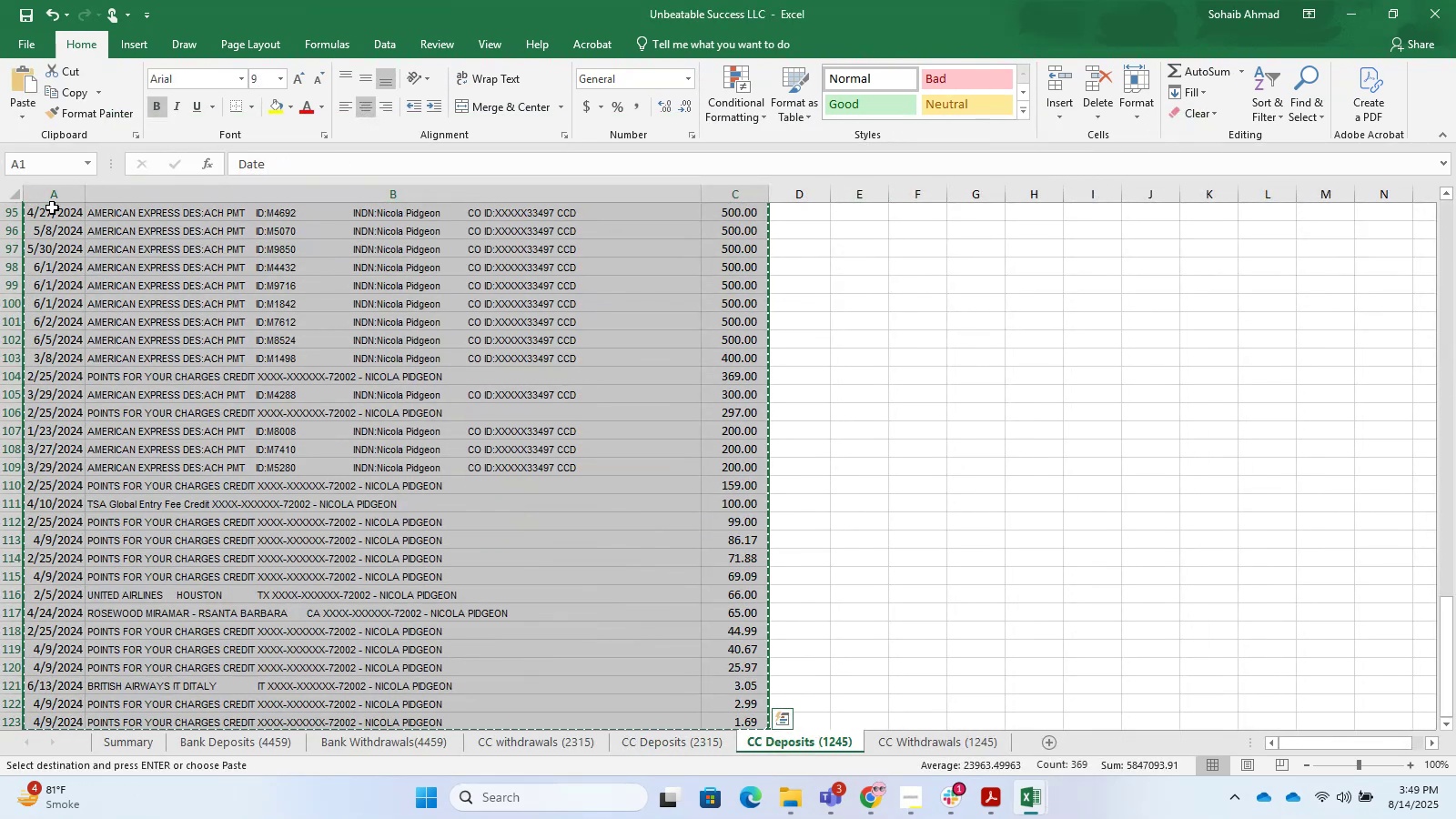 
key(Alt+Tab)
 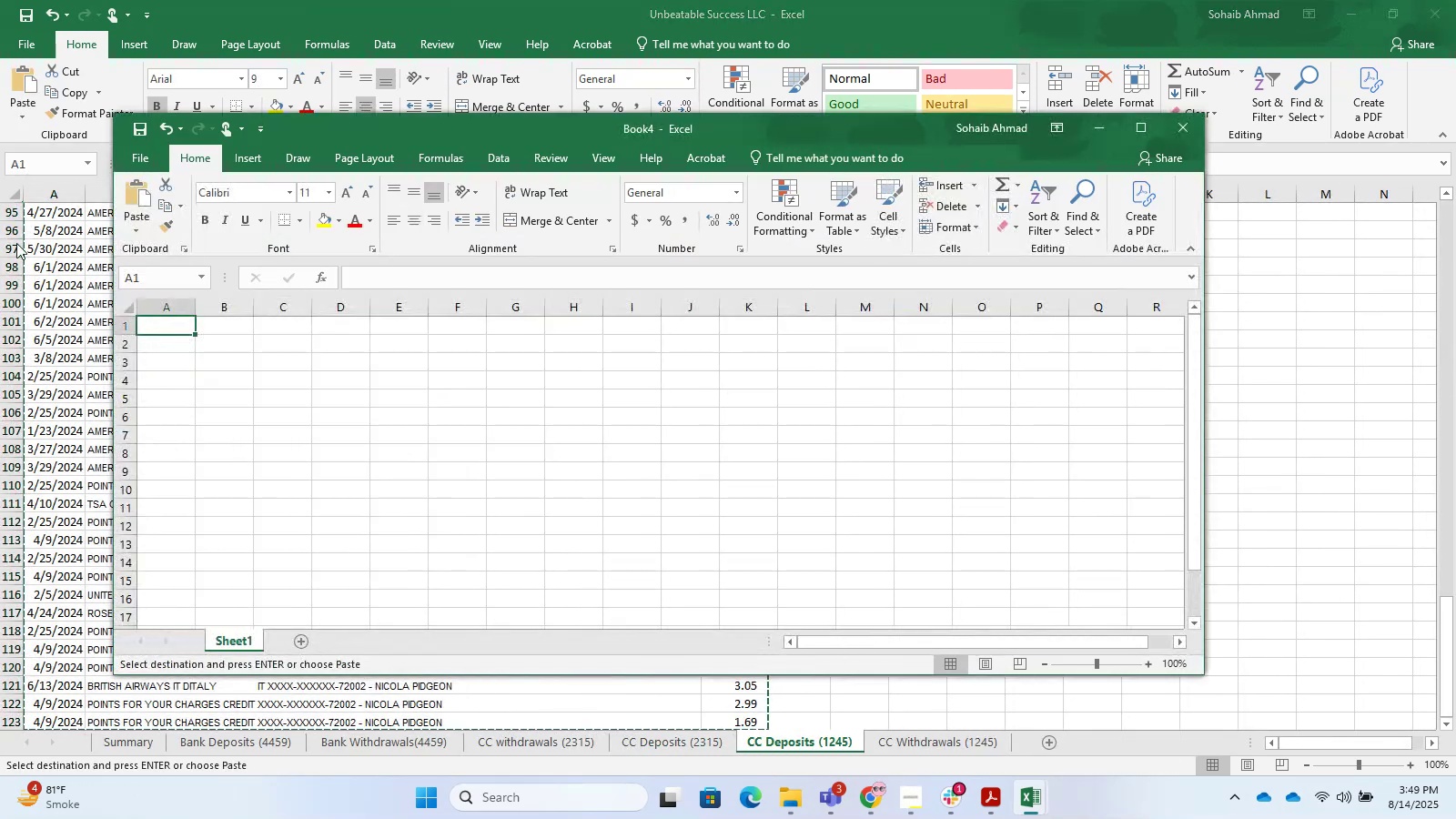 
key(Control+V)
 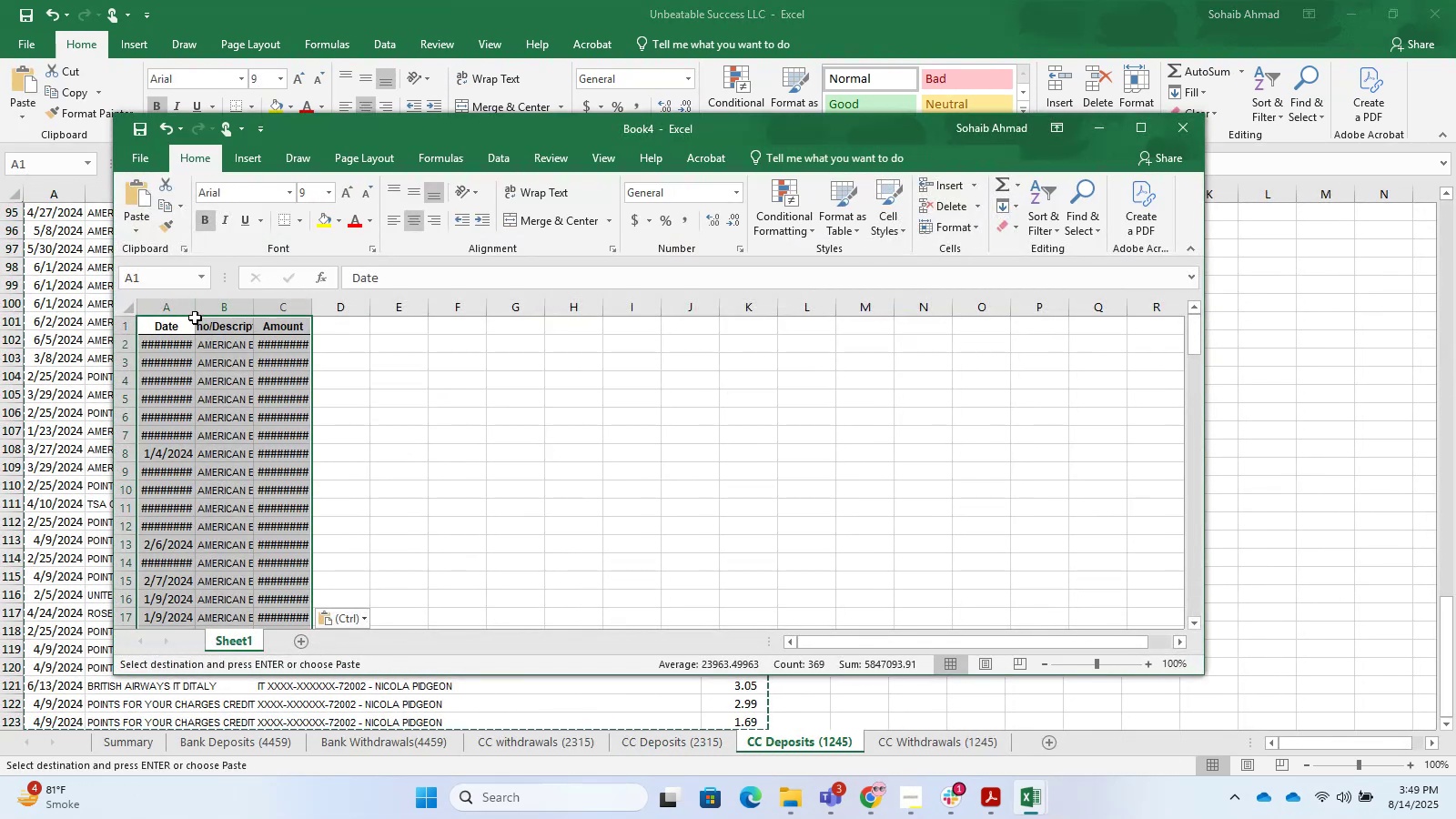 
double_click([195, 311])
 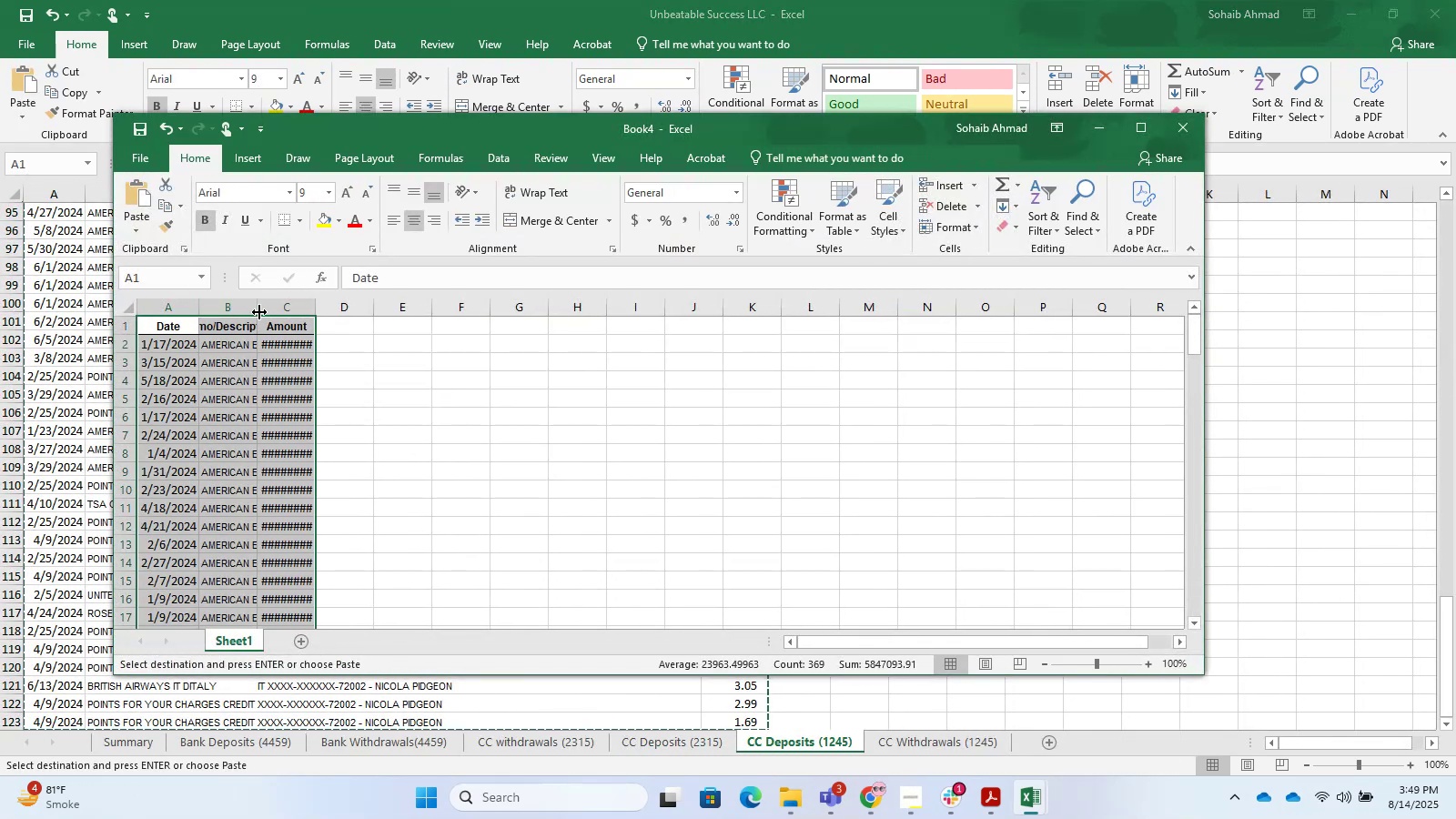 
double_click([259, 312])
 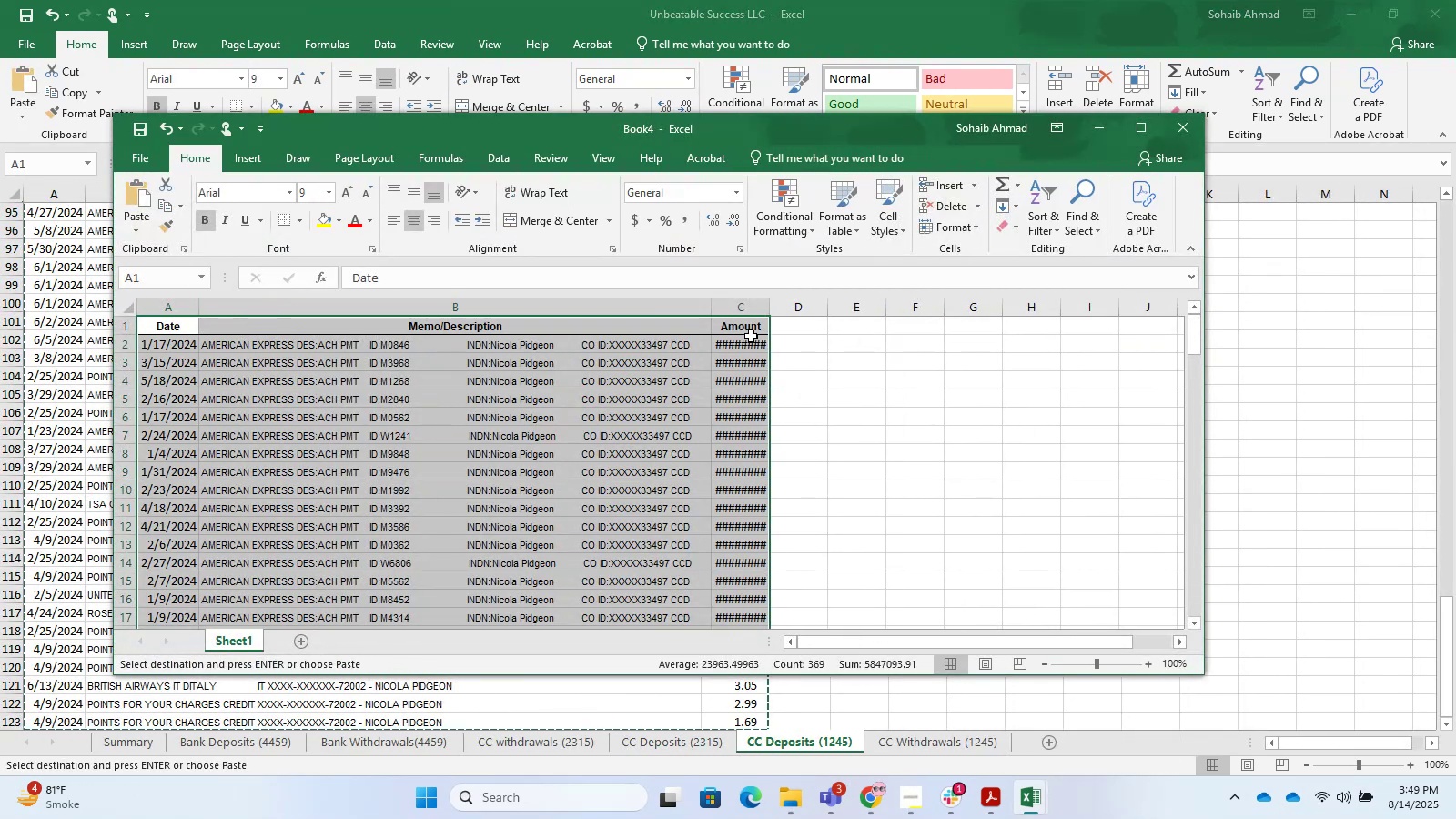 
double_click([767, 309])
 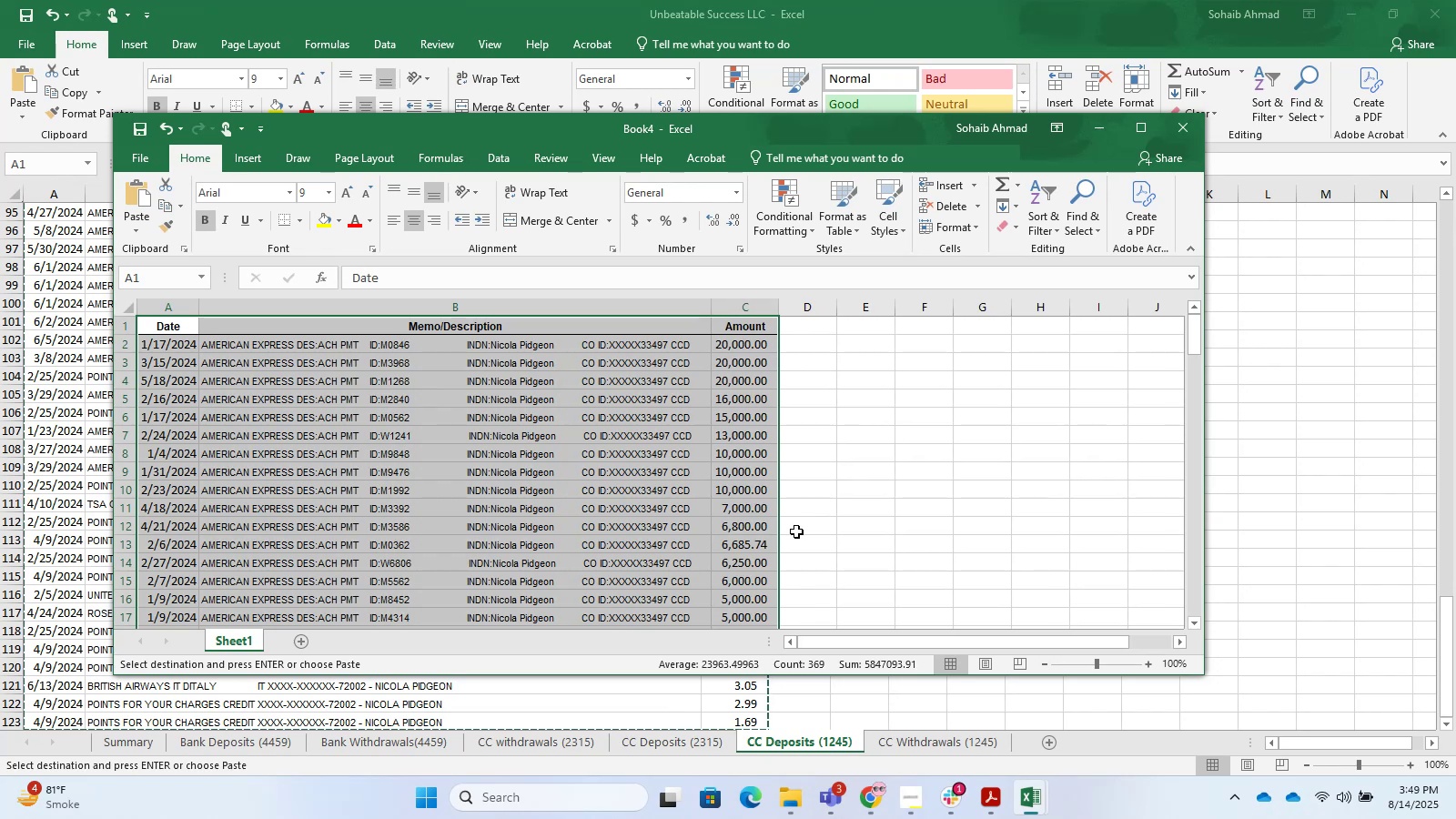 
key(Control+S)
 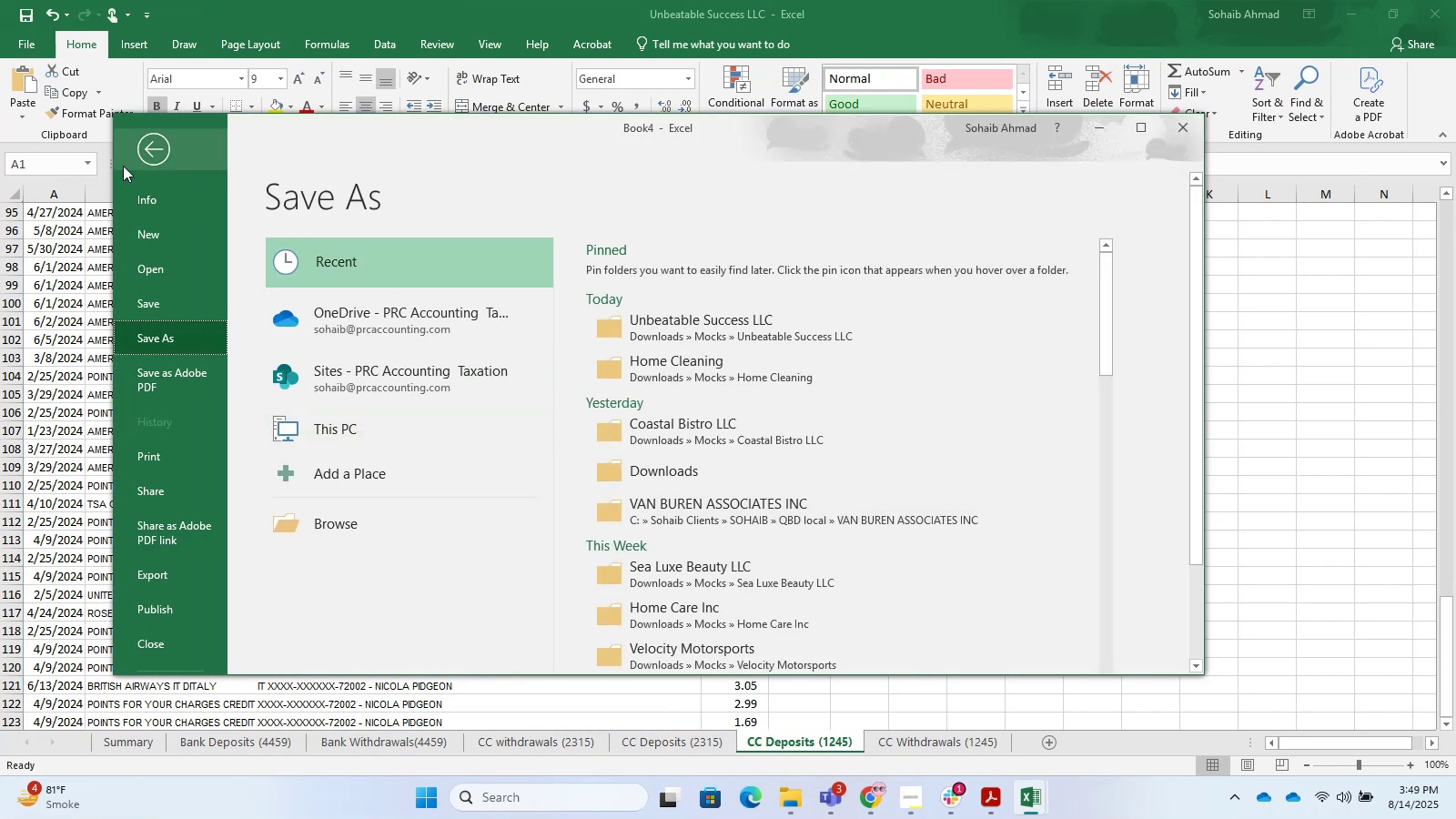 
left_click([175, 147])
 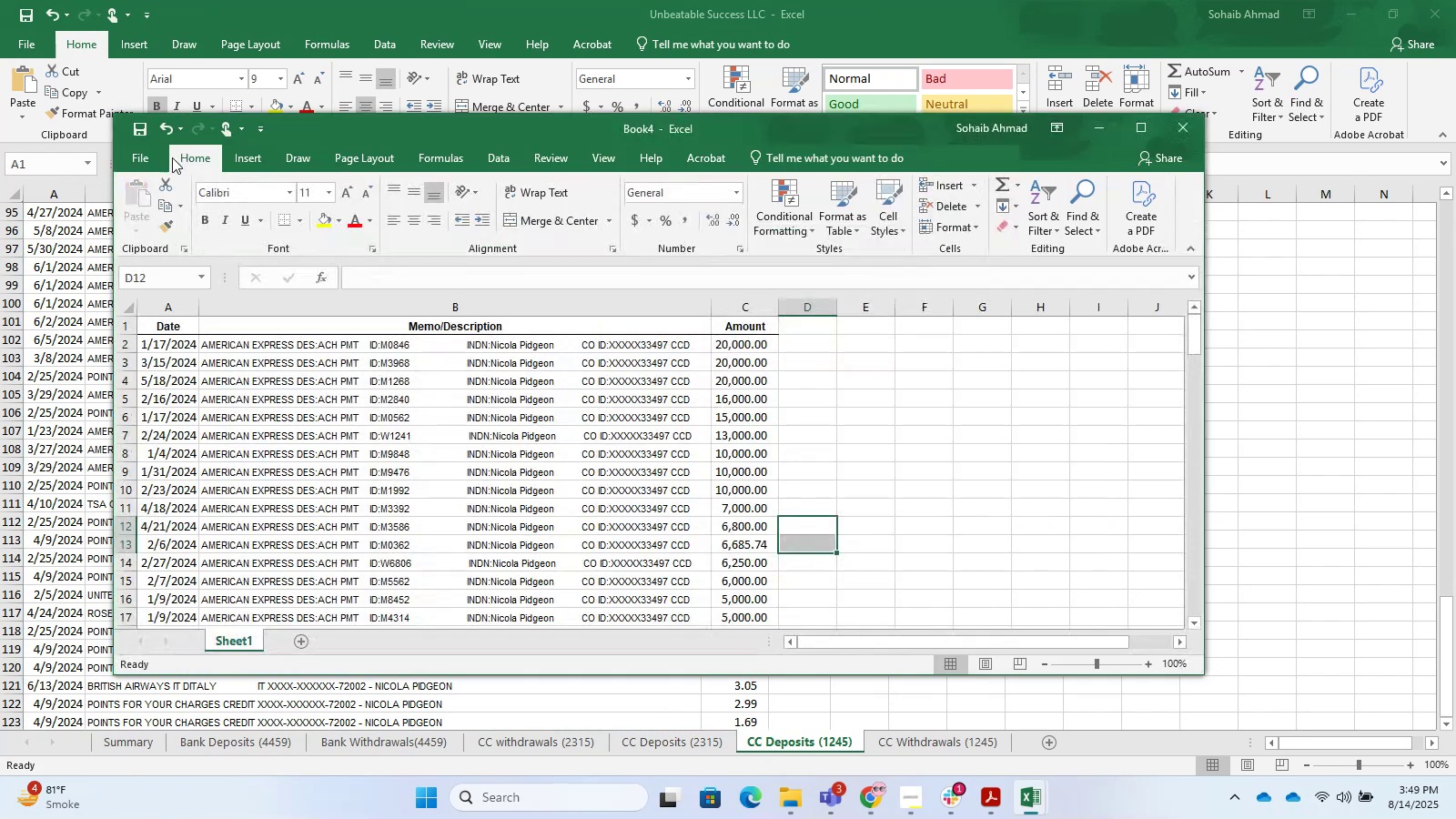 
scroll: coordinate [491, 498], scroll_direction: down, amount: 16.0
 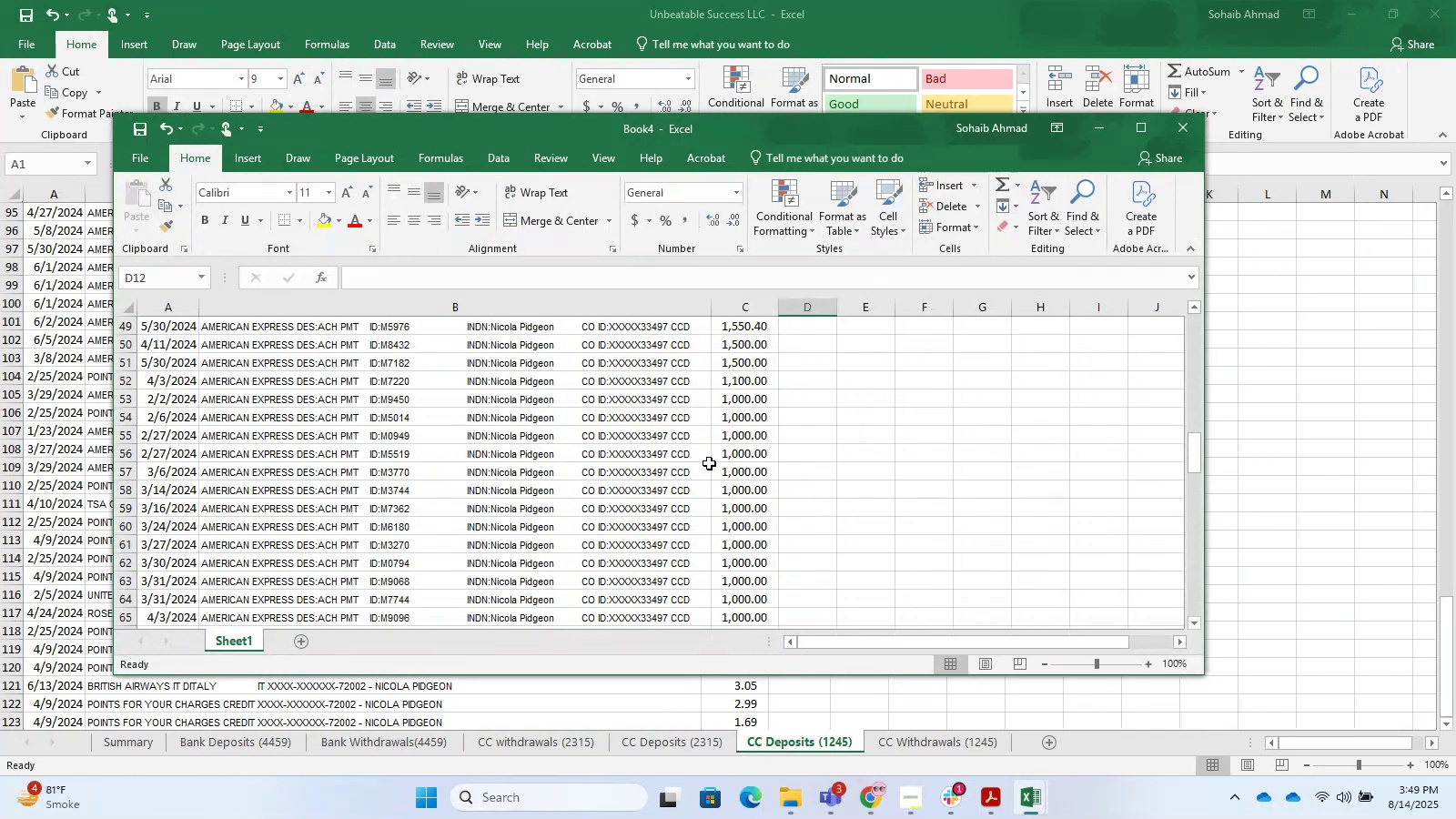 
left_click([709, 463])
 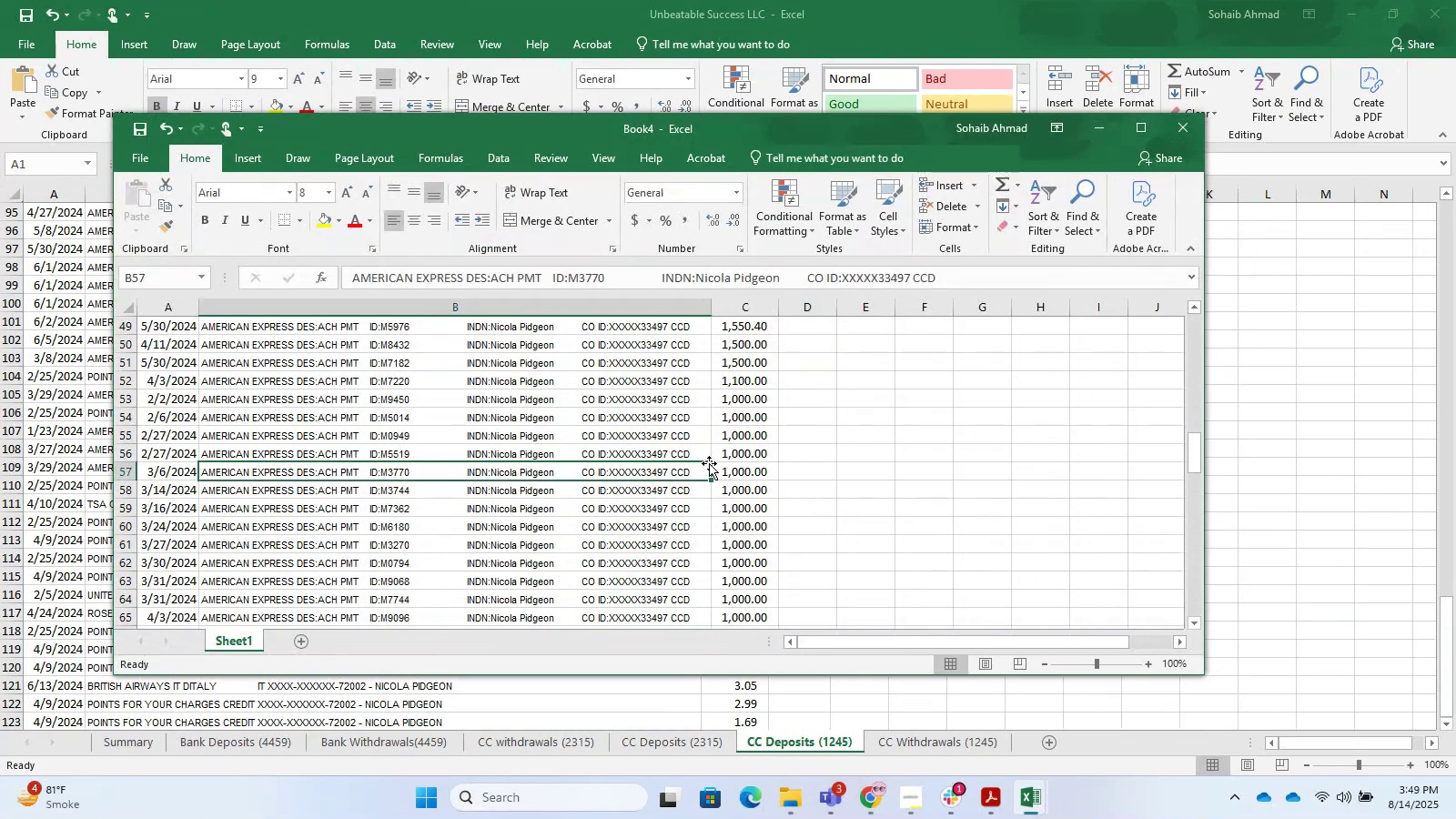 
key(Control+Shift+ArrowDown)
 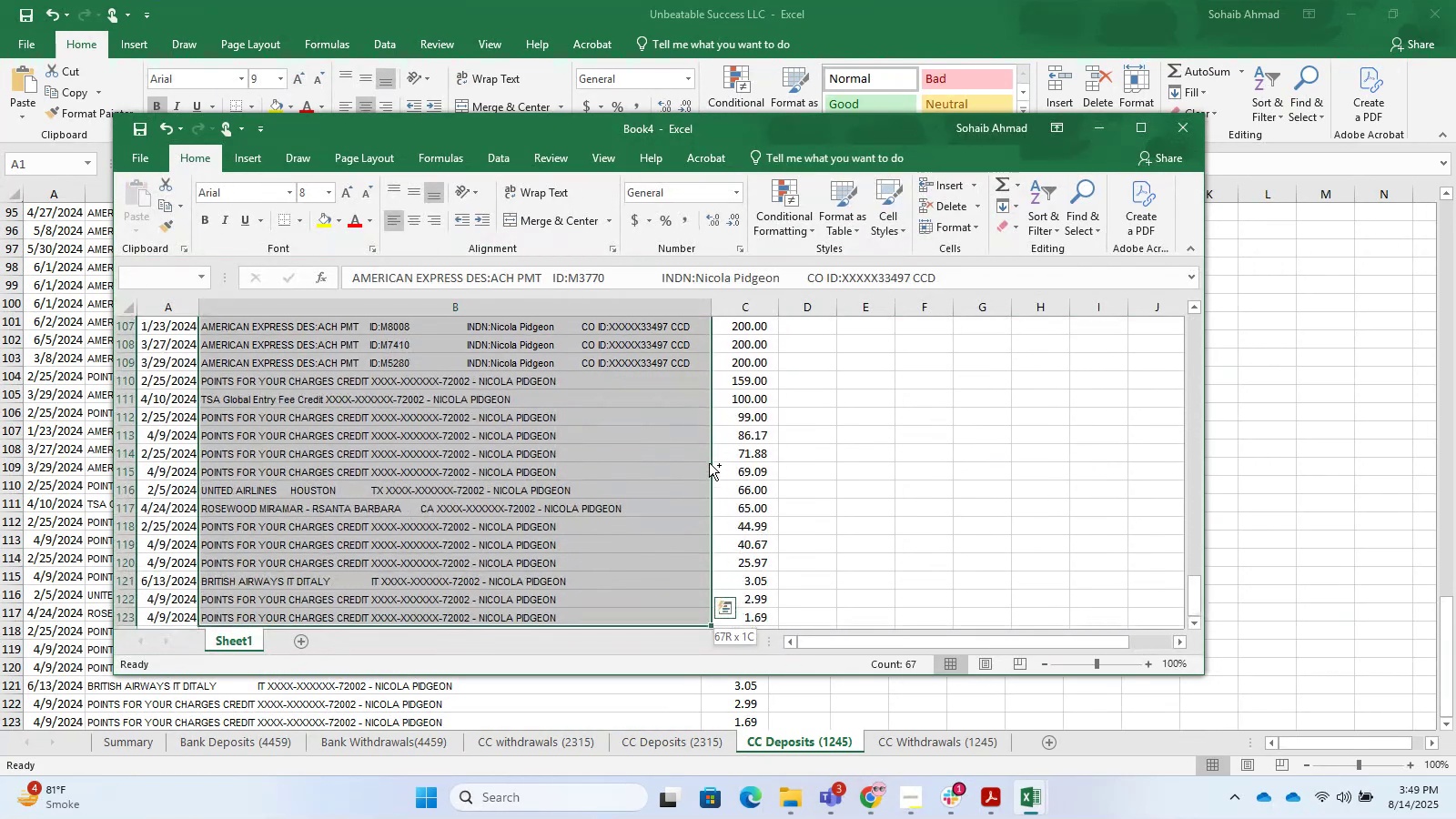 
scroll: coordinate [335, 426], scroll_direction: down, amount: 4.0
 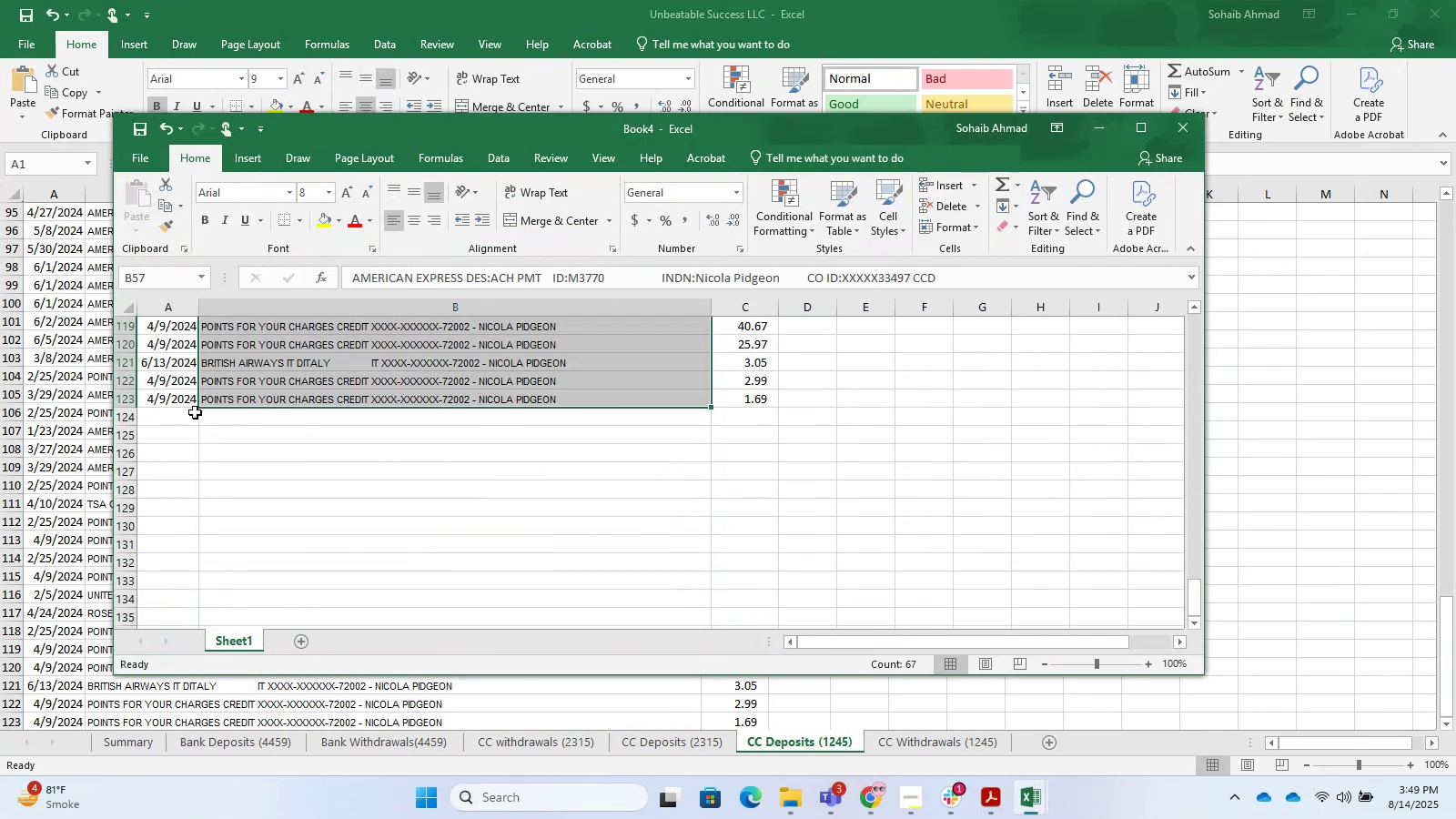 
left_click([184, 412])
 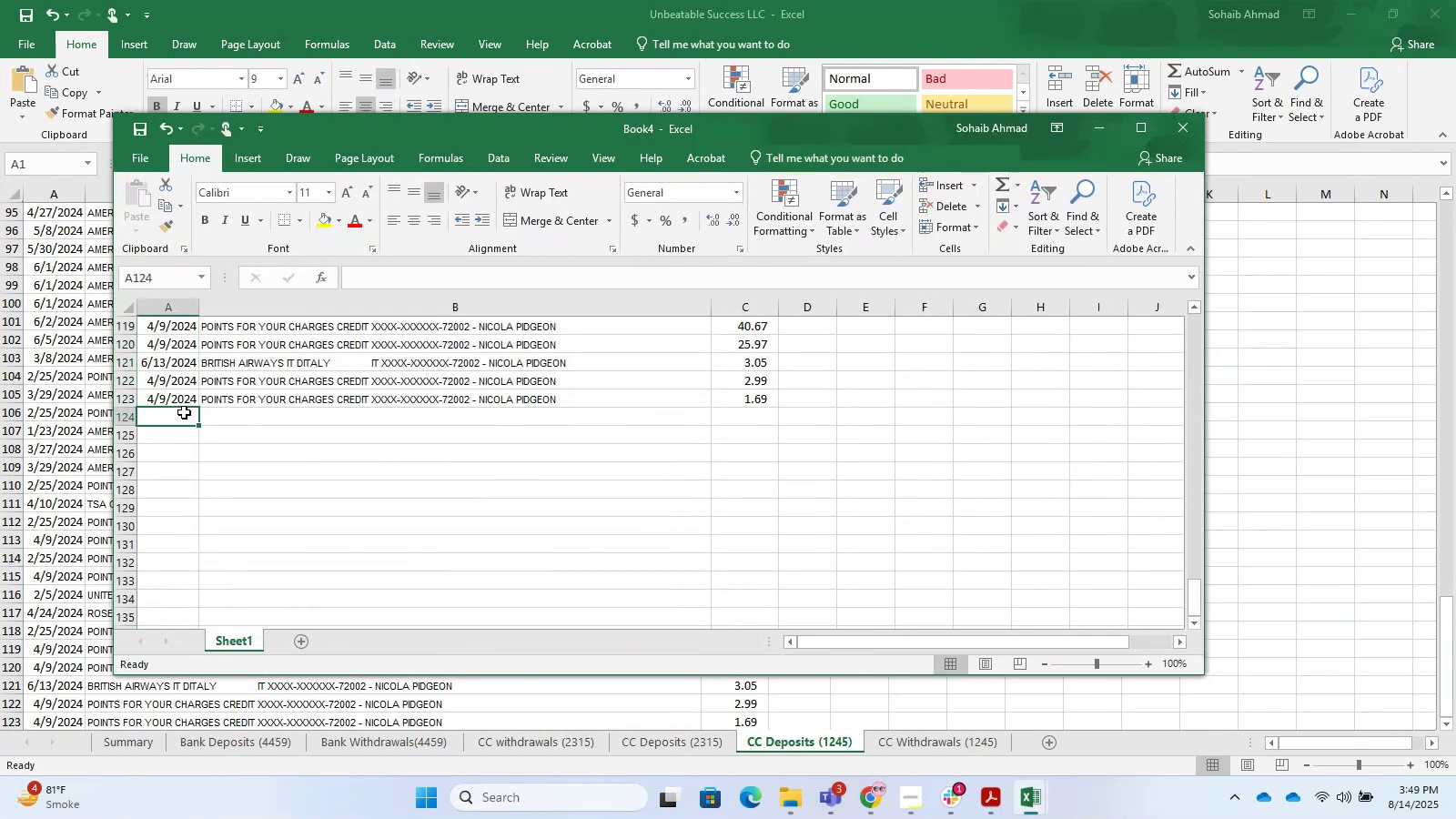 
key(Alt+Tab)
 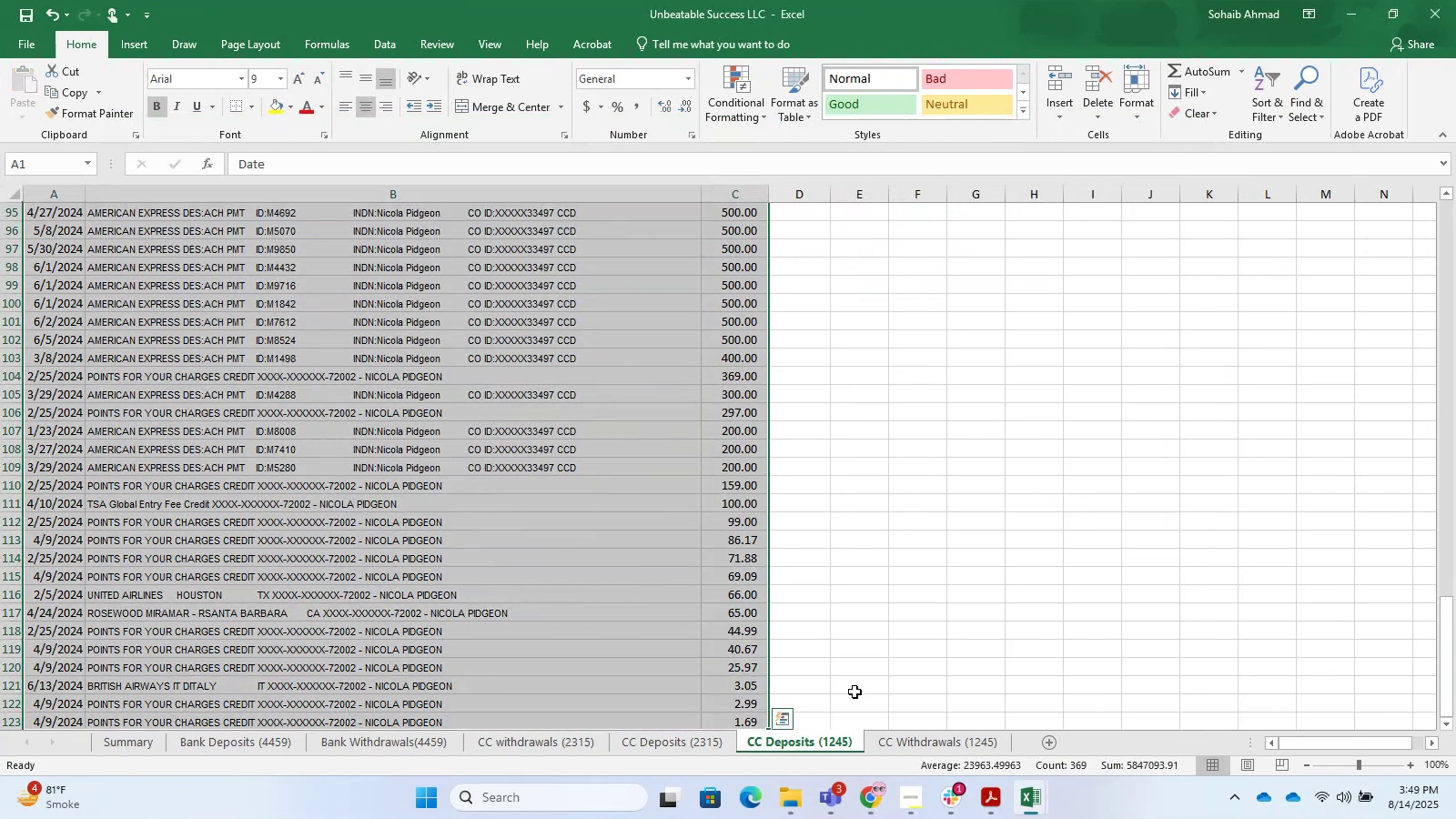 
left_click([901, 736])
 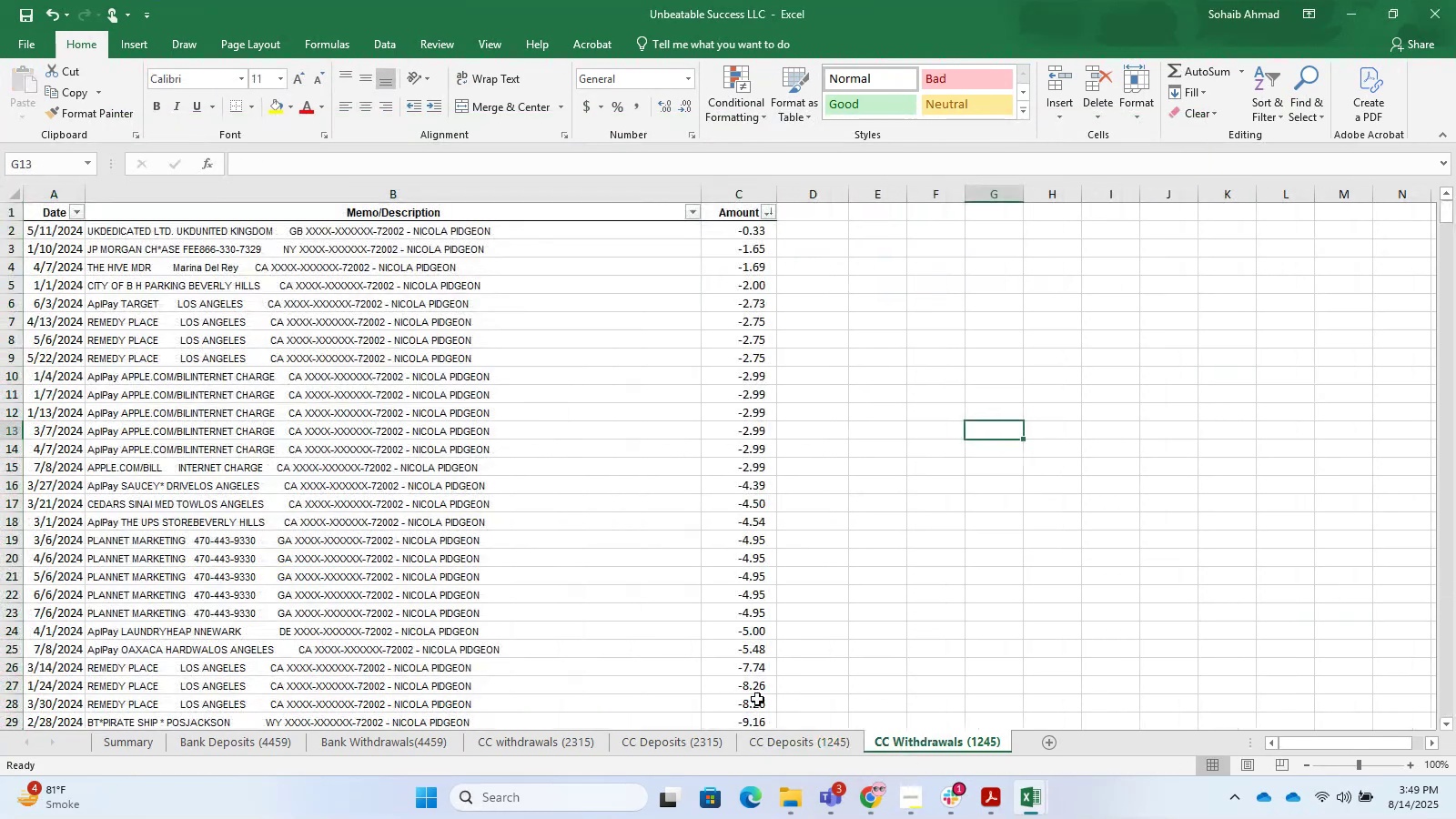 
scroll: coordinate [531, 515], scroll_direction: up, amount: 4.0
 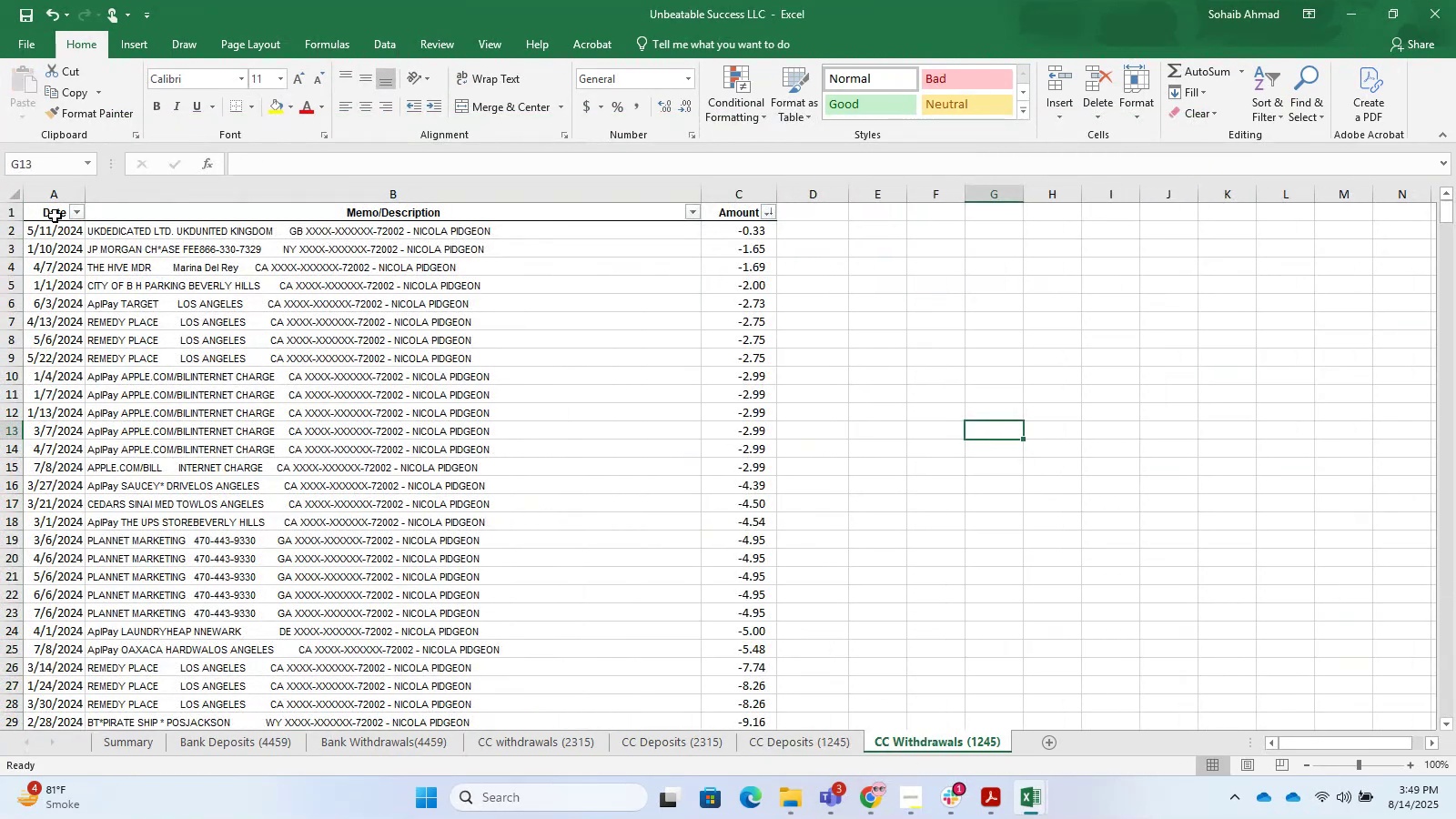 
left_click([48, 234])
 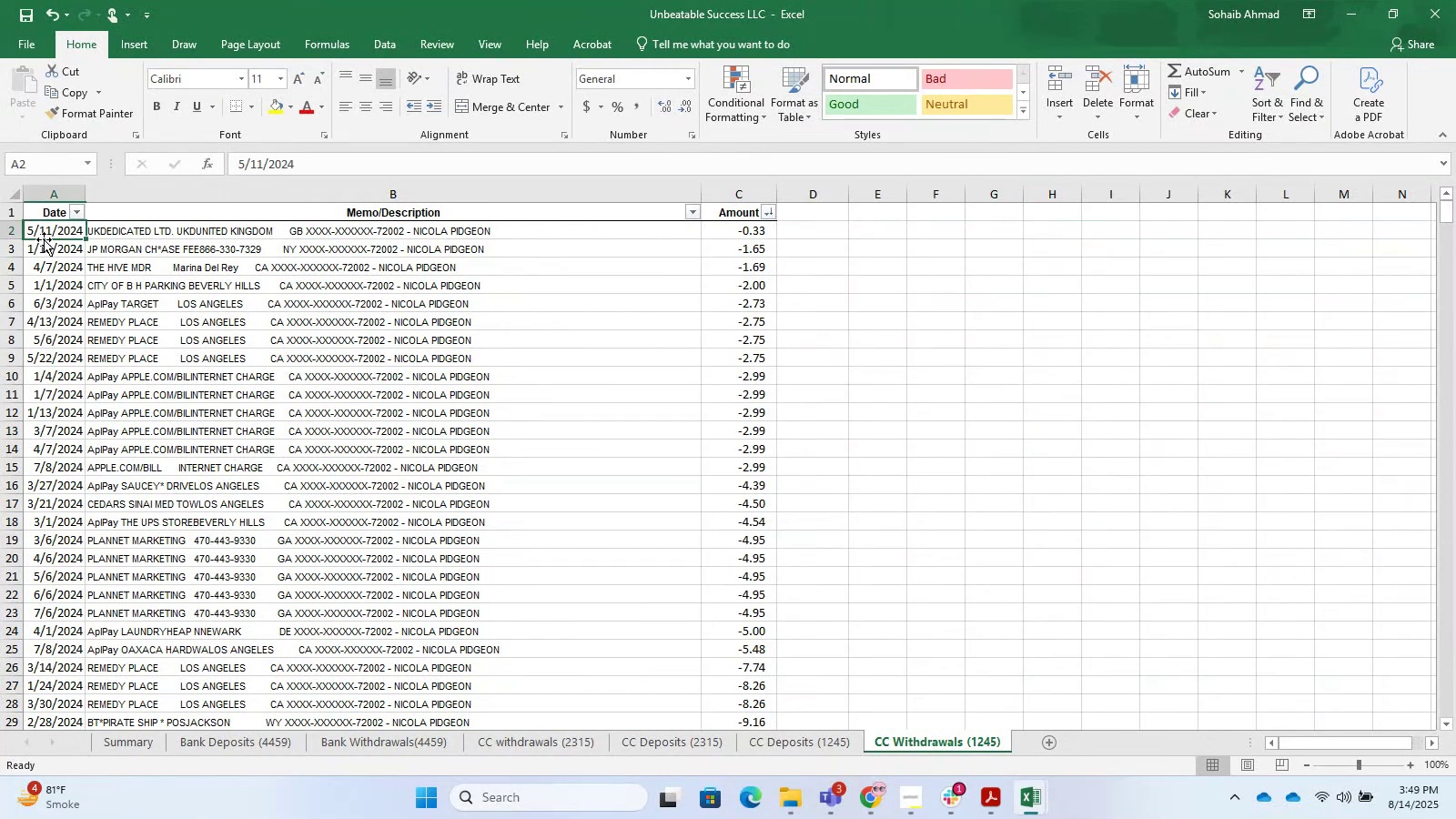 
key(Control+Shift+ArrowRight)
 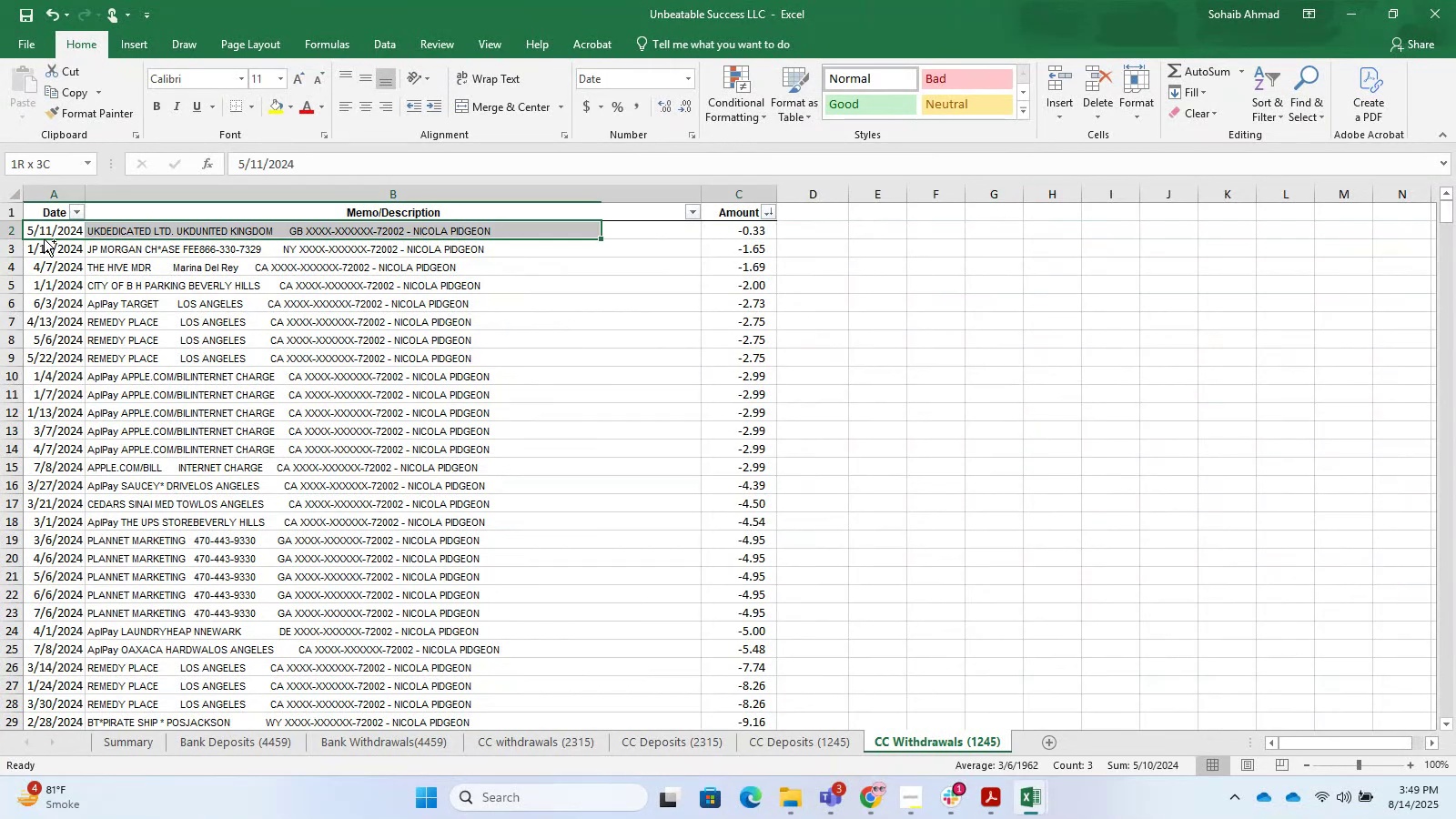 
key(Control+Shift+ArrowDown)
 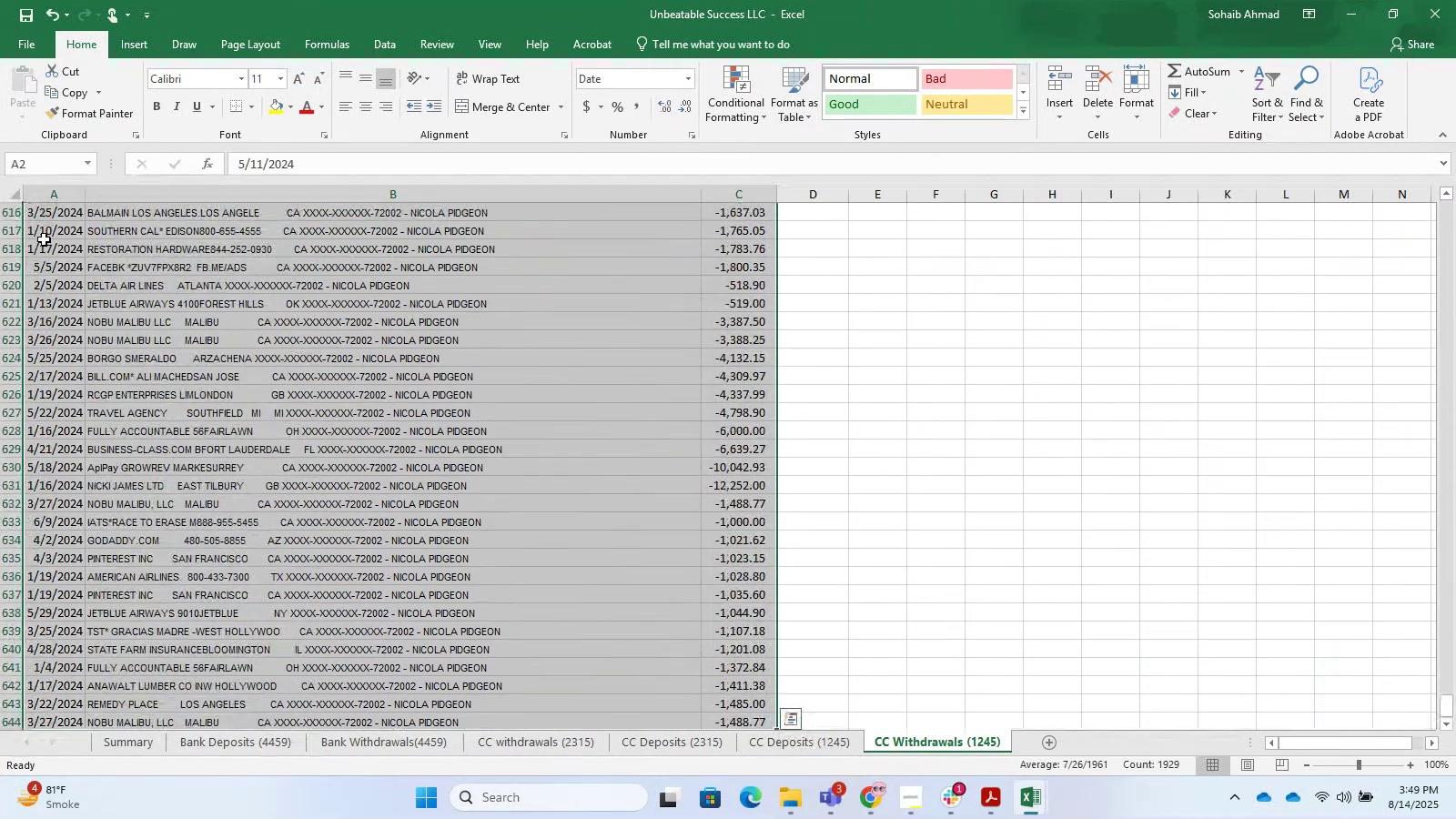 
key(Control+C)
 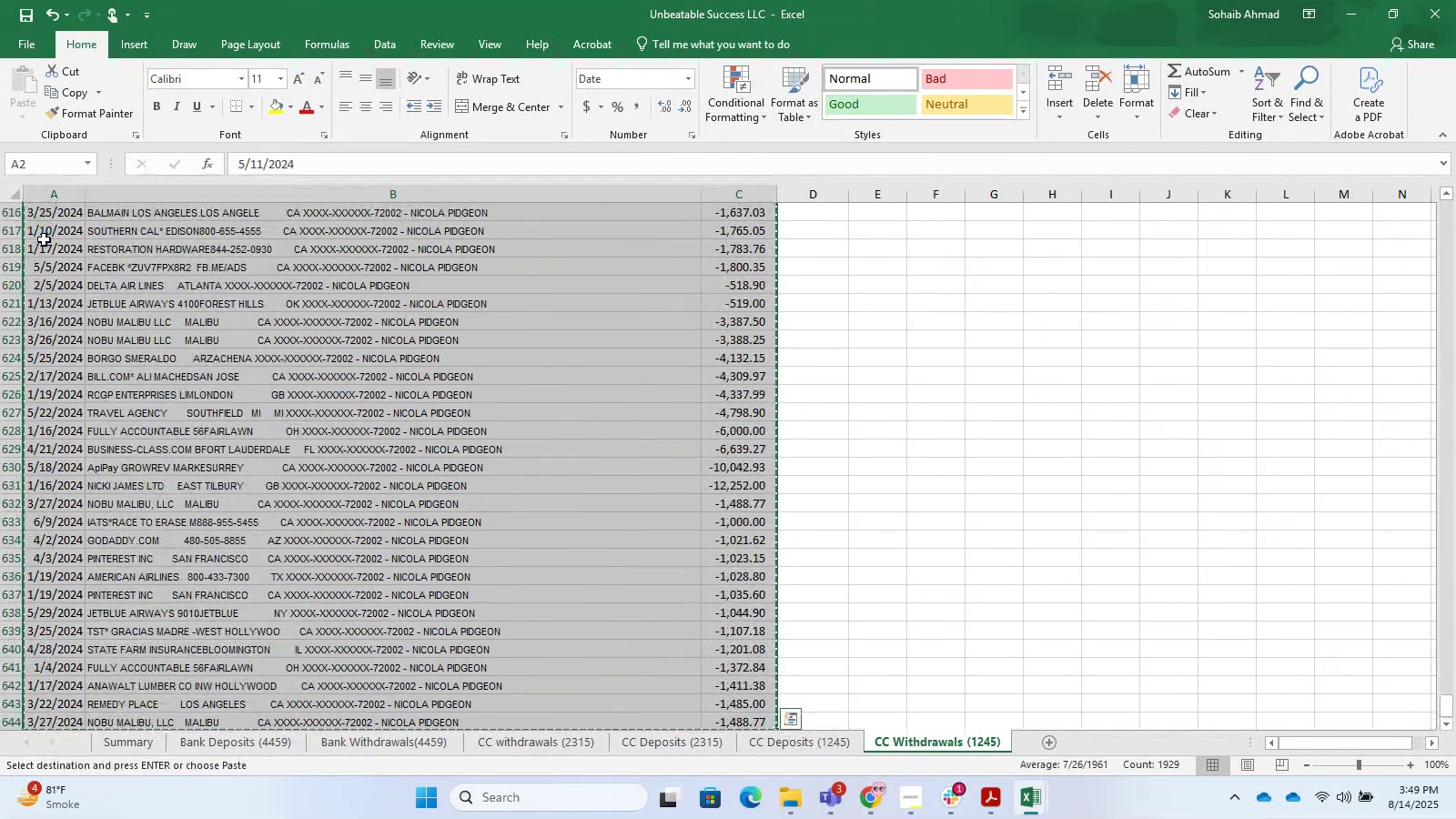 
key(Control+C)
 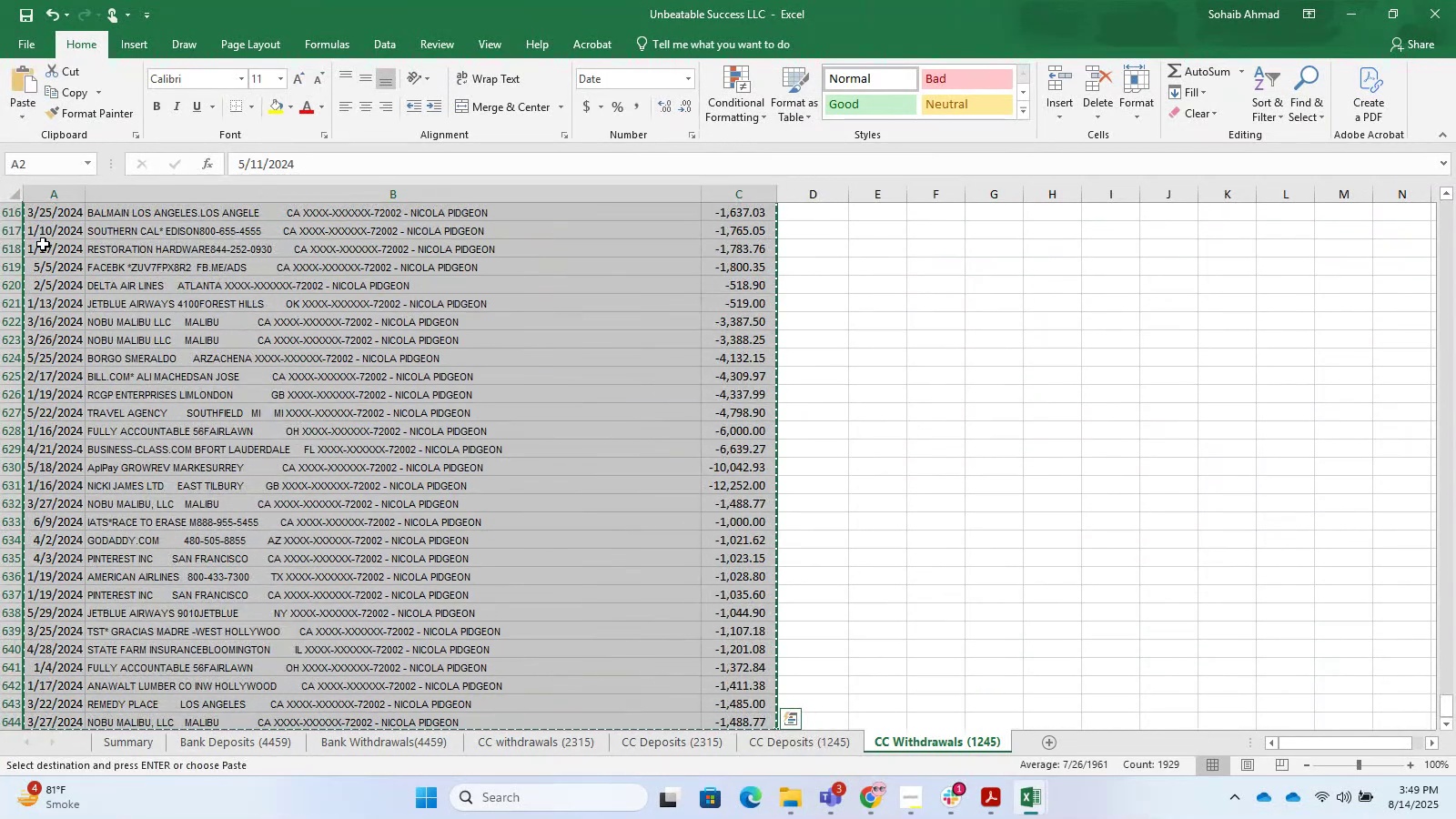 
scroll: coordinate [478, 436], scroll_direction: down, amount: 4.0
 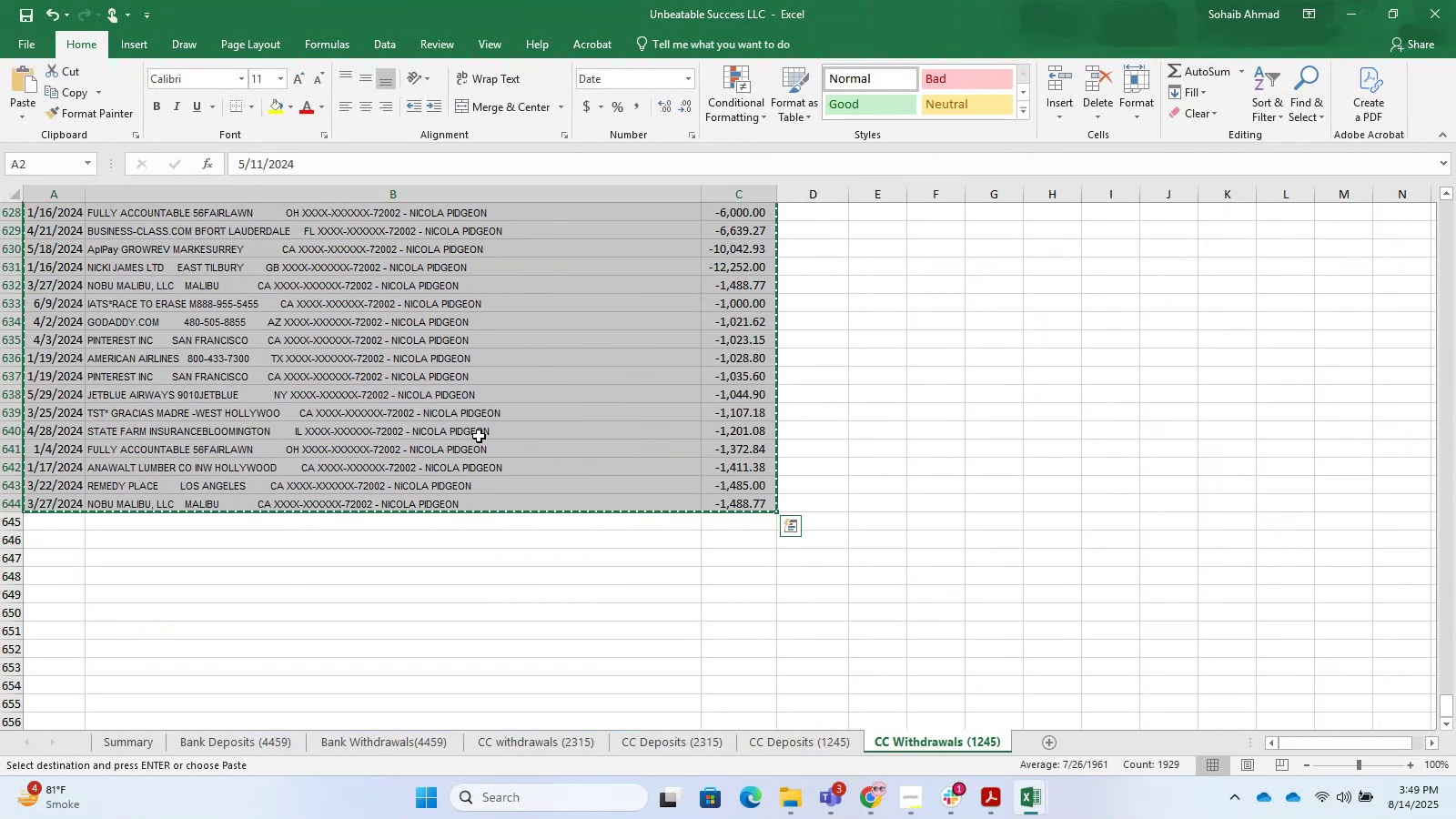 
key(Alt+AltLeft)
 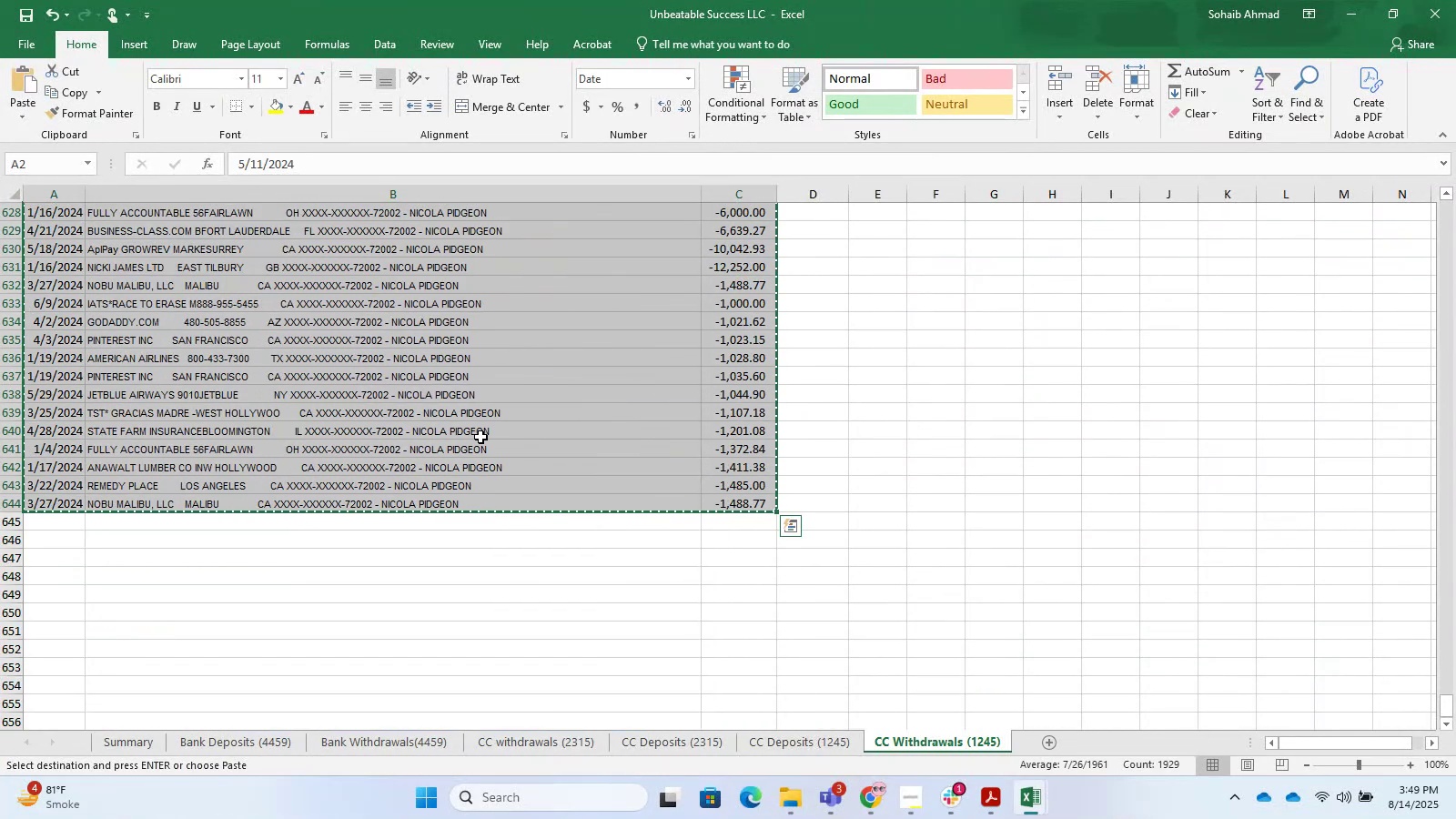 
key(Alt+Tab)
 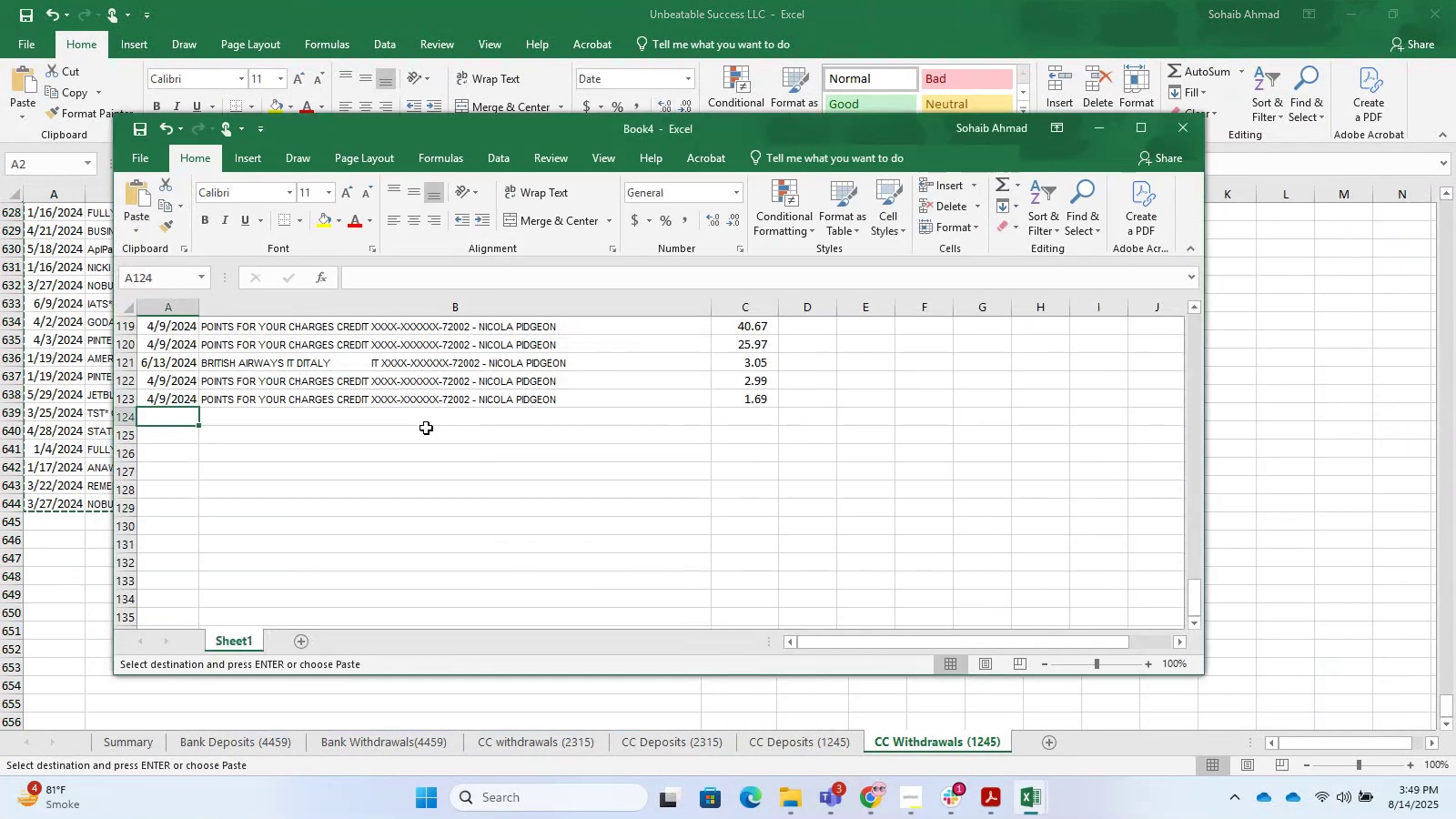 
key(Control+ControlLeft)
 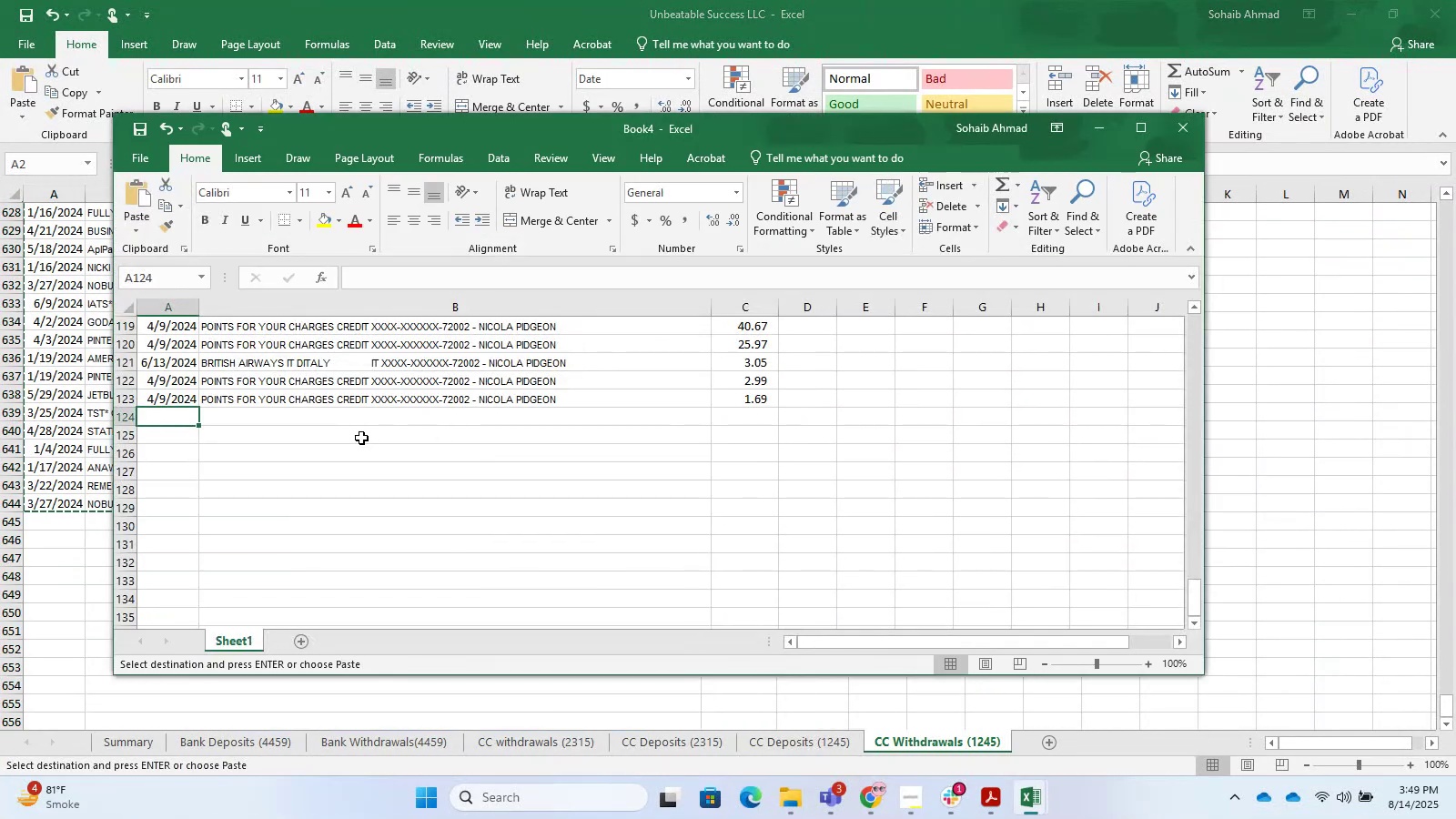 
key(Control+V)
 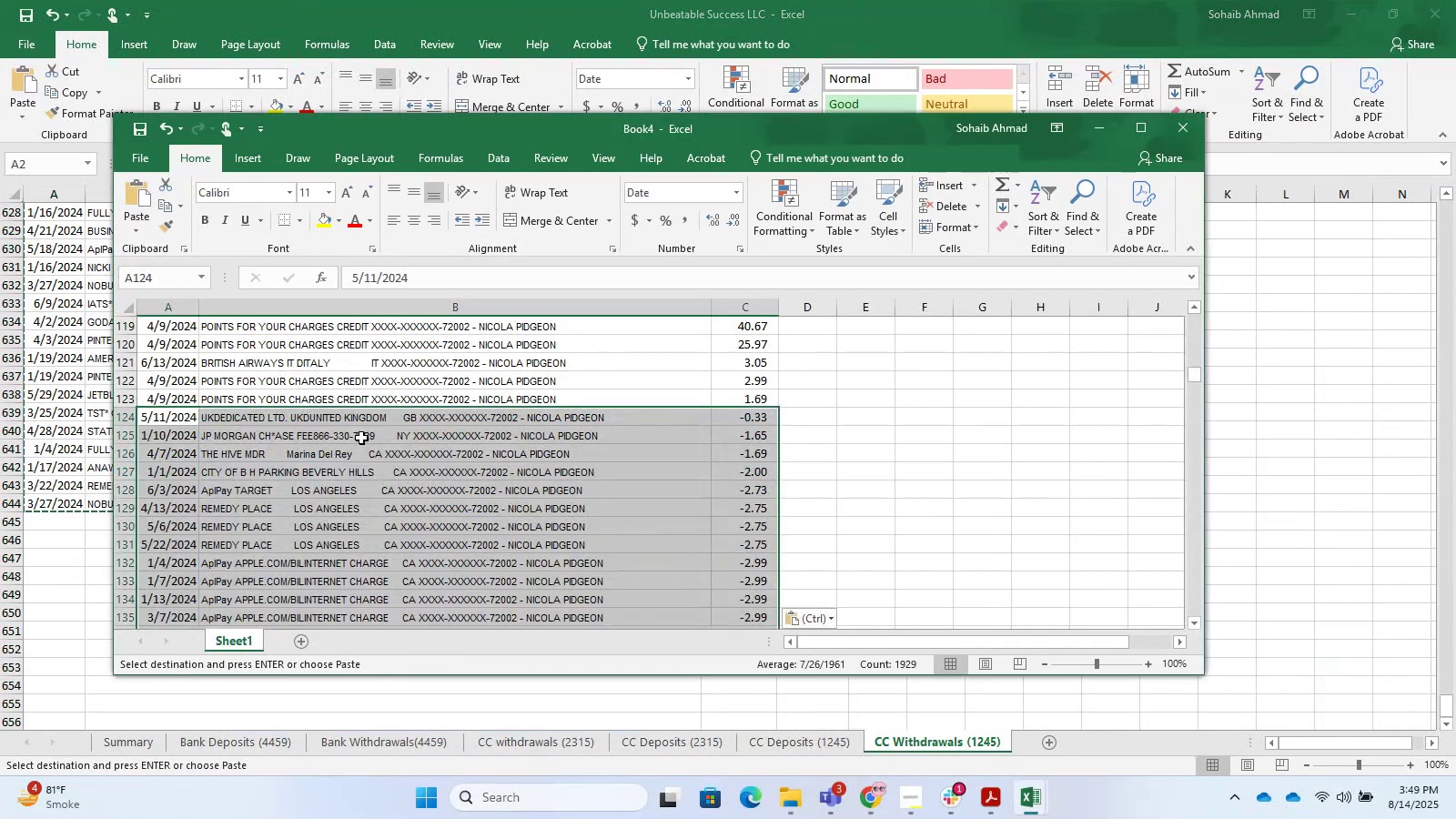 
scroll: coordinate [486, 422], scroll_direction: up, amount: 1.0
 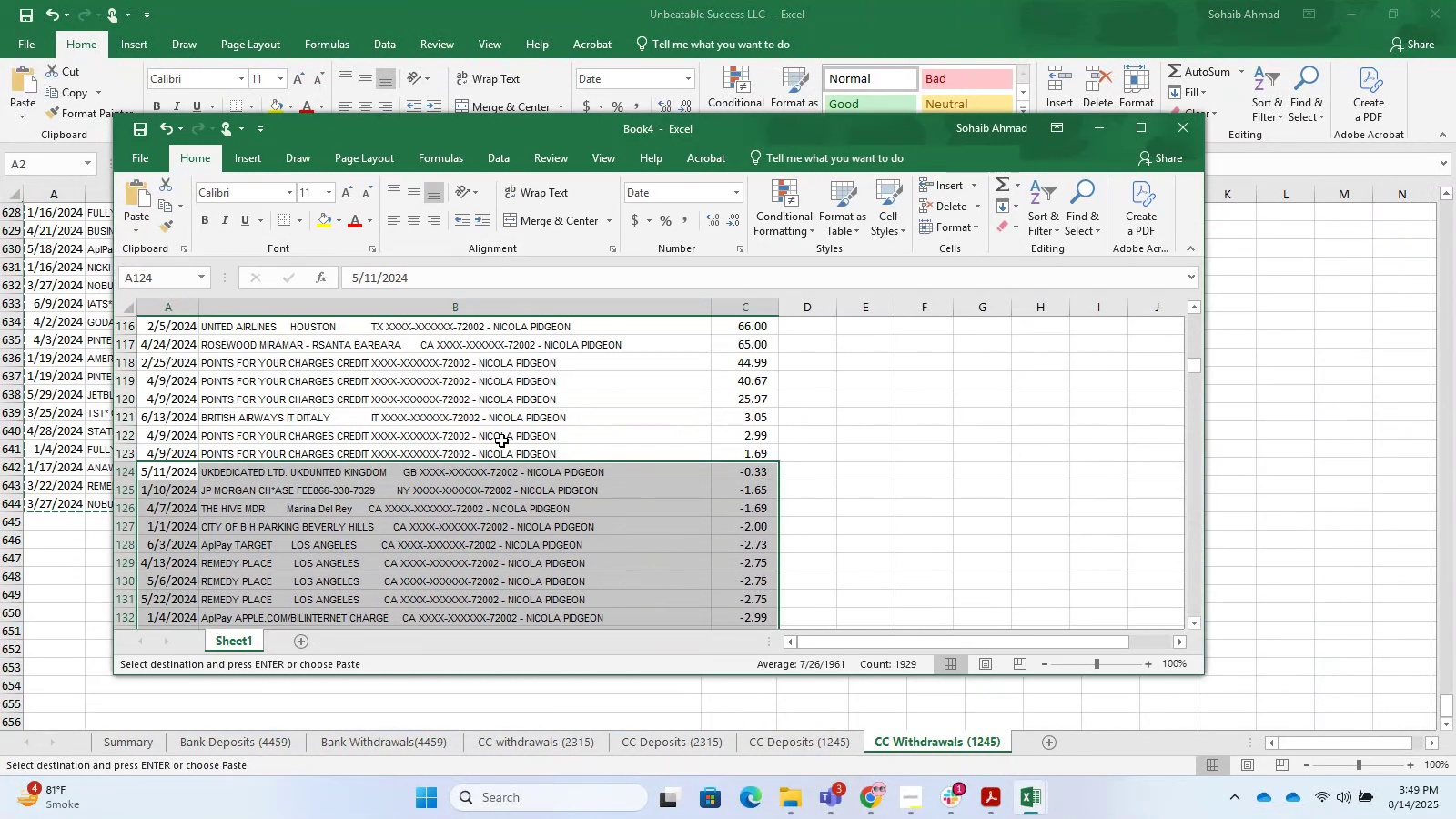 
left_click([603, 508])
 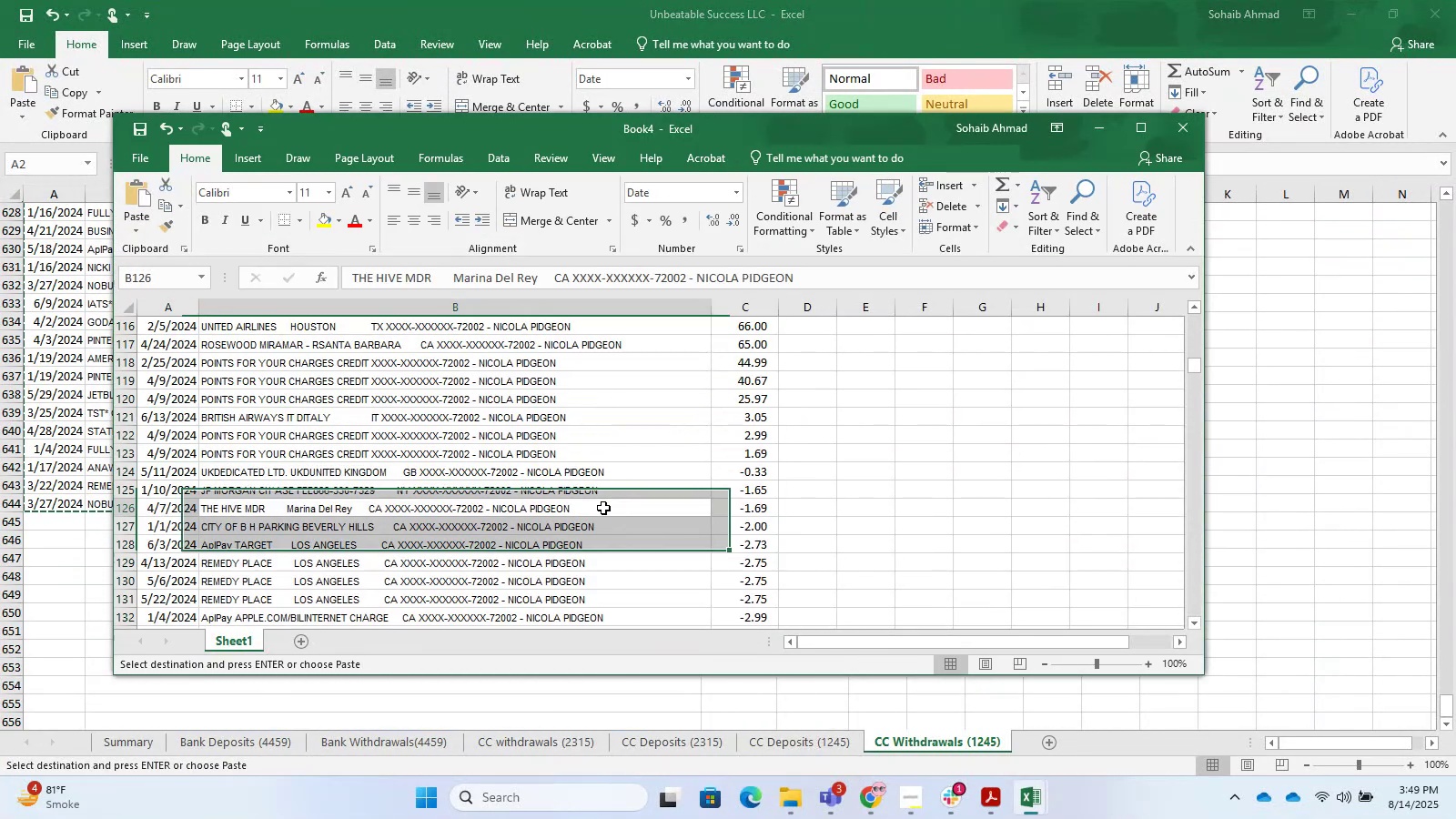 
key(Control+S)
 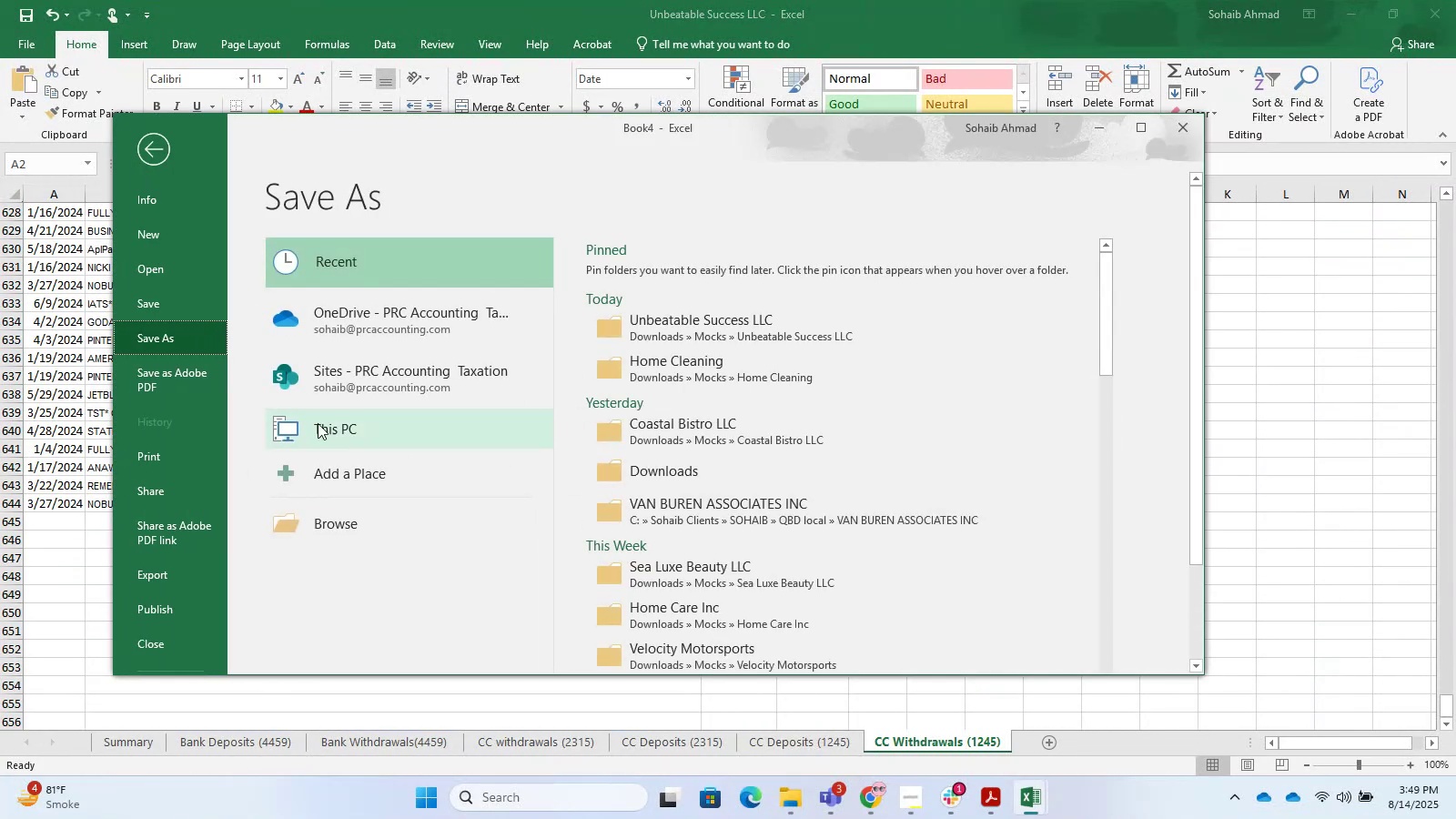 
left_click([320, 510])
 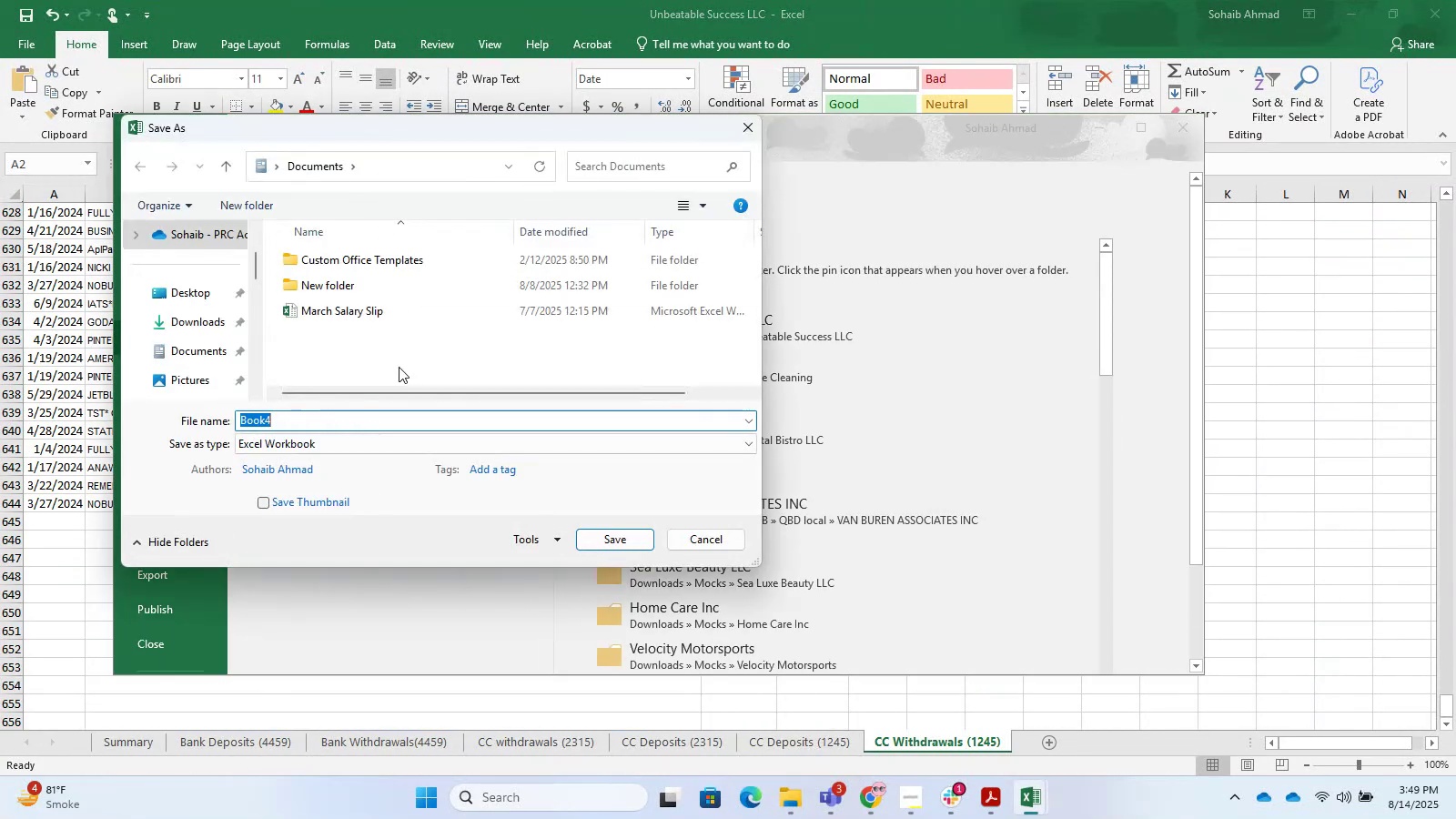 
left_click([376, 447])
 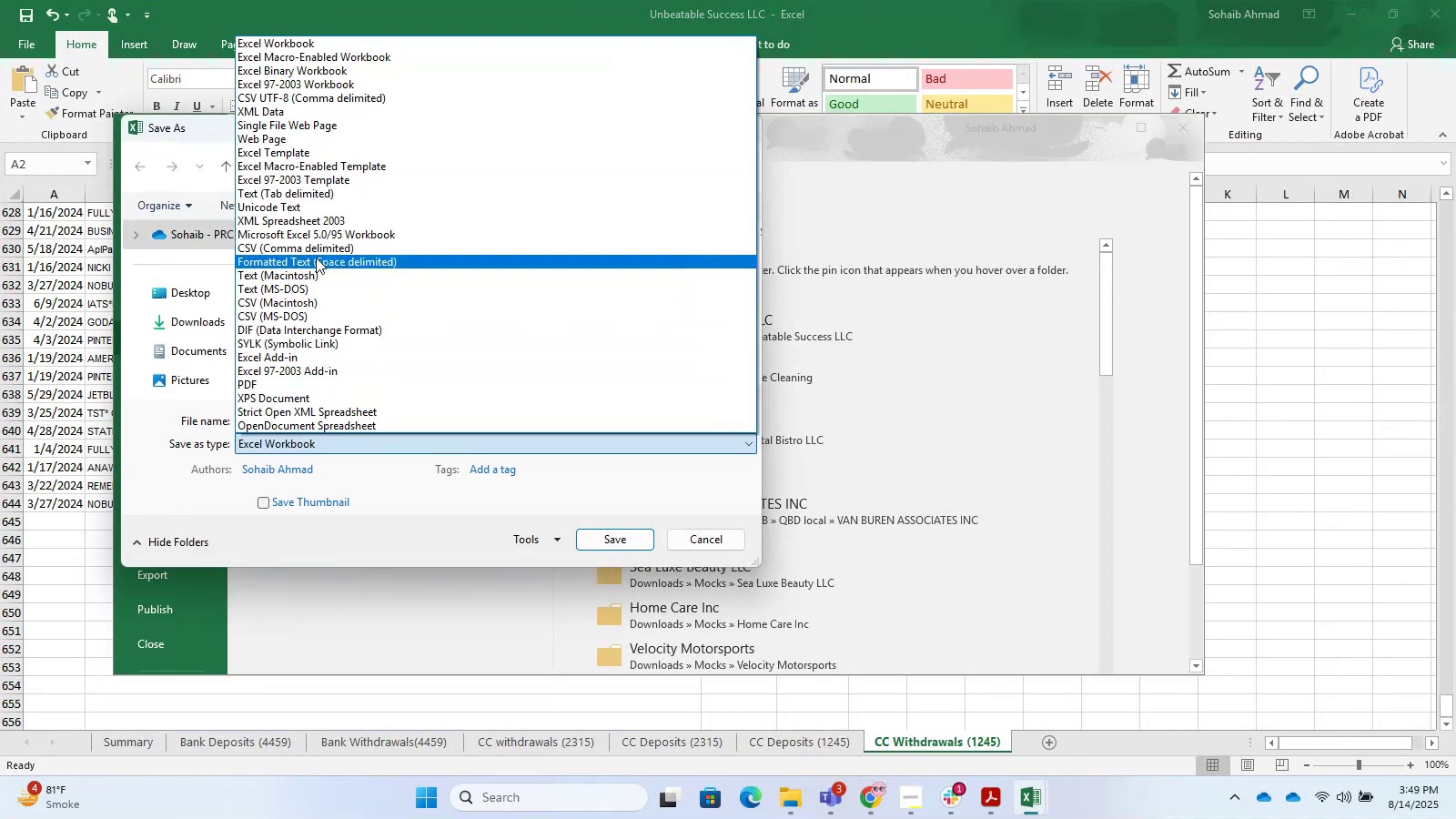 
left_click([315, 247])
 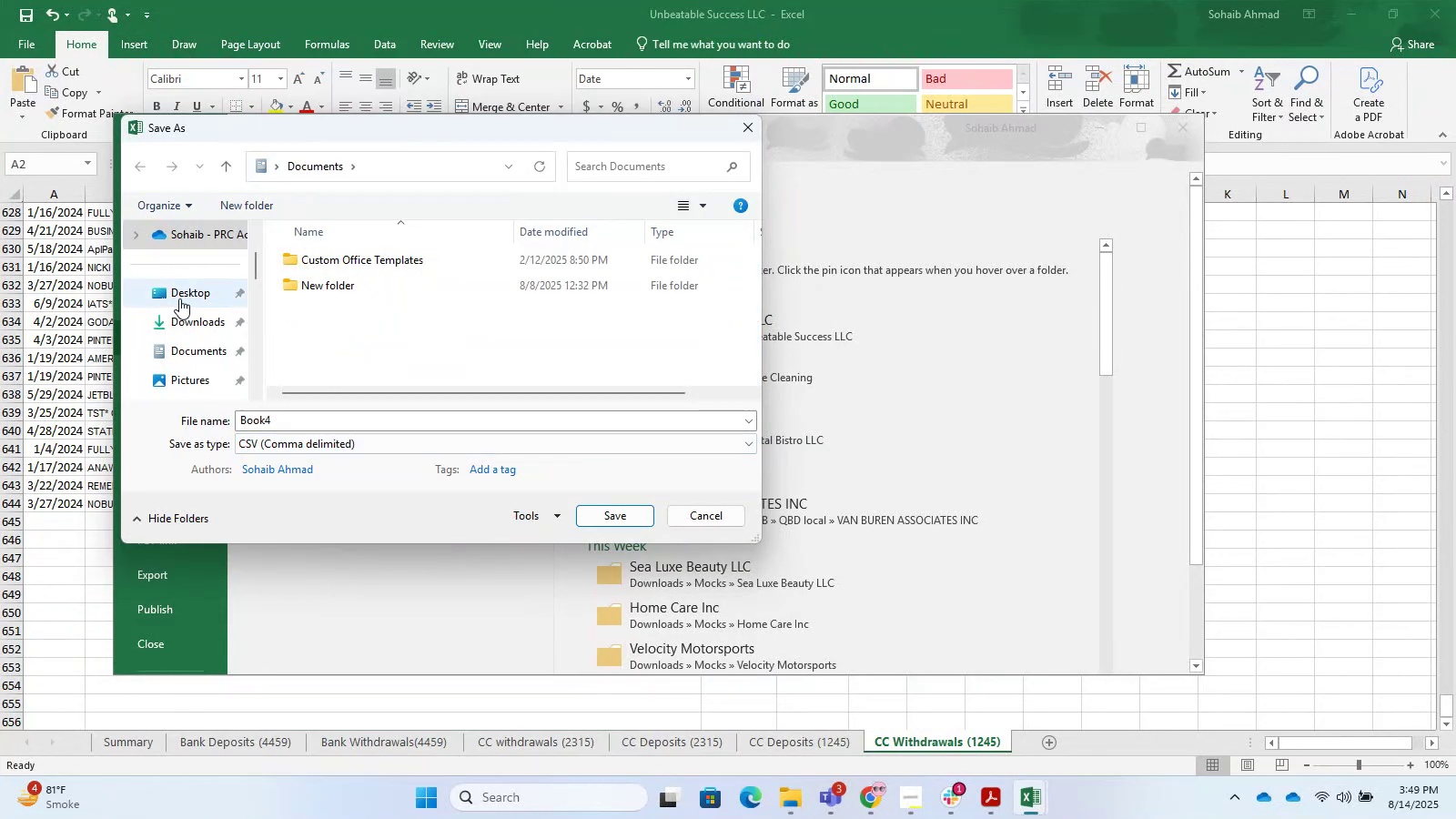 
left_click([180, 319])
 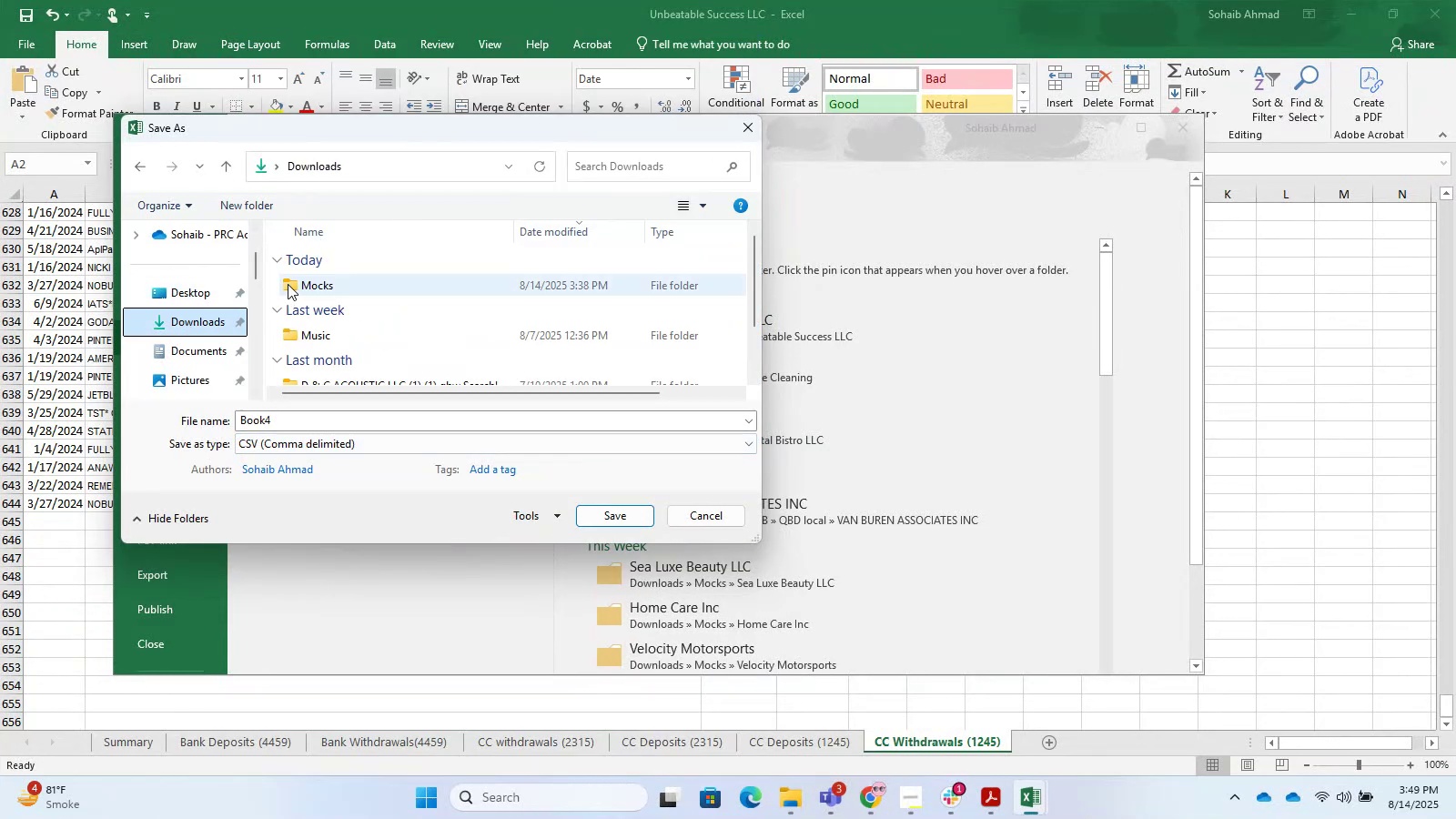 
double_click([288, 284])
 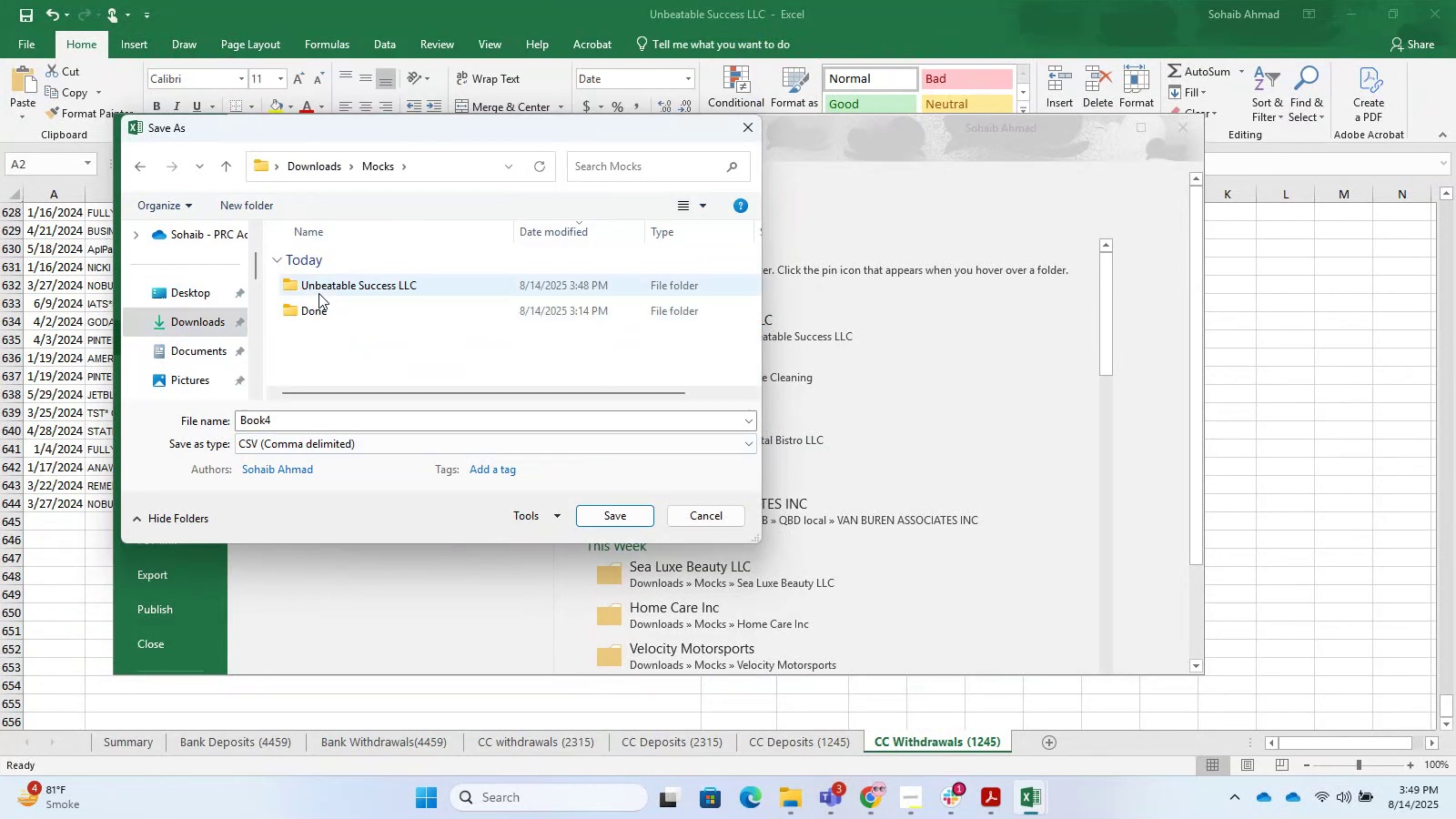 
double_click([318, 291])
 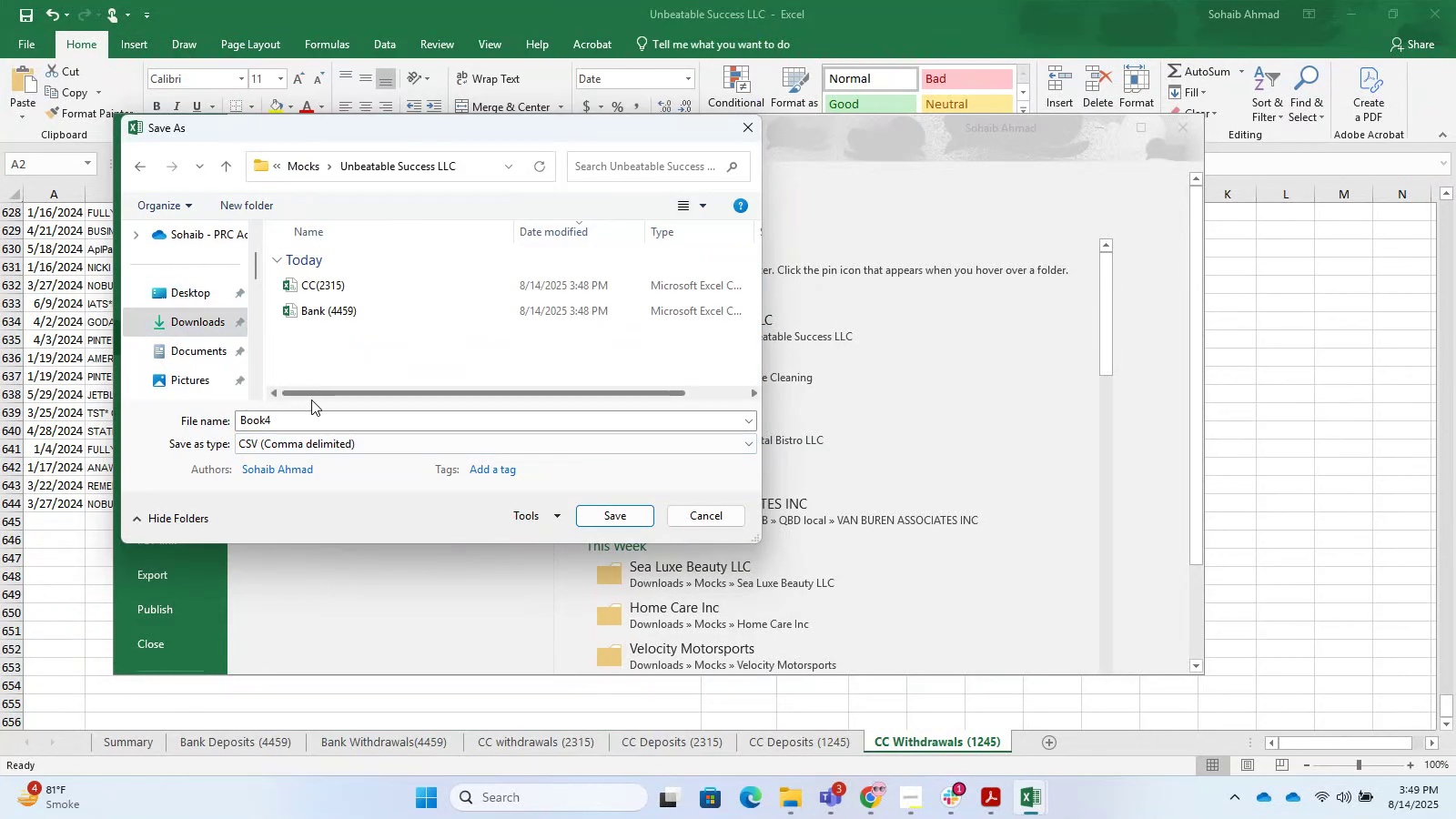 
left_click_drag(start_coordinate=[308, 411], to_coordinate=[194, 429])
 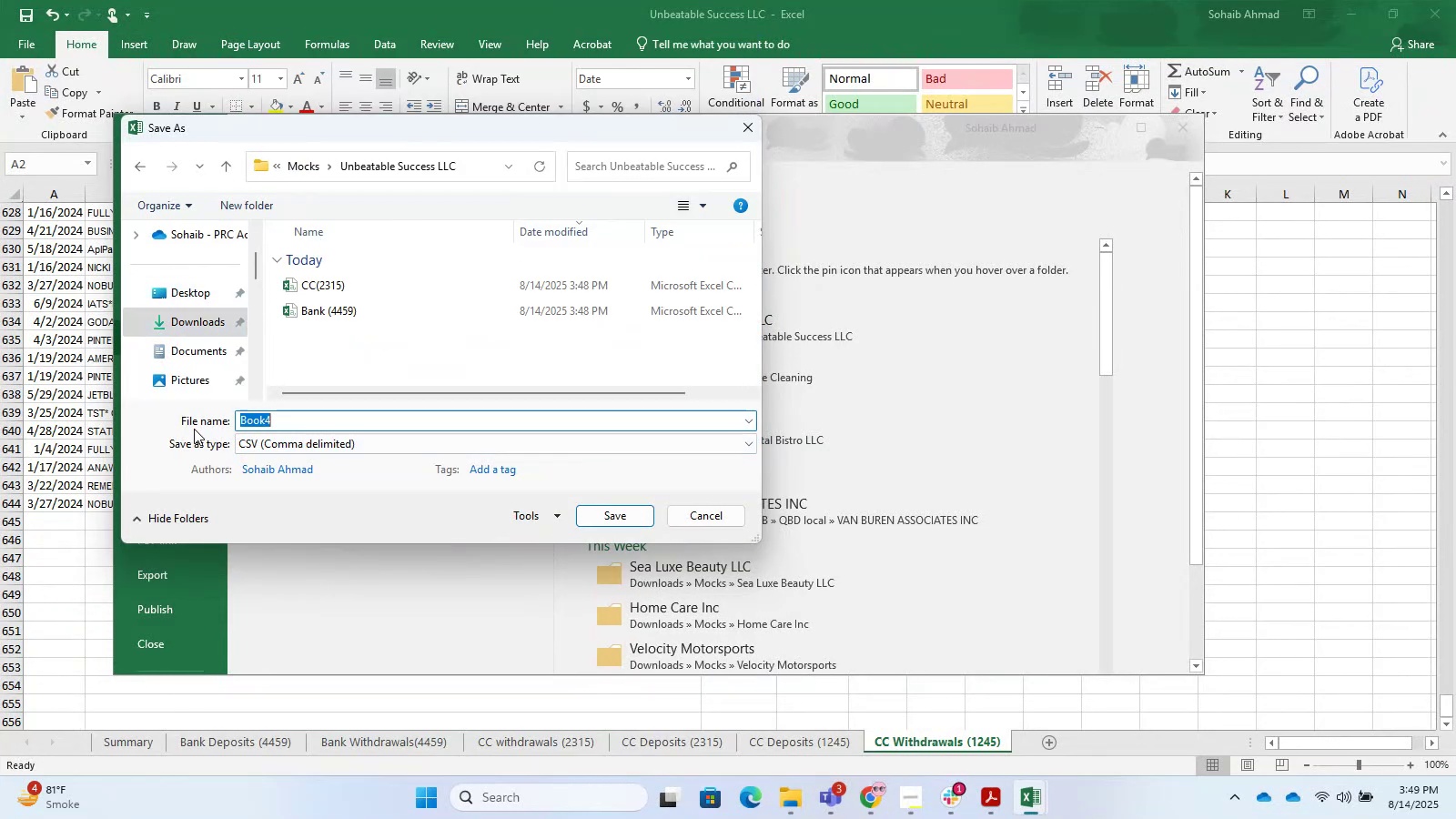 
type(CC ()
key(Backspace)
key(Backspace)
type( (1245))
 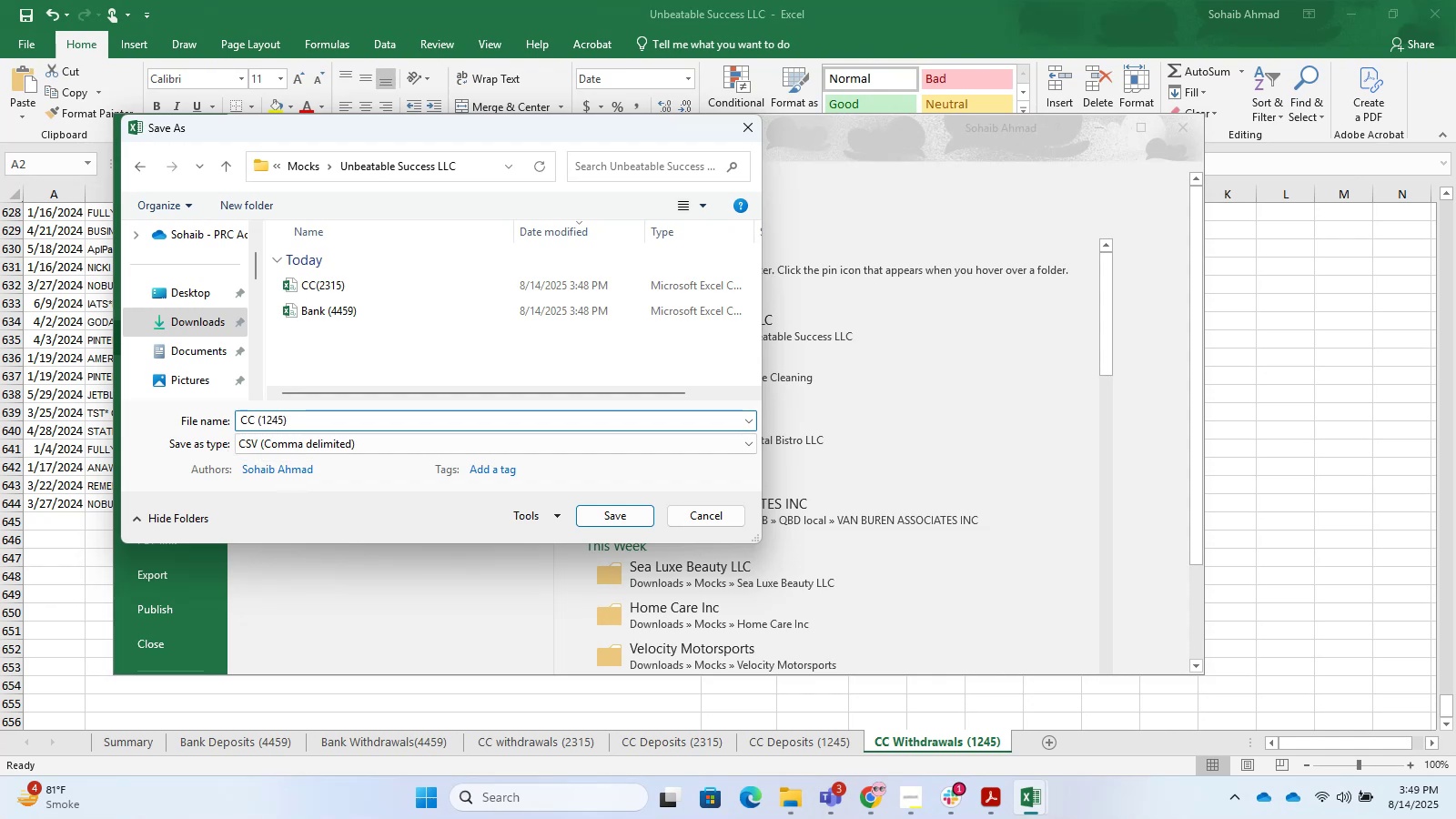 
left_click([619, 510])
 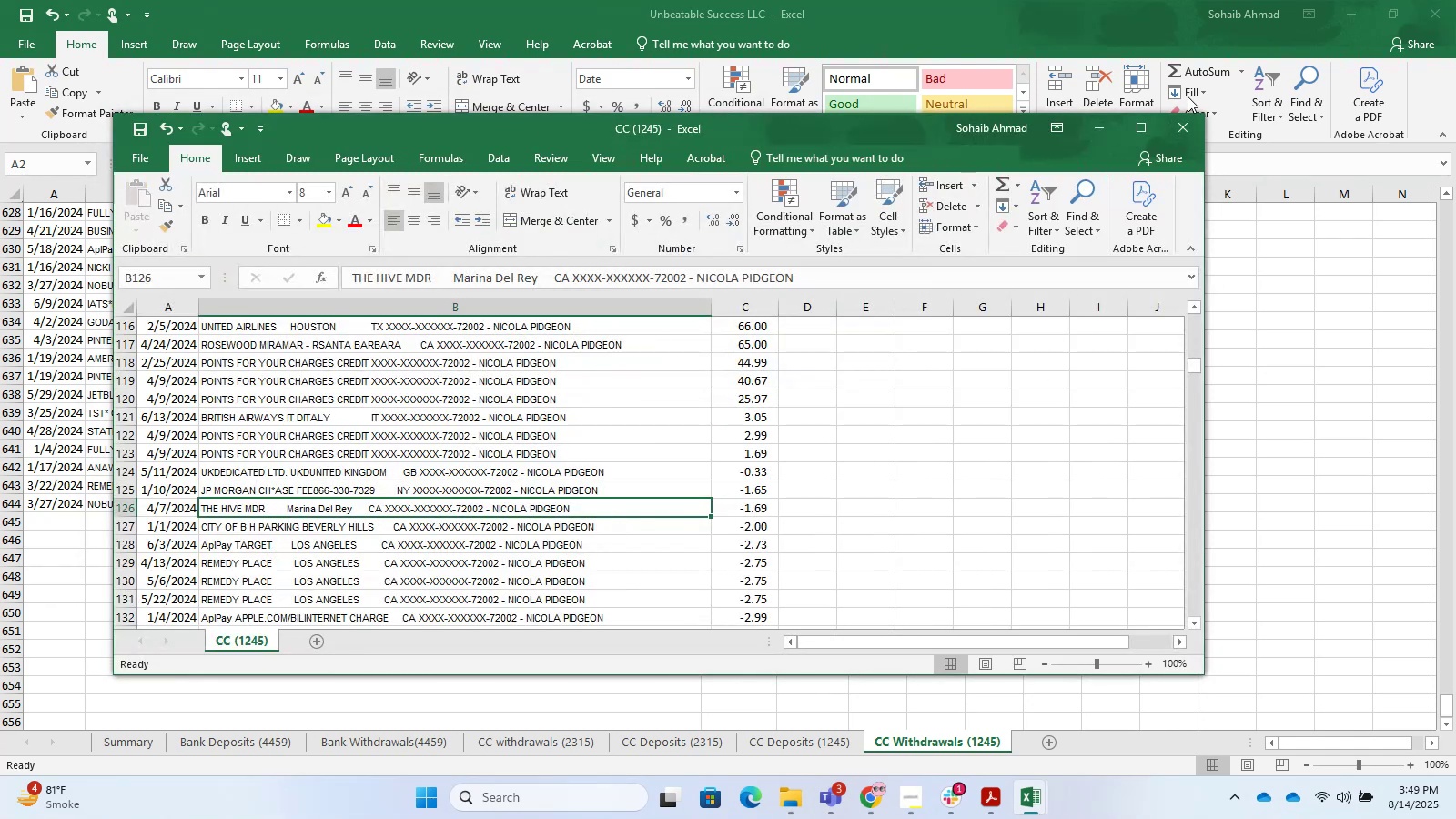 
left_click([1190, 121])
 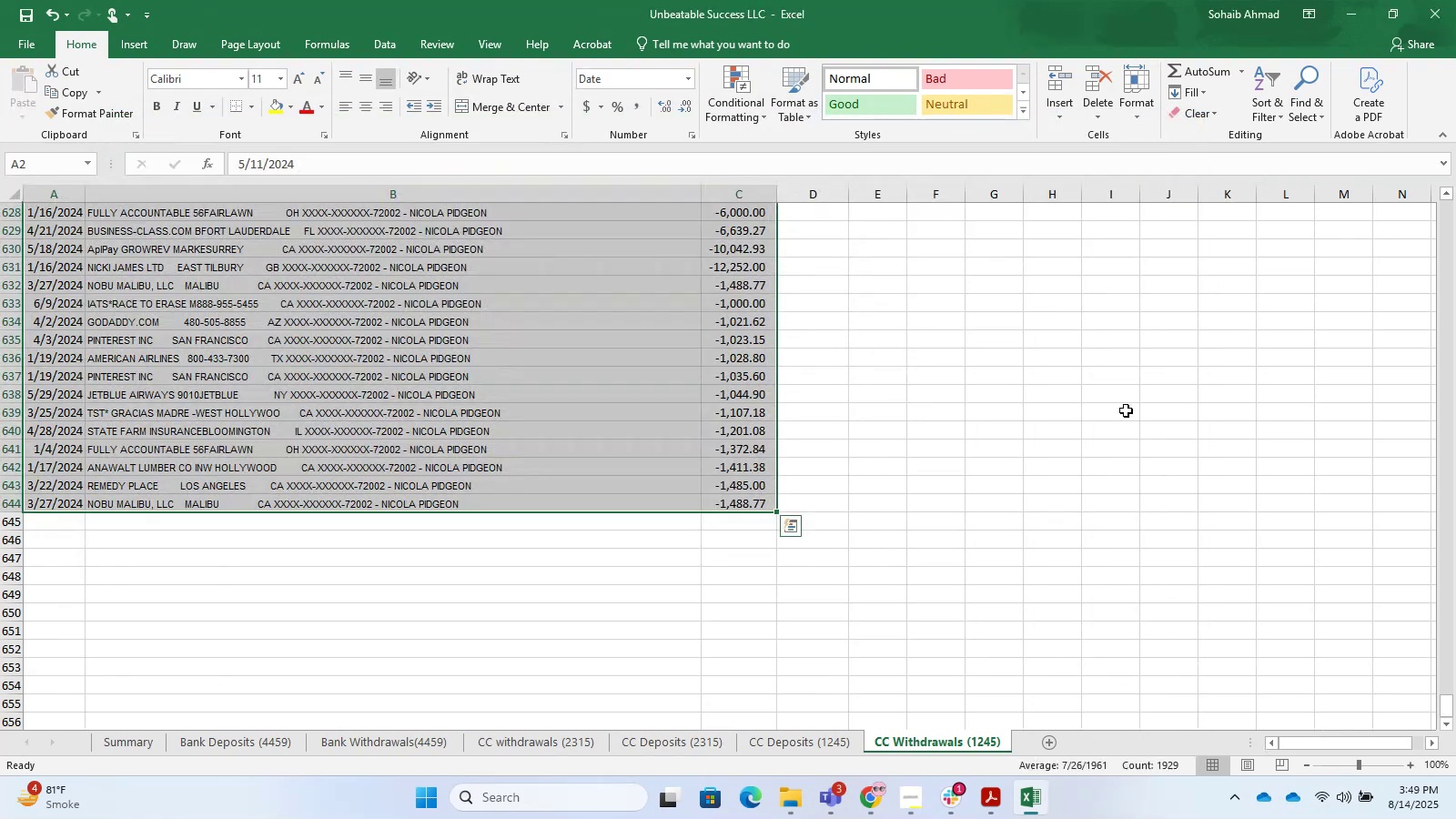 
left_click([1111, 486])
 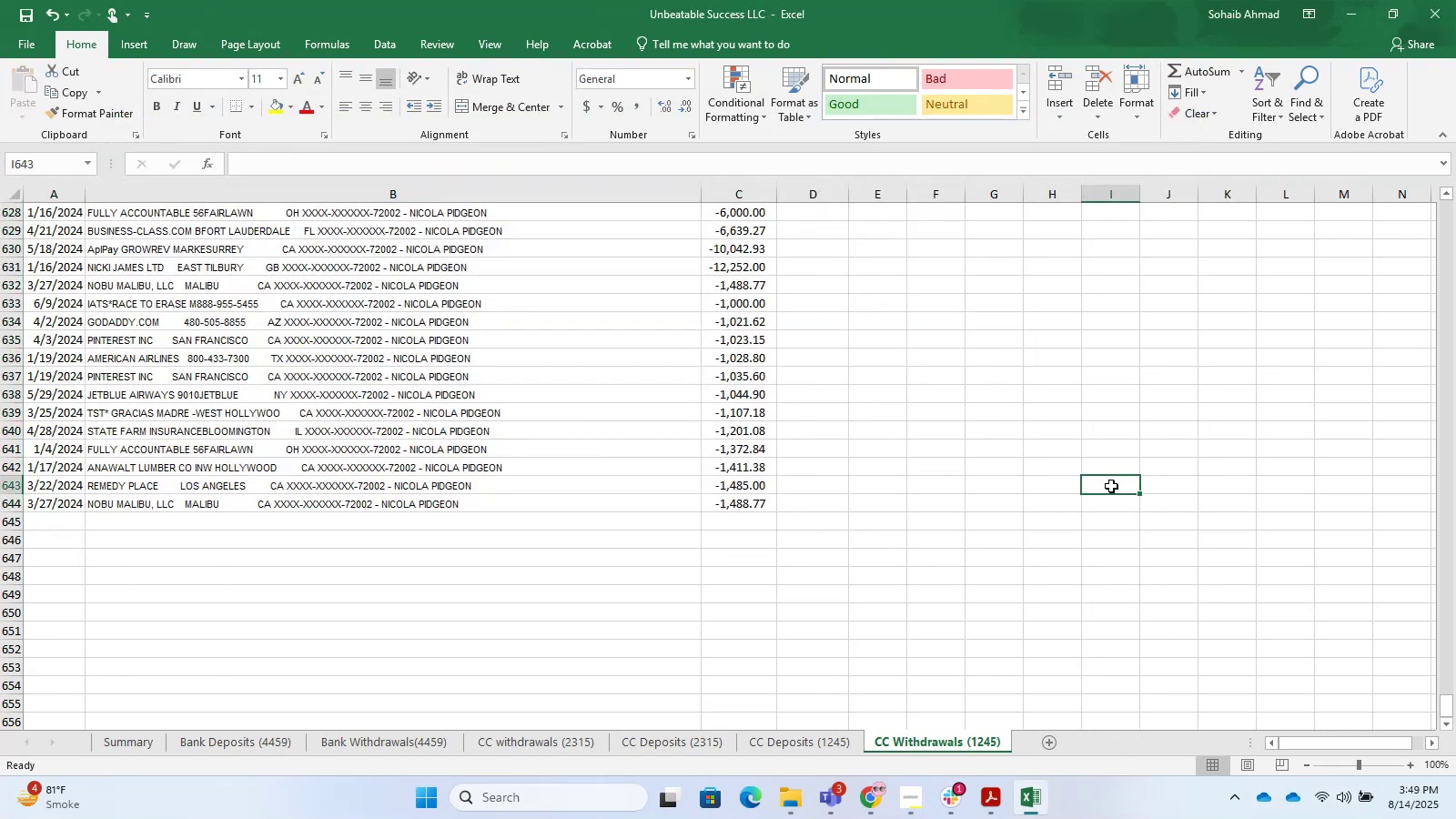 
key(Control+S)
 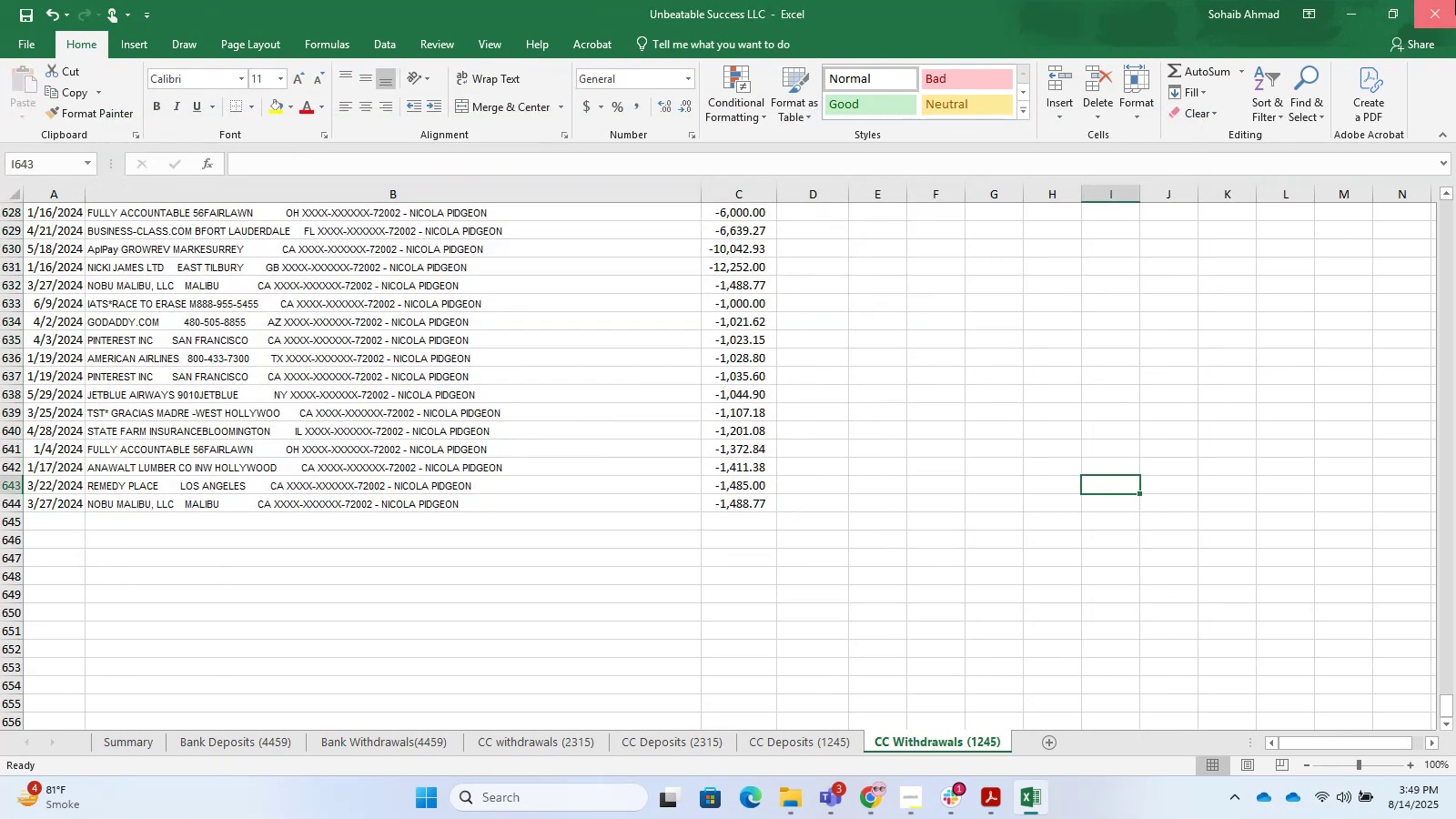 
left_click([1455, 0])
 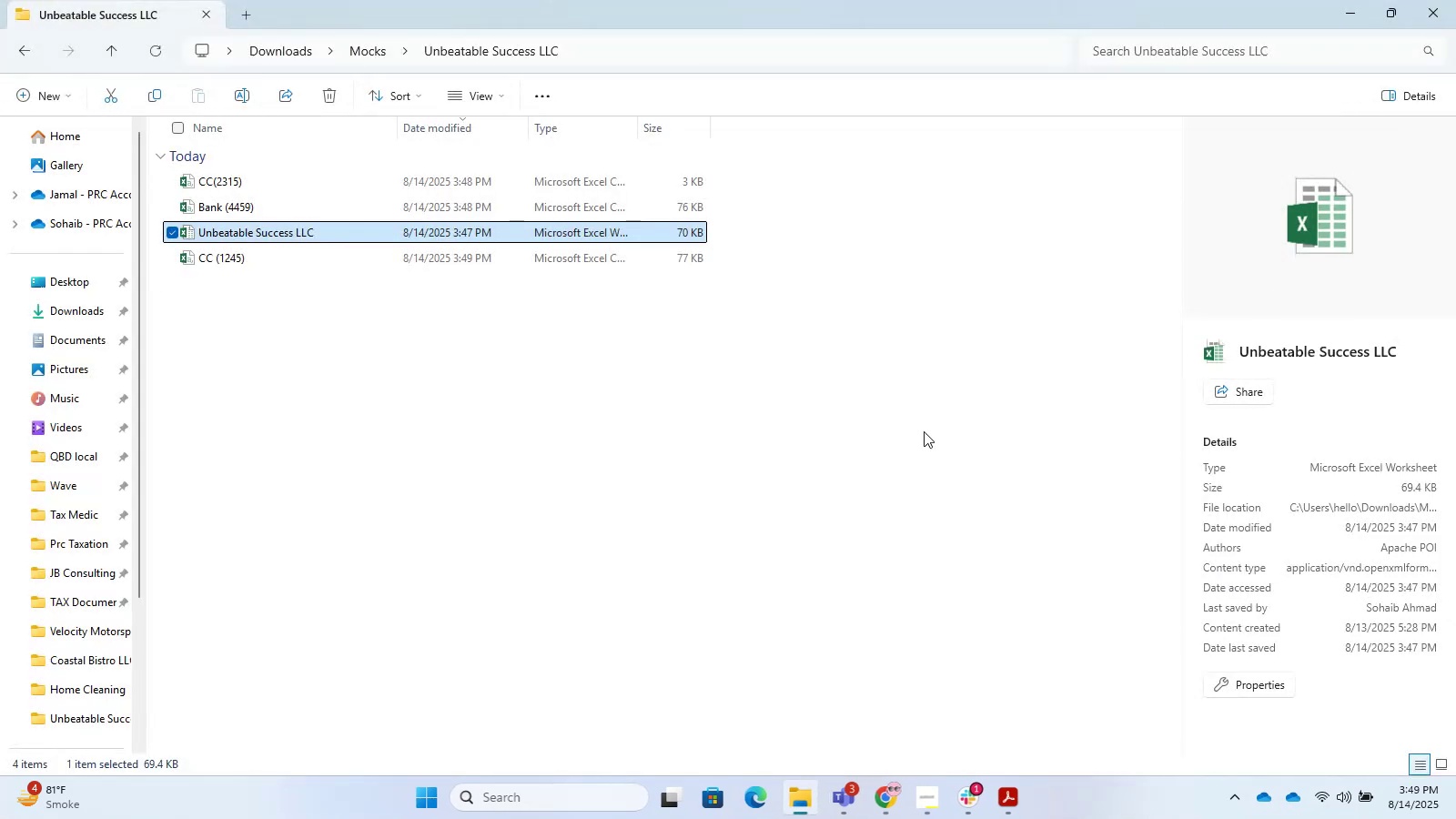 
left_click([789, 474])
 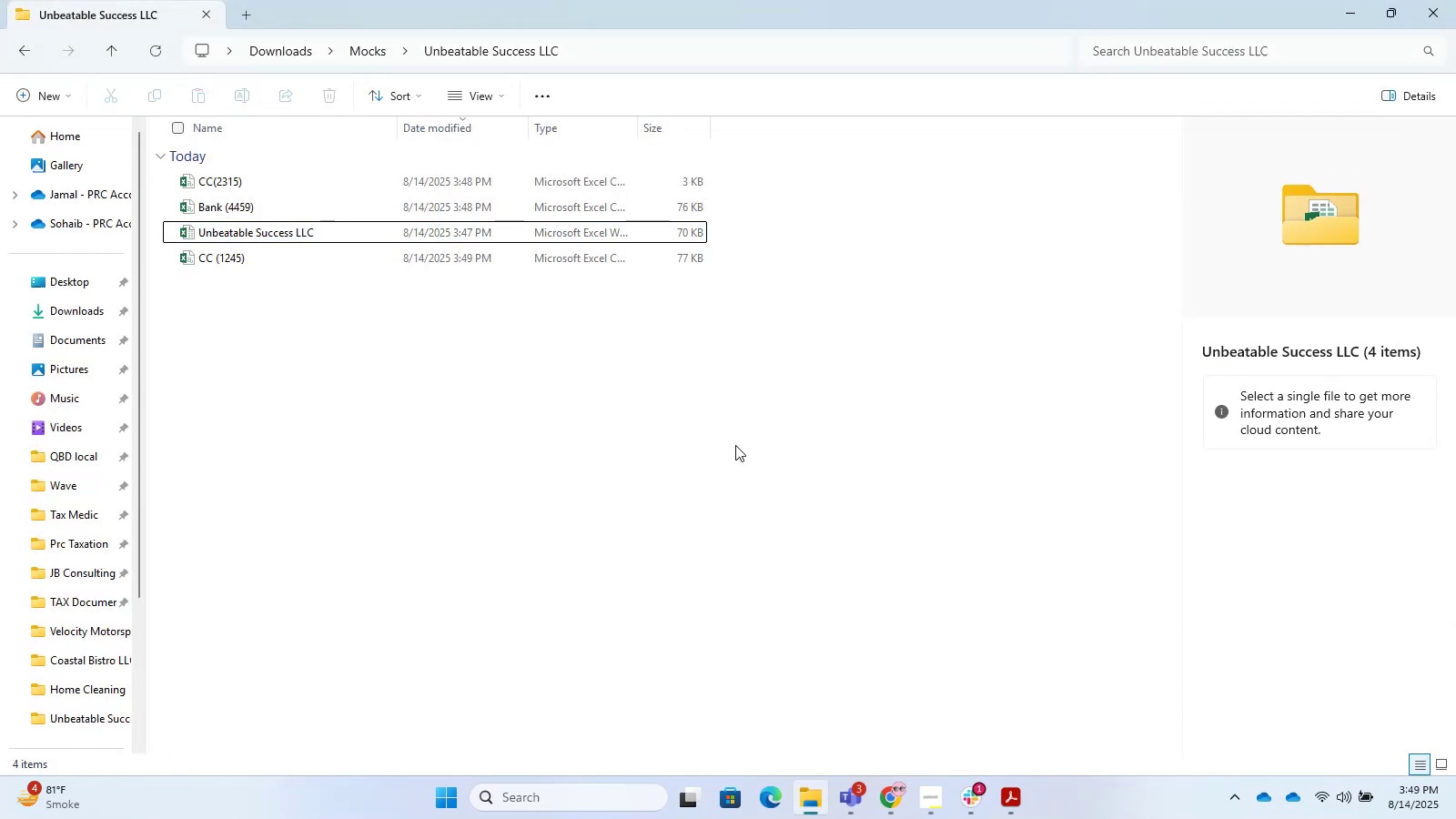 
left_click([734, 445])
 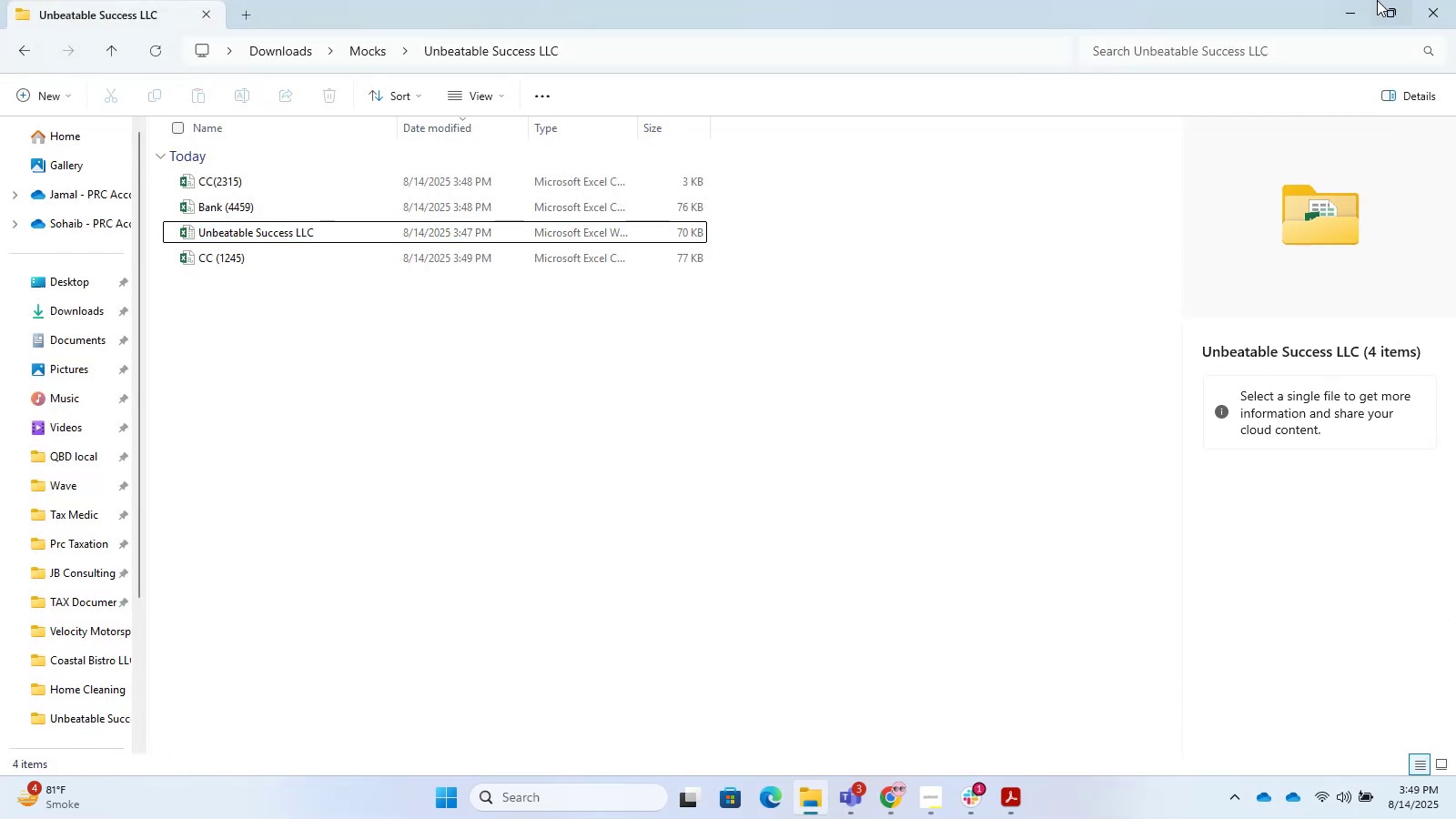 
left_click([1354, 0])
 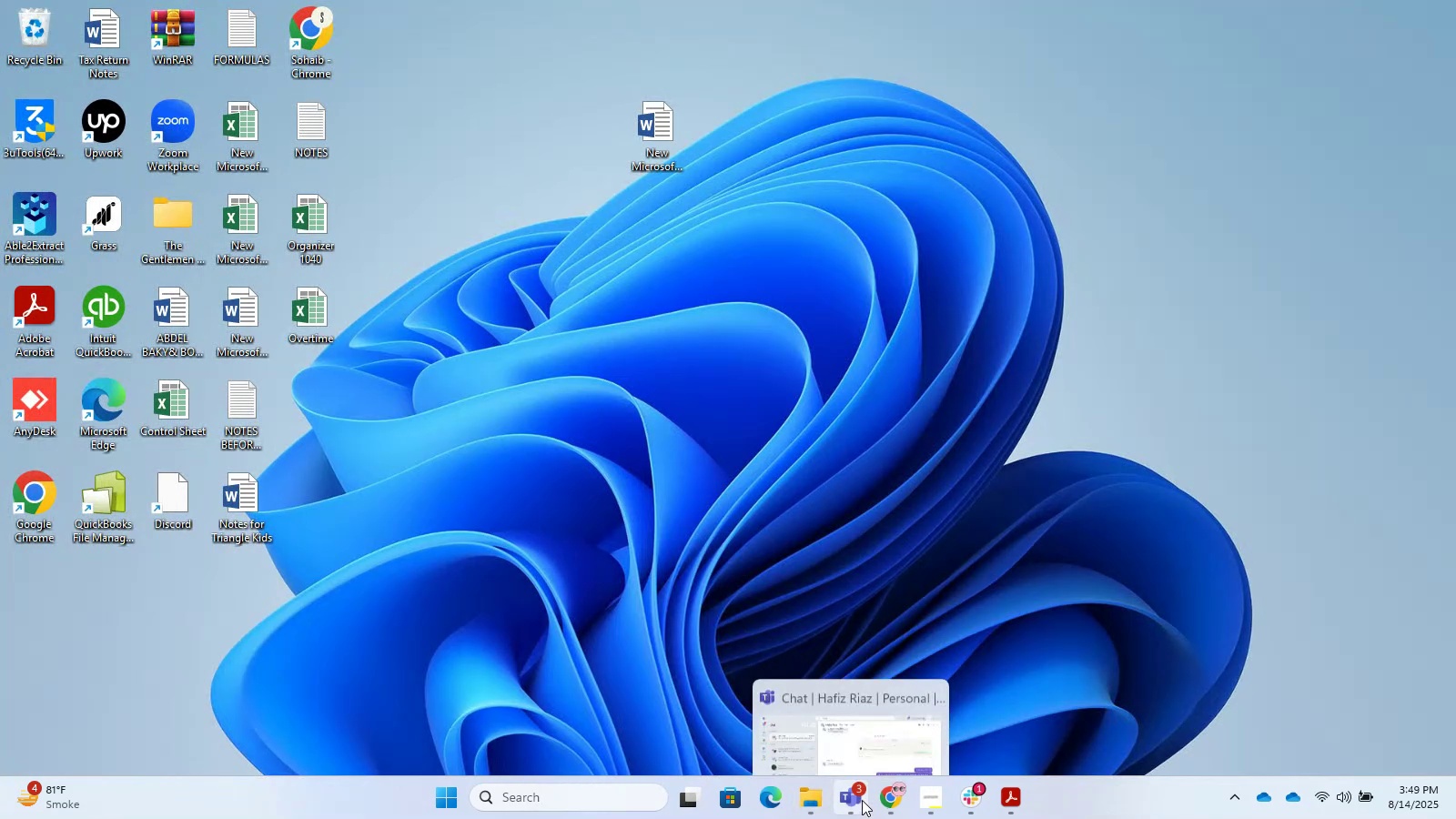 
left_click([878, 806])
 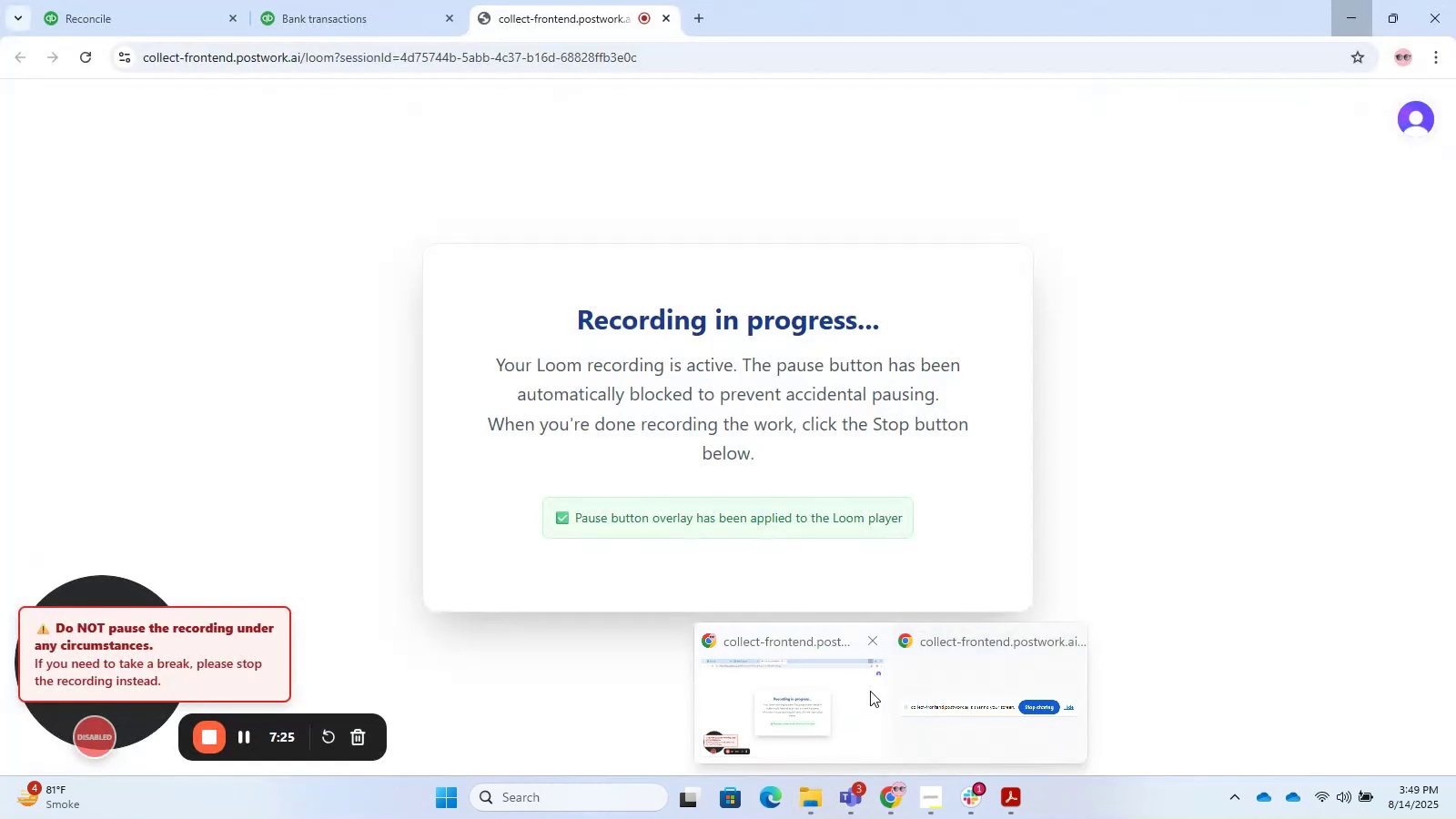 
left_click([870, 691])
 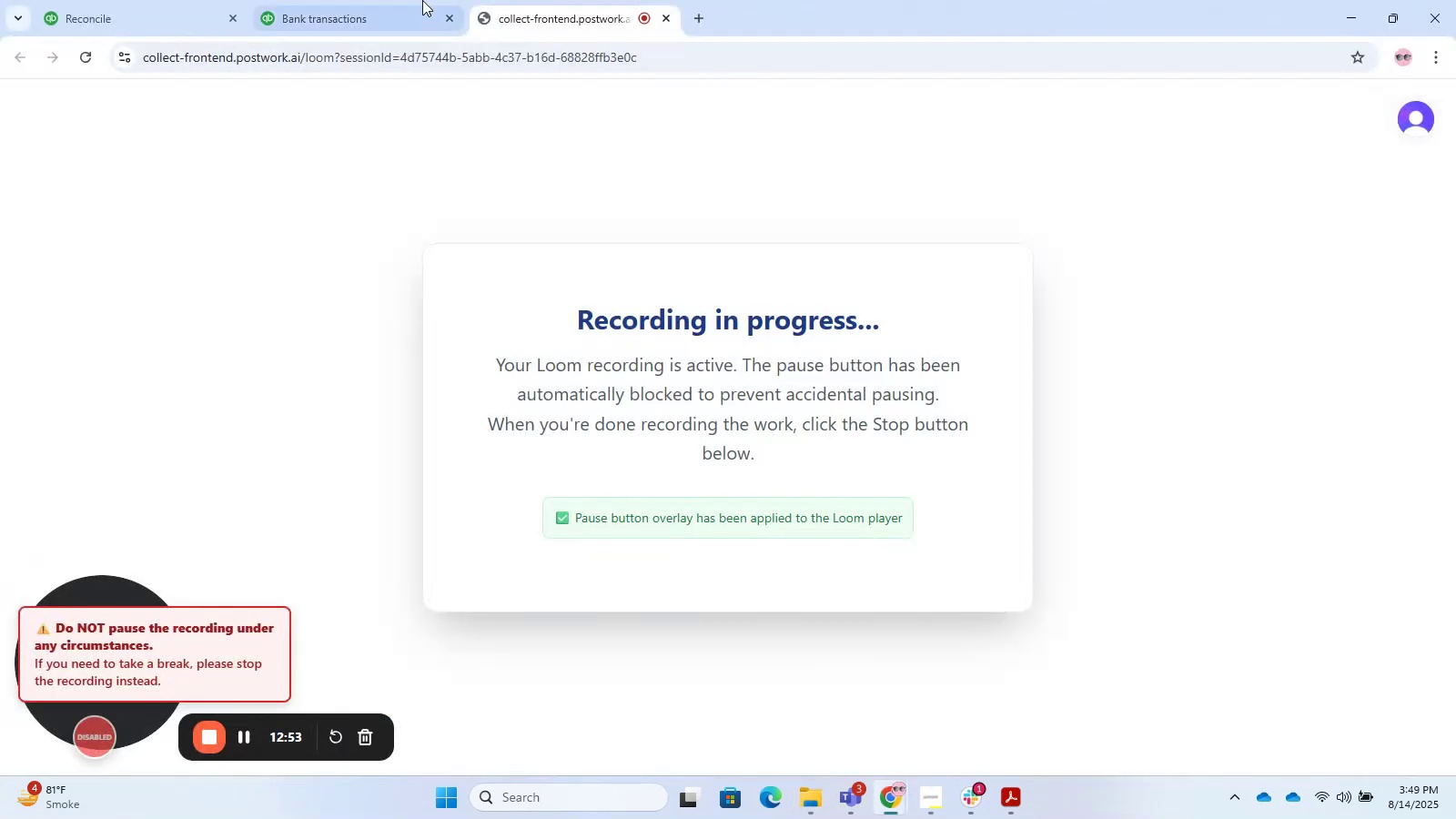 
double_click([422, 0])
 